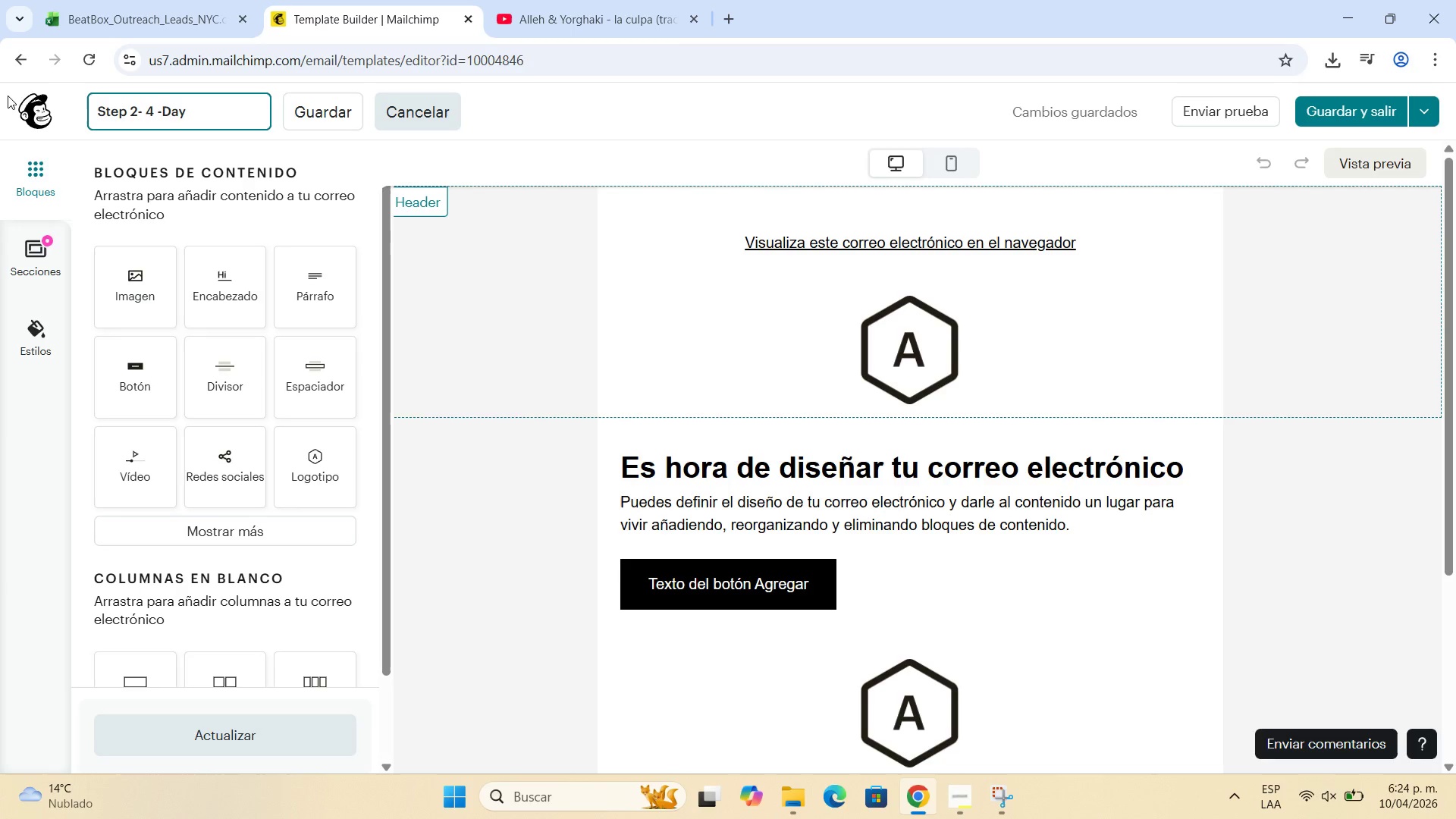 
type(Follow up)
key(Backspace)
 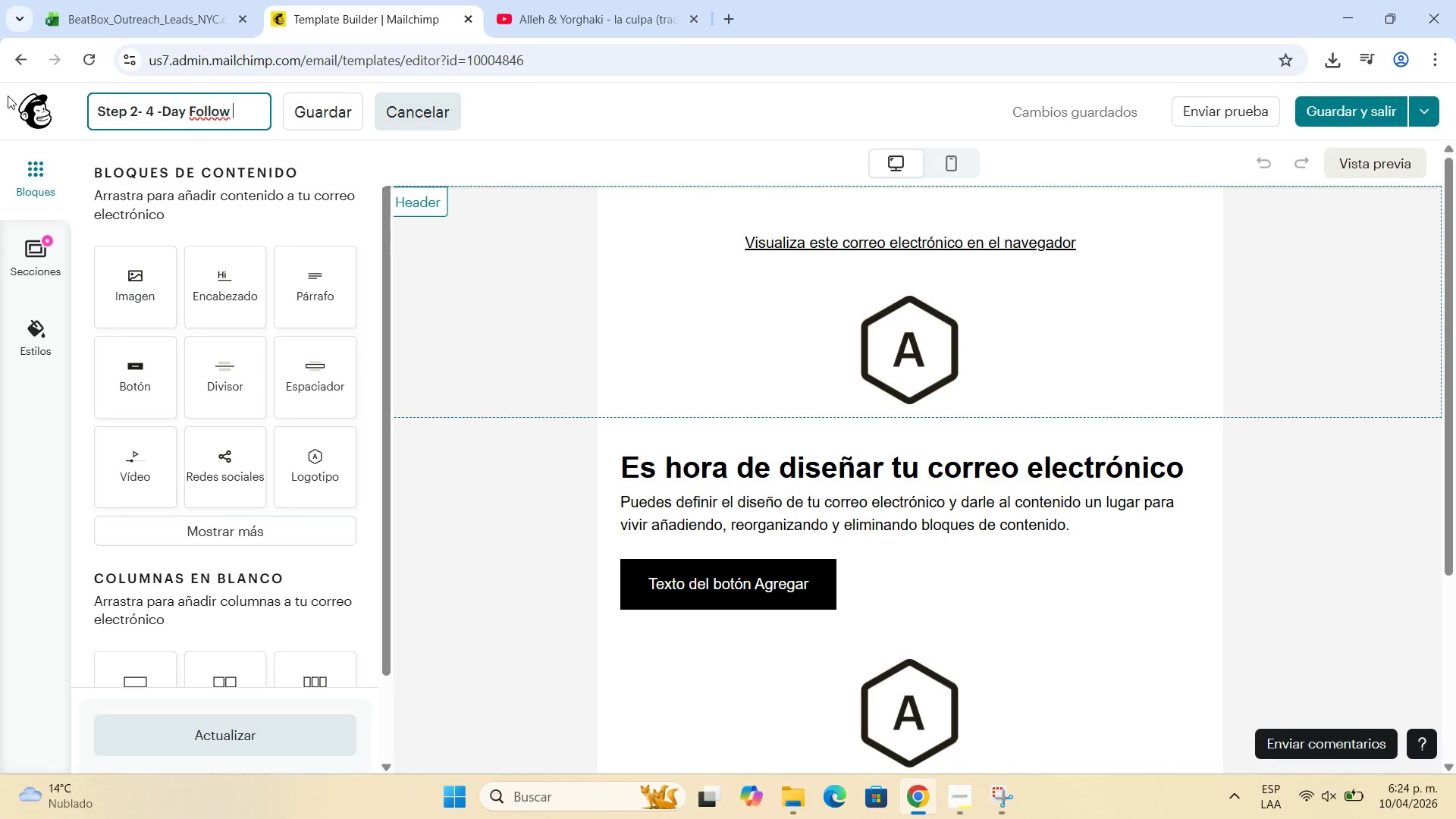 
key(Backspace)
key(Backspace)
type(-up)
 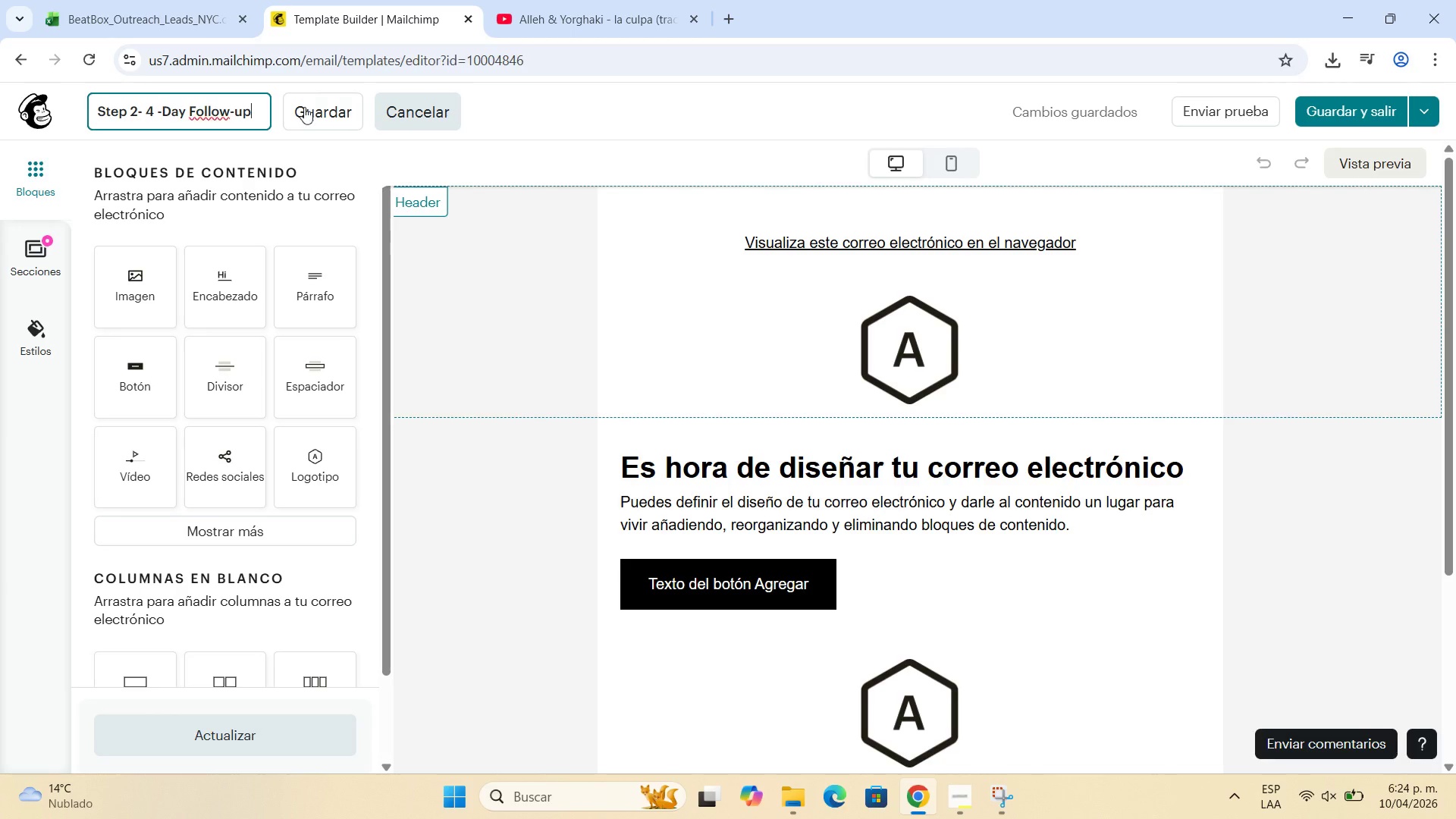 
left_click([305, 110])
 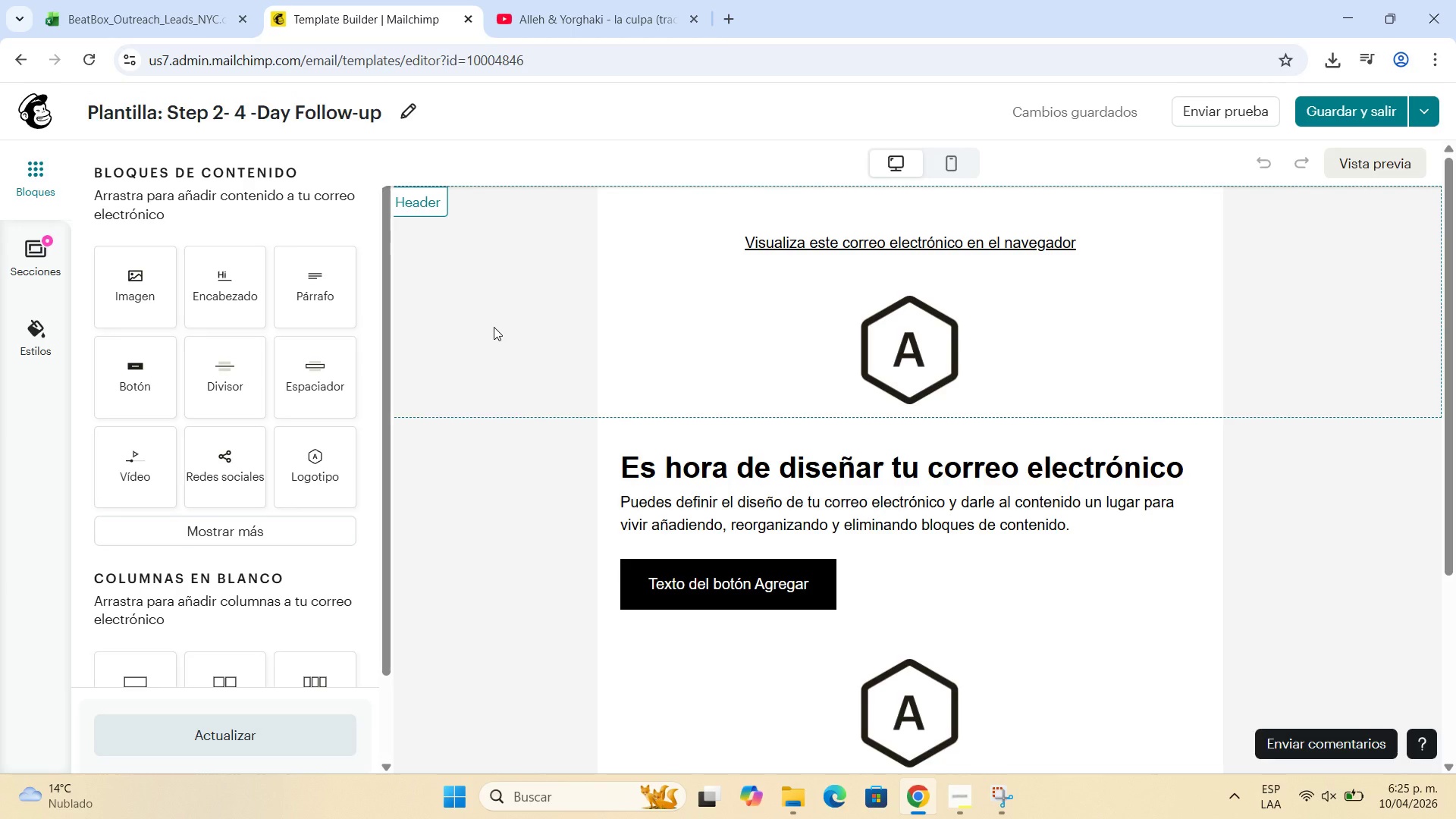 
wait(8.25)
 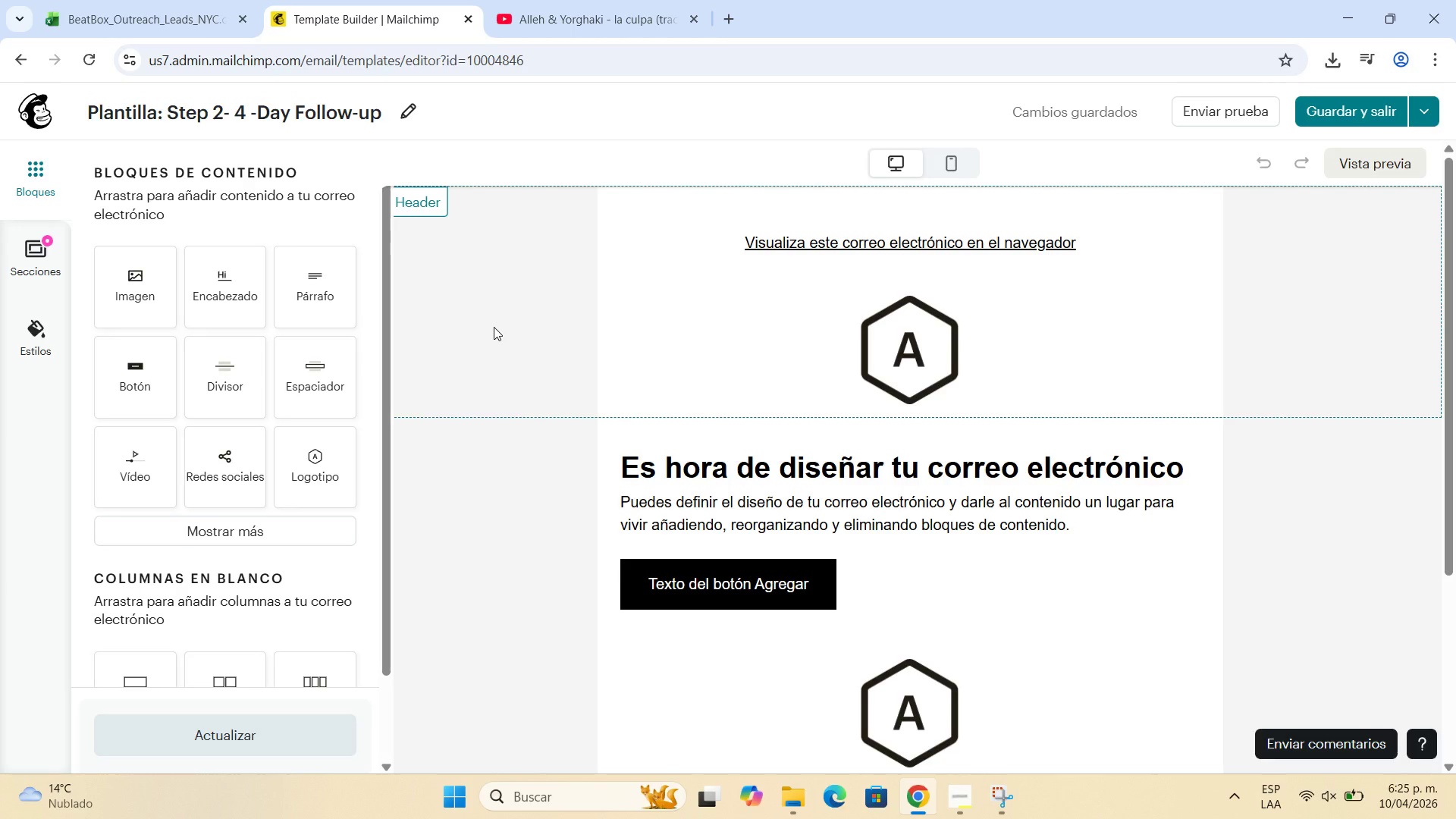 
left_click([793, 461])
 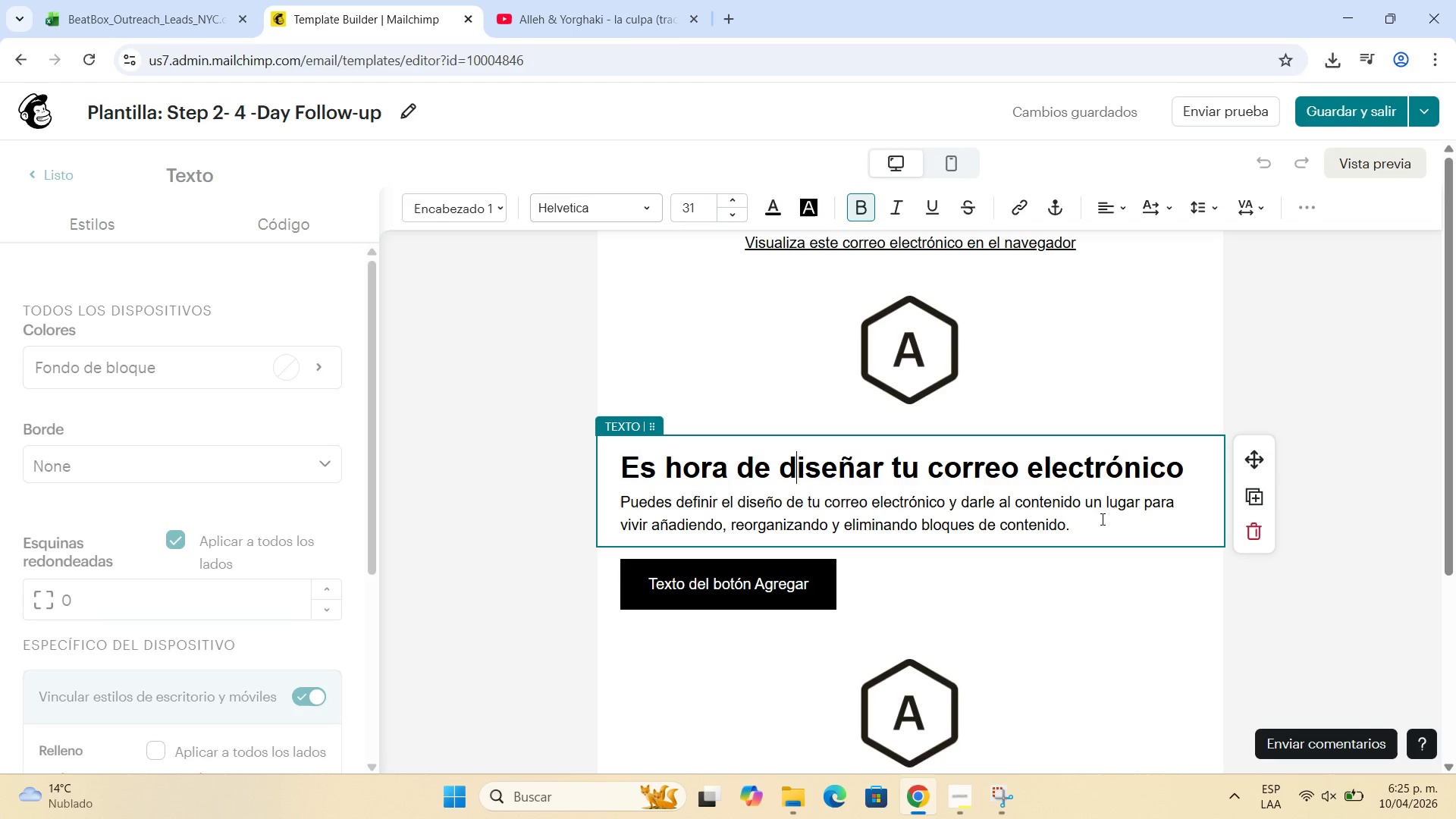 
left_click_drag(start_coordinate=[1090, 528], to_coordinate=[607, 454])
 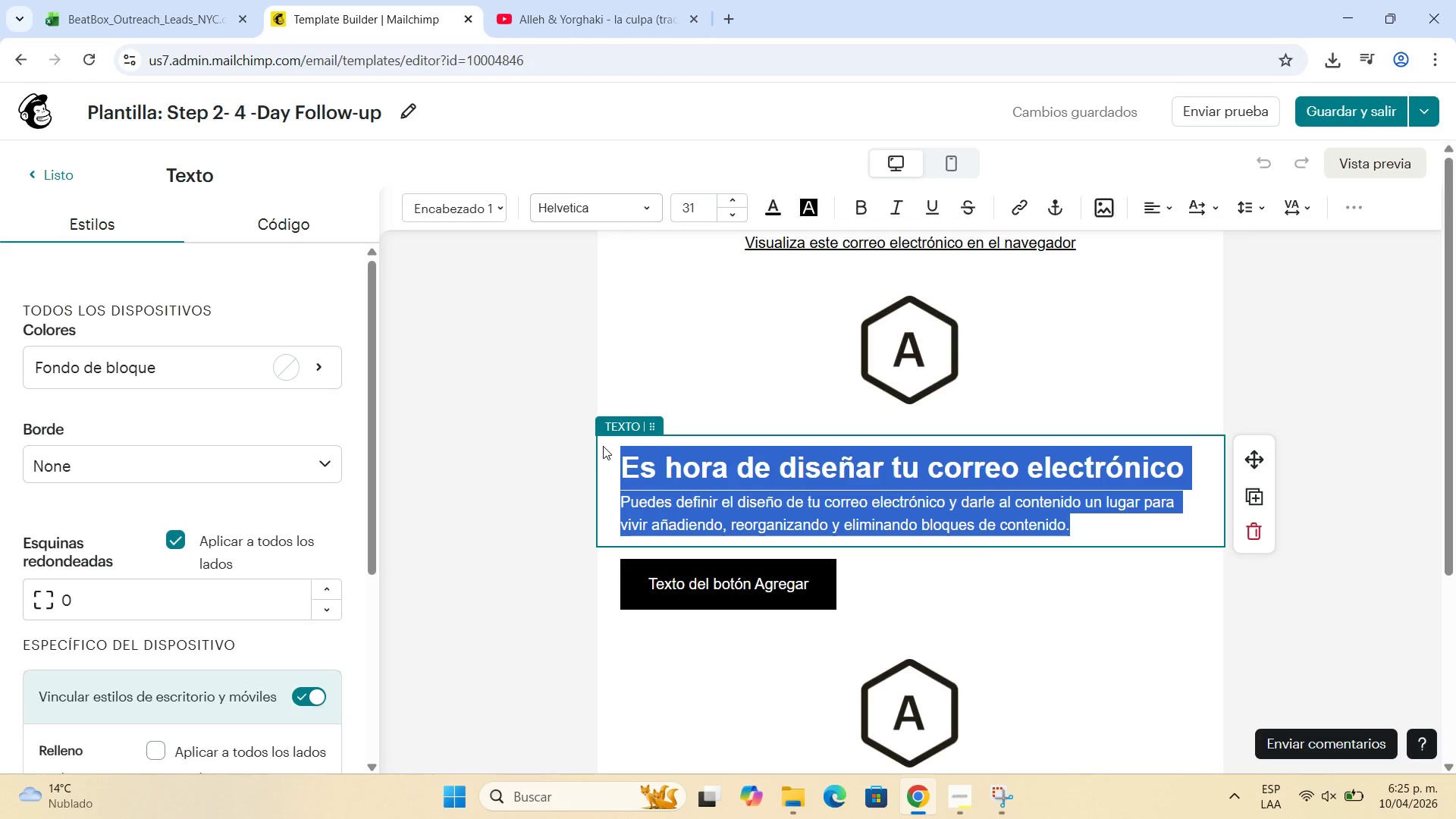 
type(Hi \)
key(Backspace)
type(+\f)
key(Backspace)
type(FNAME)
 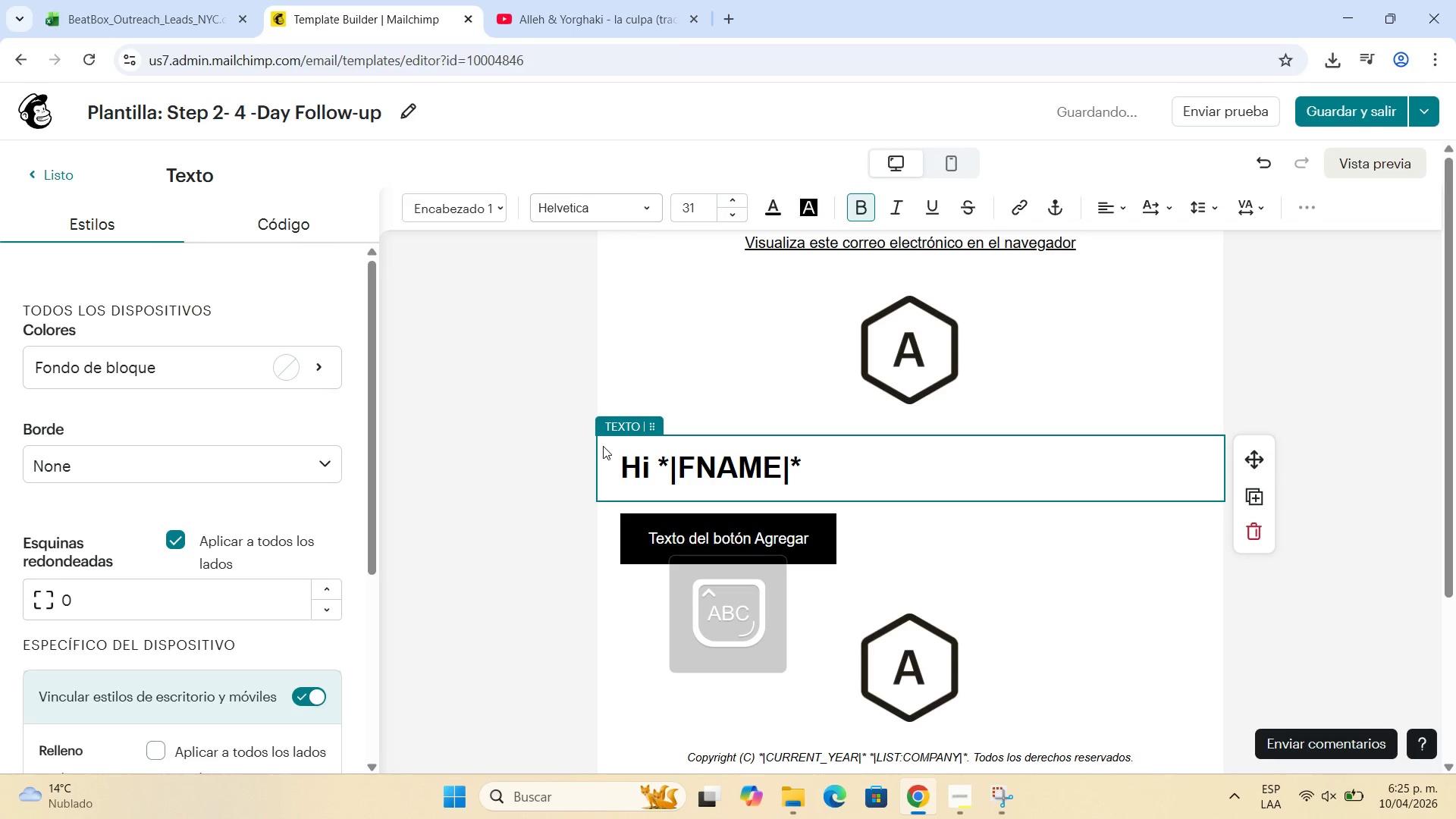 
key(ArrowRight)
 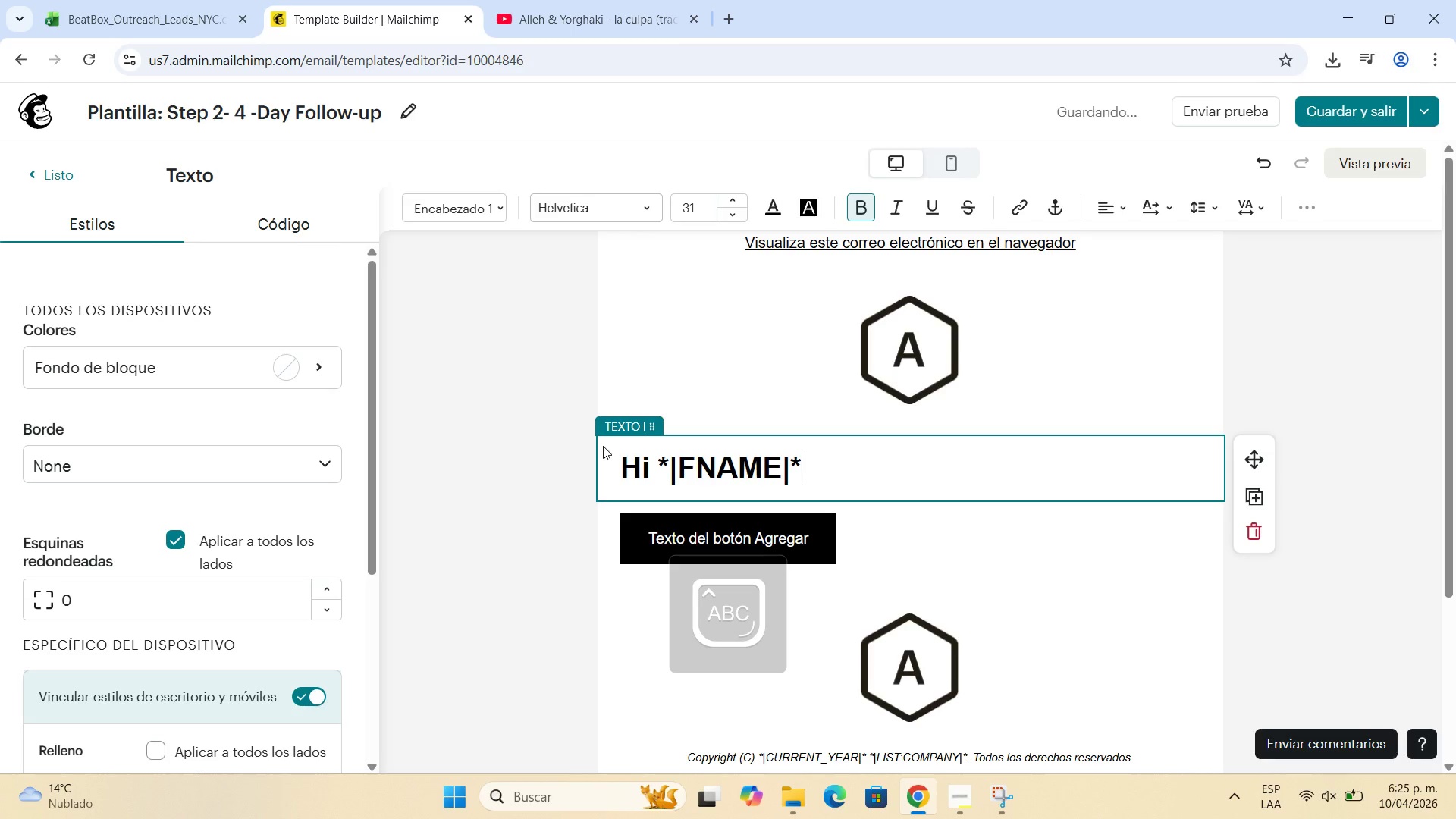 
key(ArrowRight)
 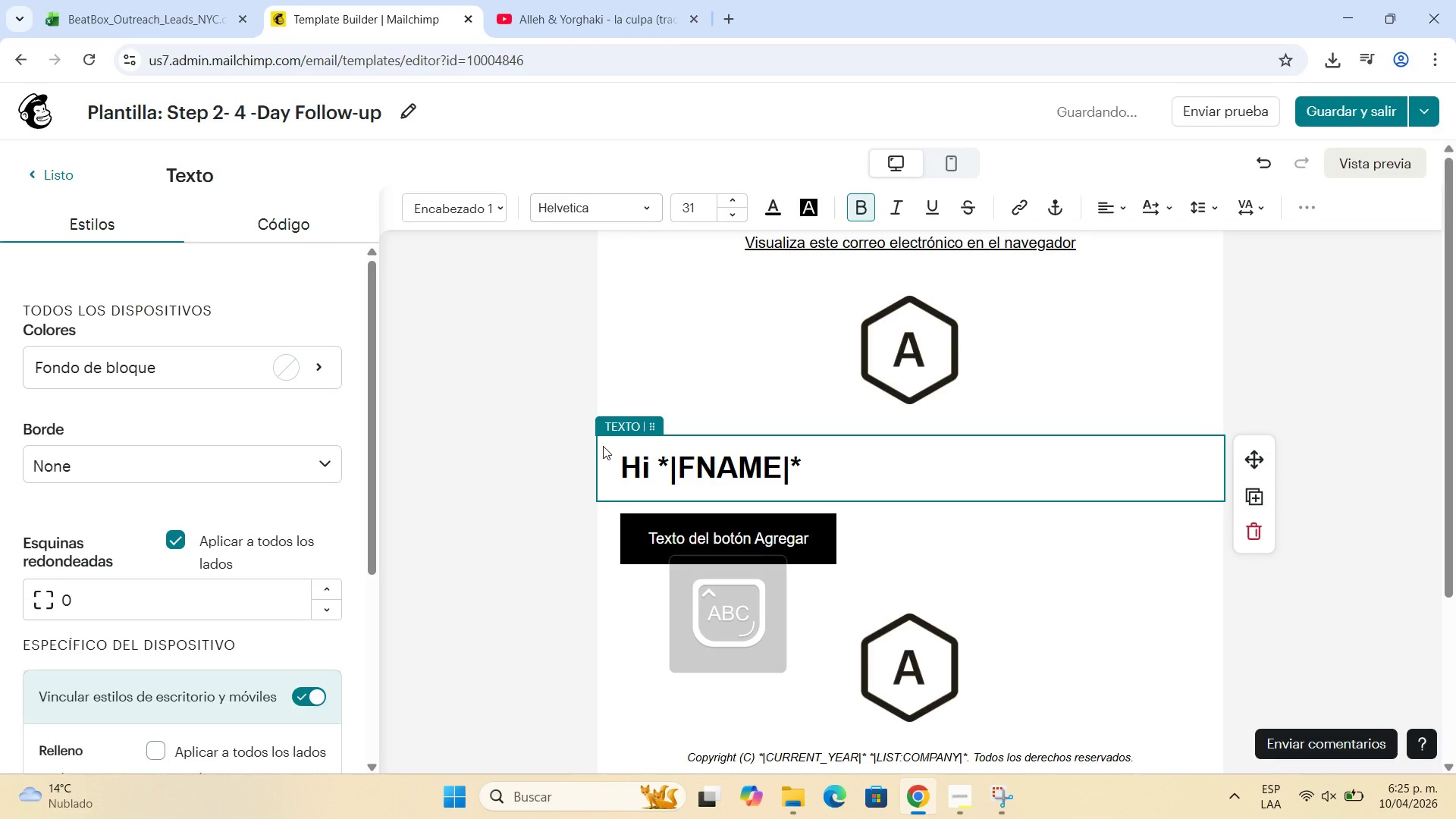 
key(Space)
 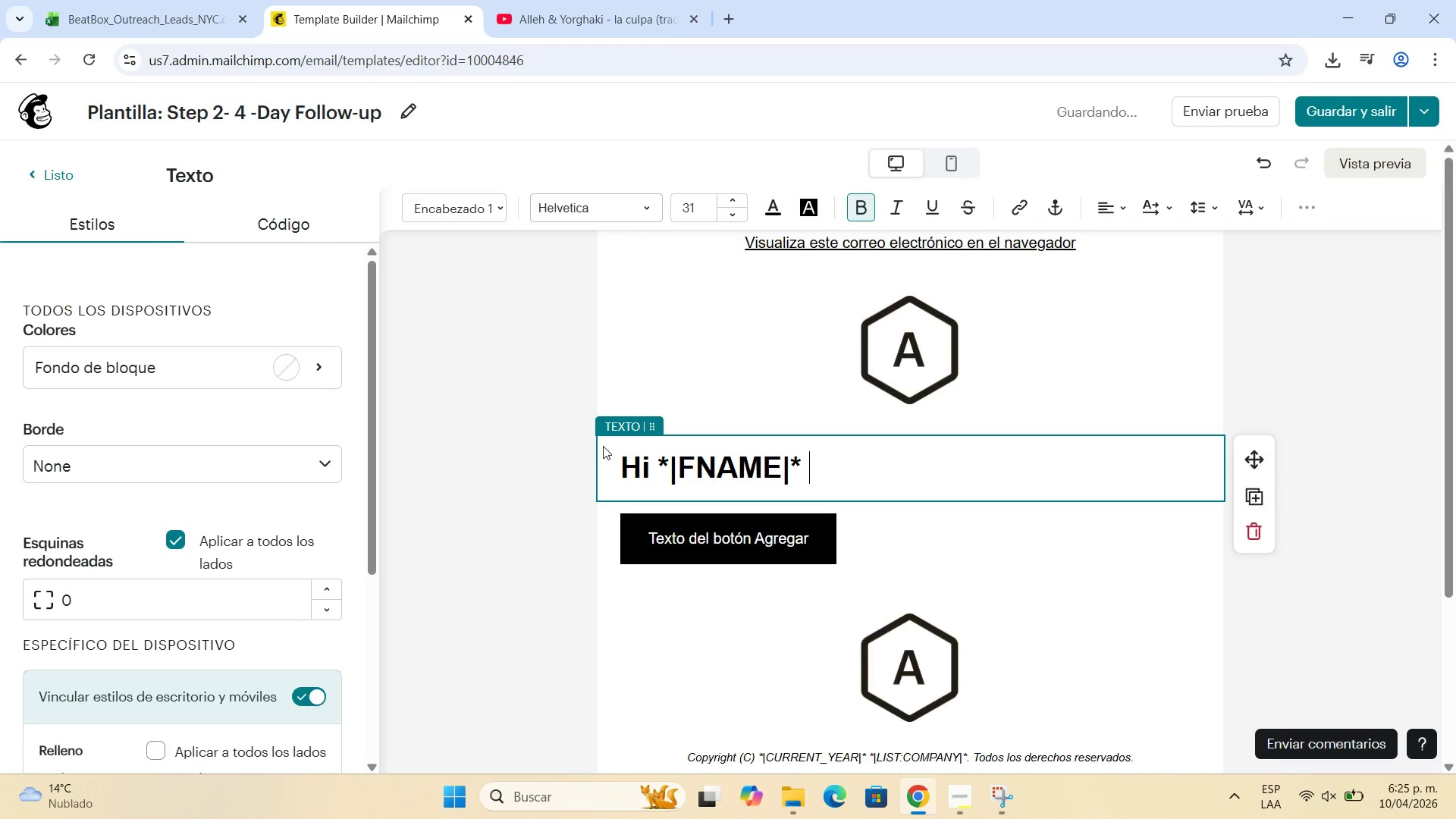 
key(Backspace)
 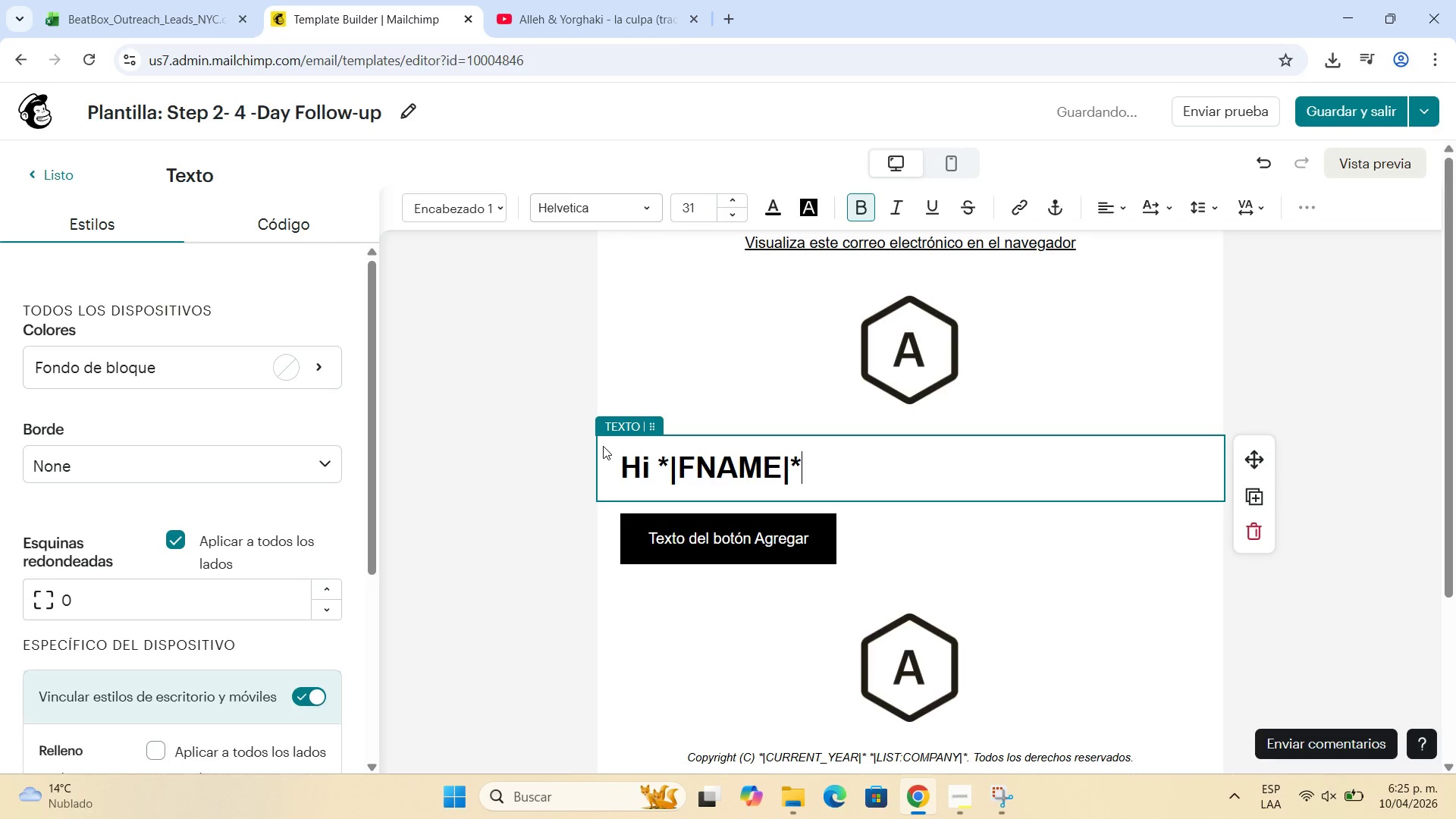 
key(Comma)
 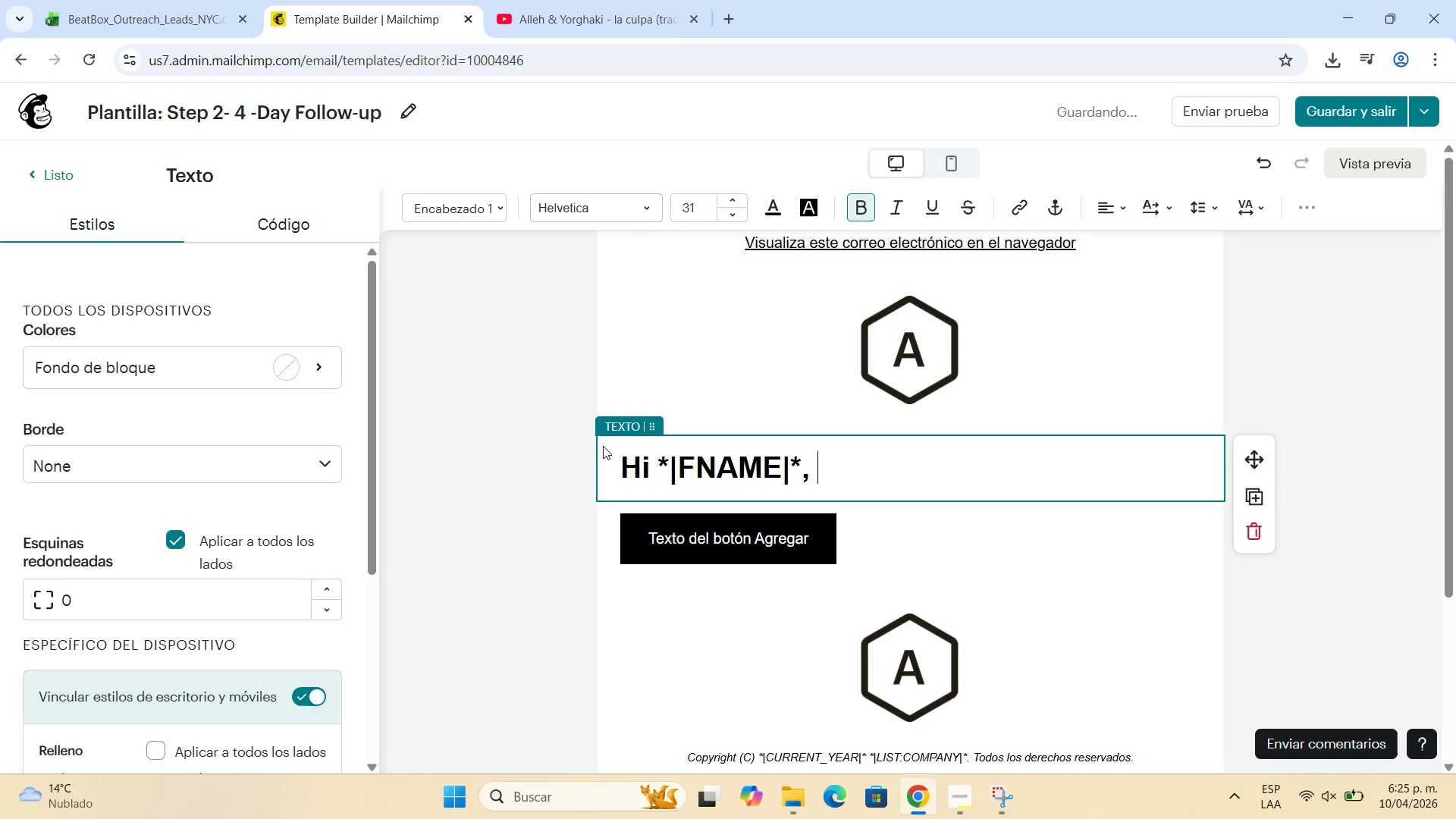 
key(Space)
 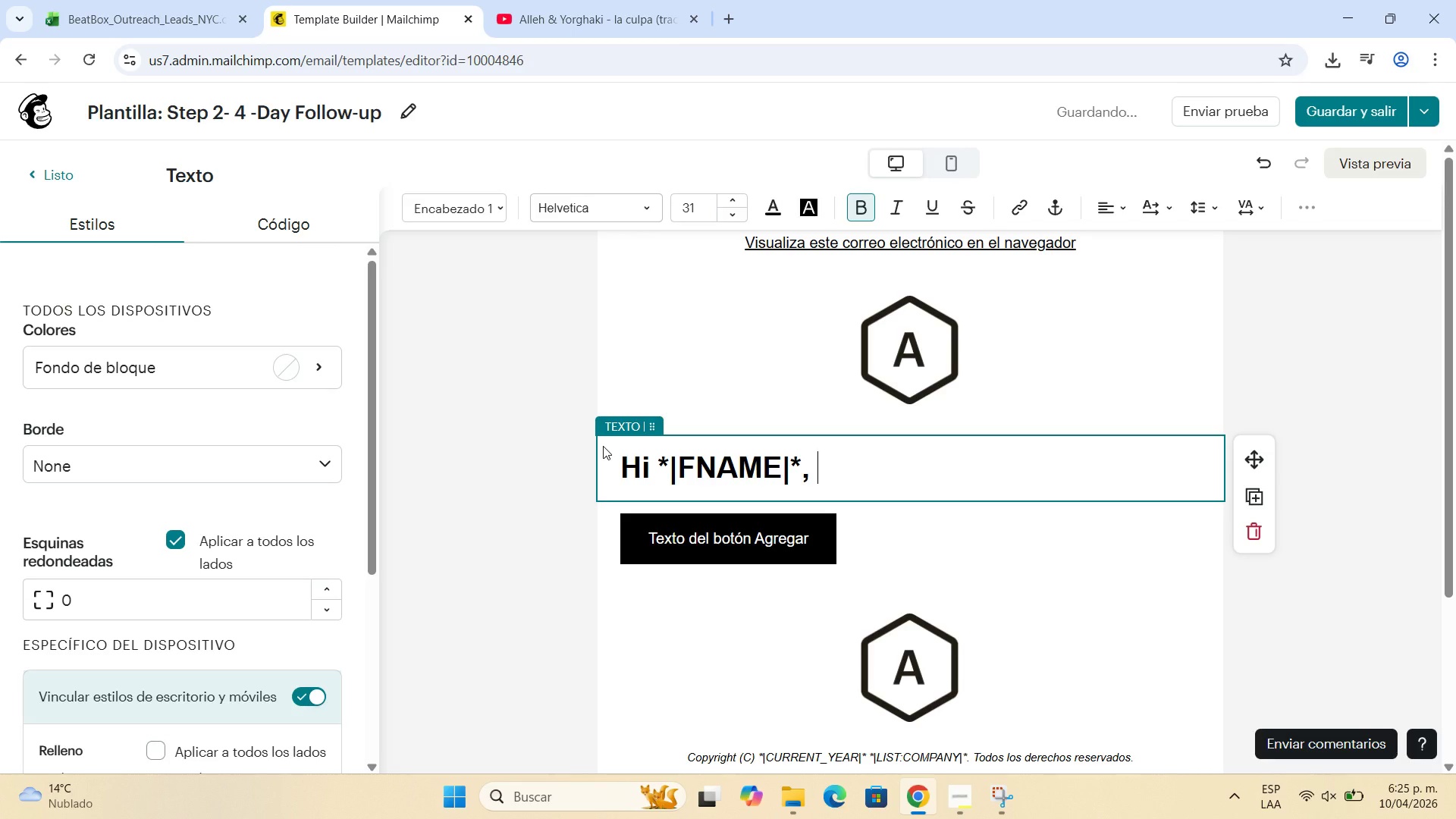 
key(Shift+Enter)
 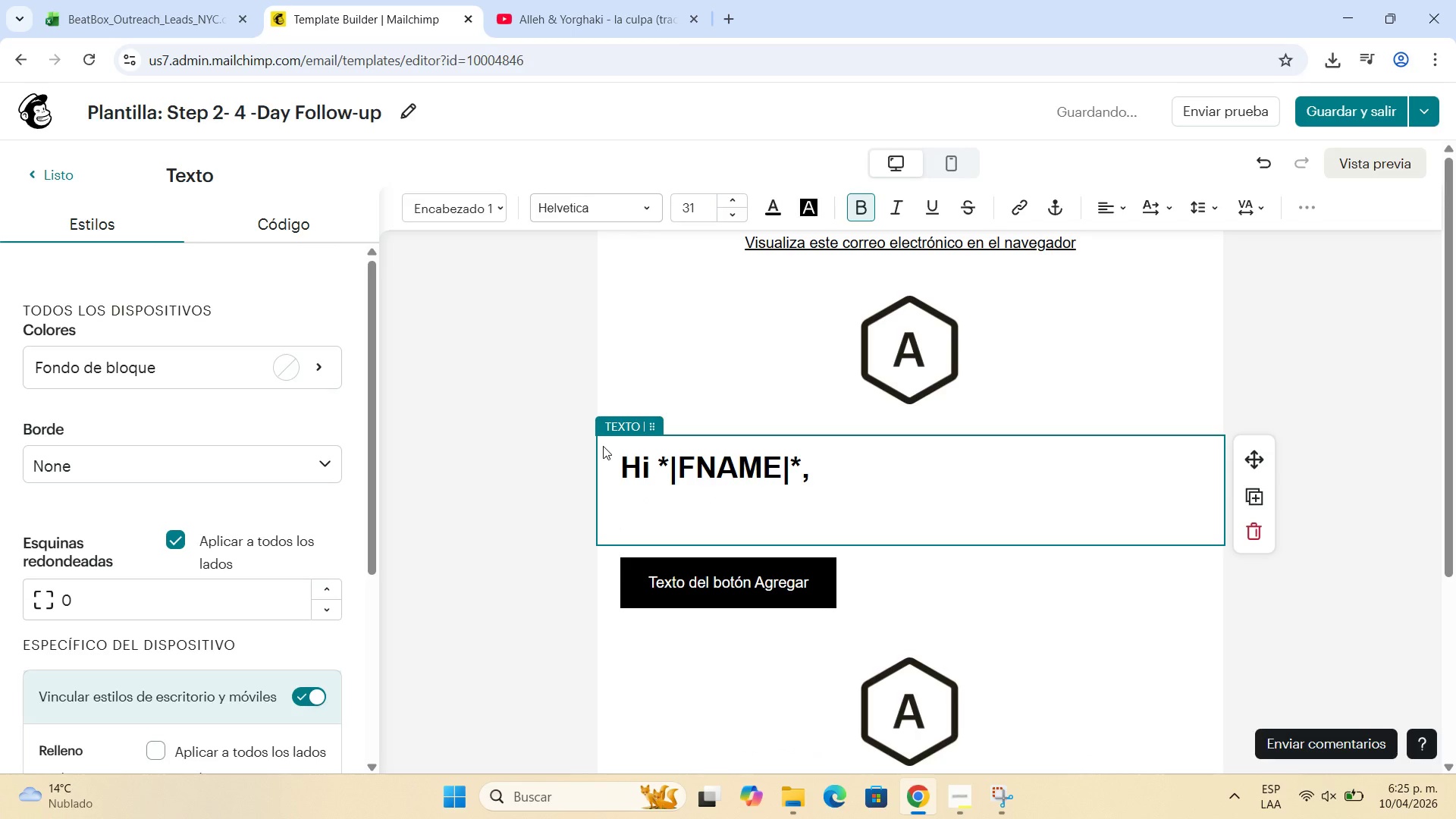 
key(Shift+Enter)
 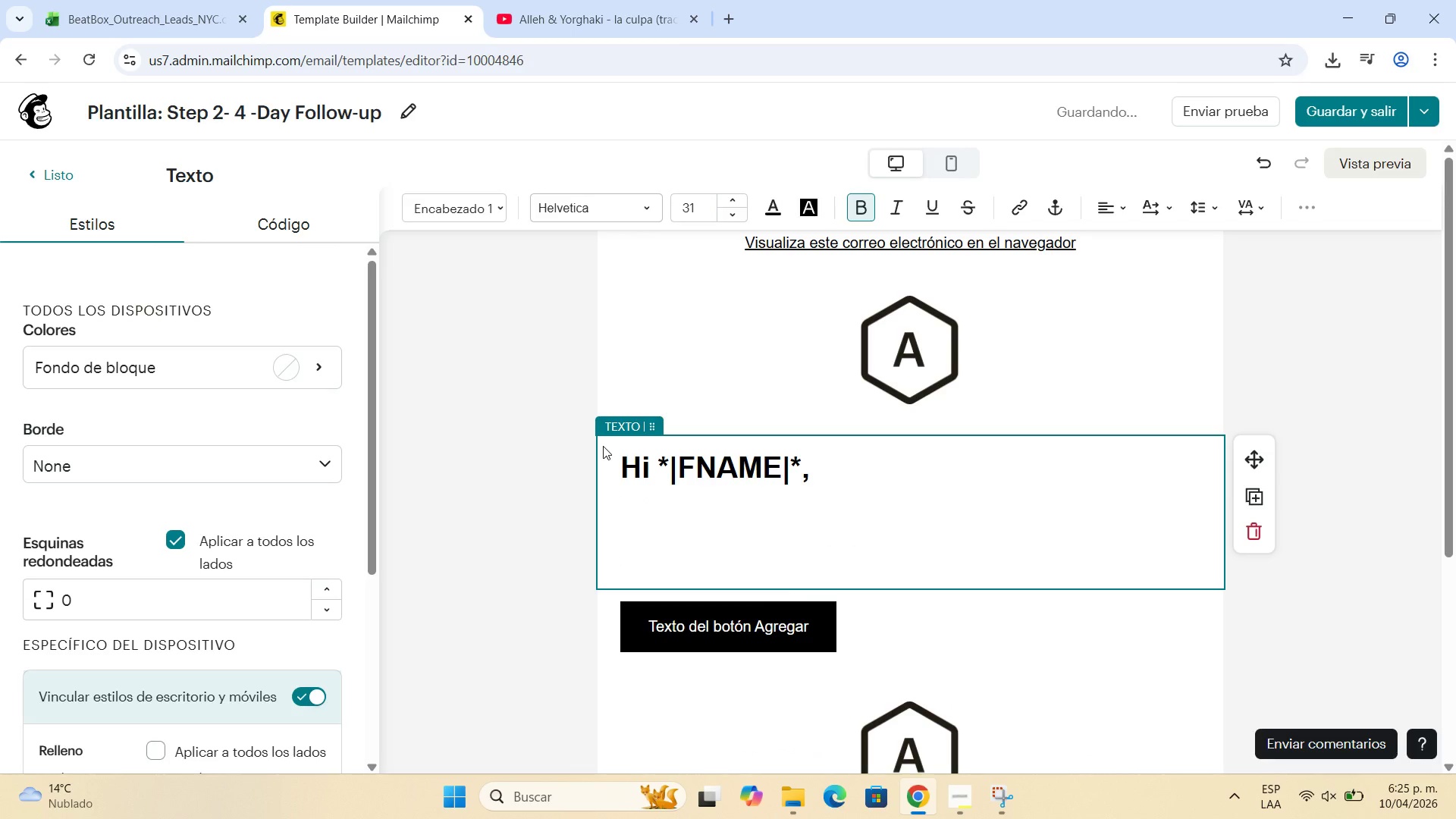 
type(Just )
 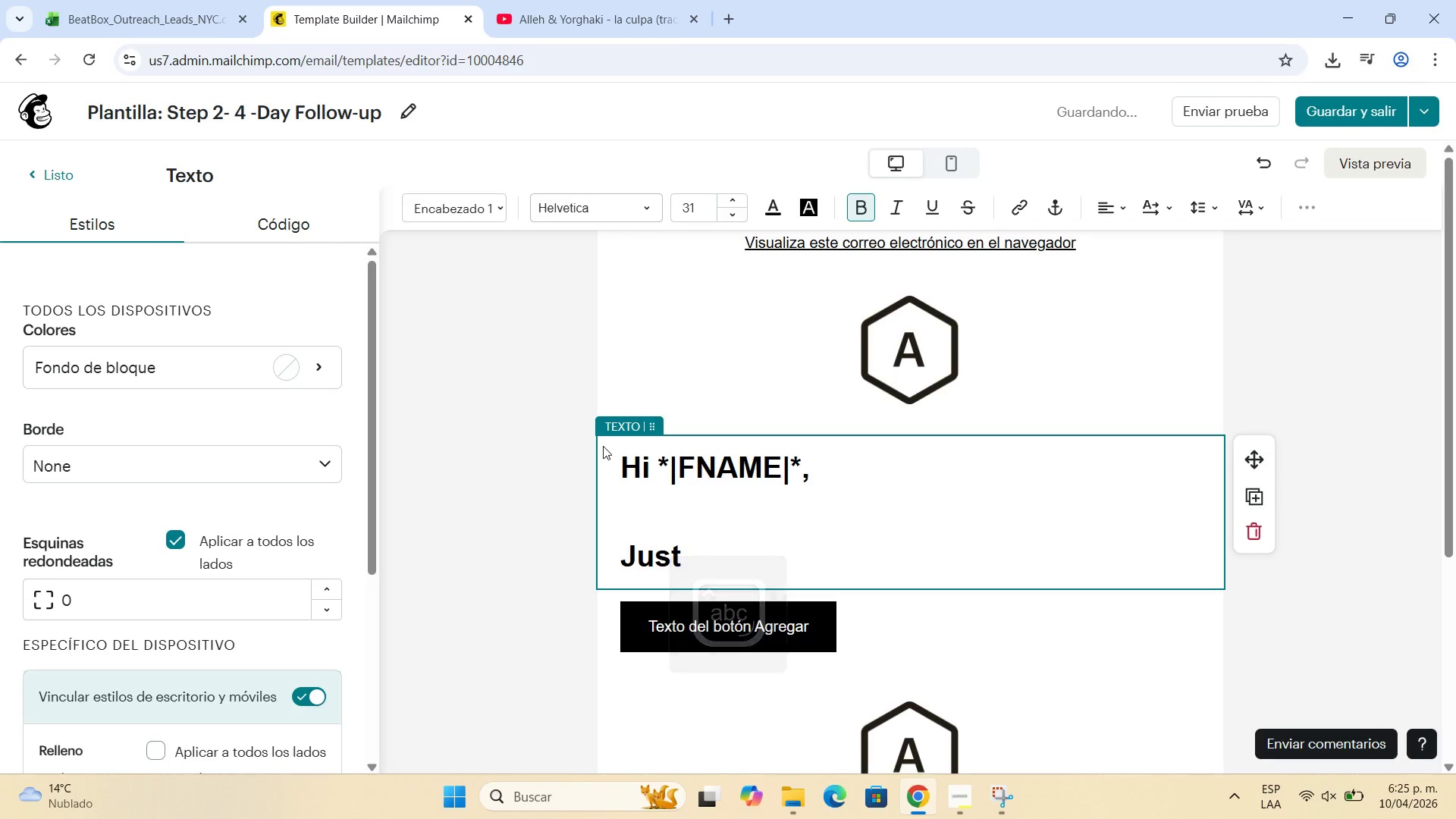 
type(floatinf )
key(Backspace)
key(Backspace)
type(g)
 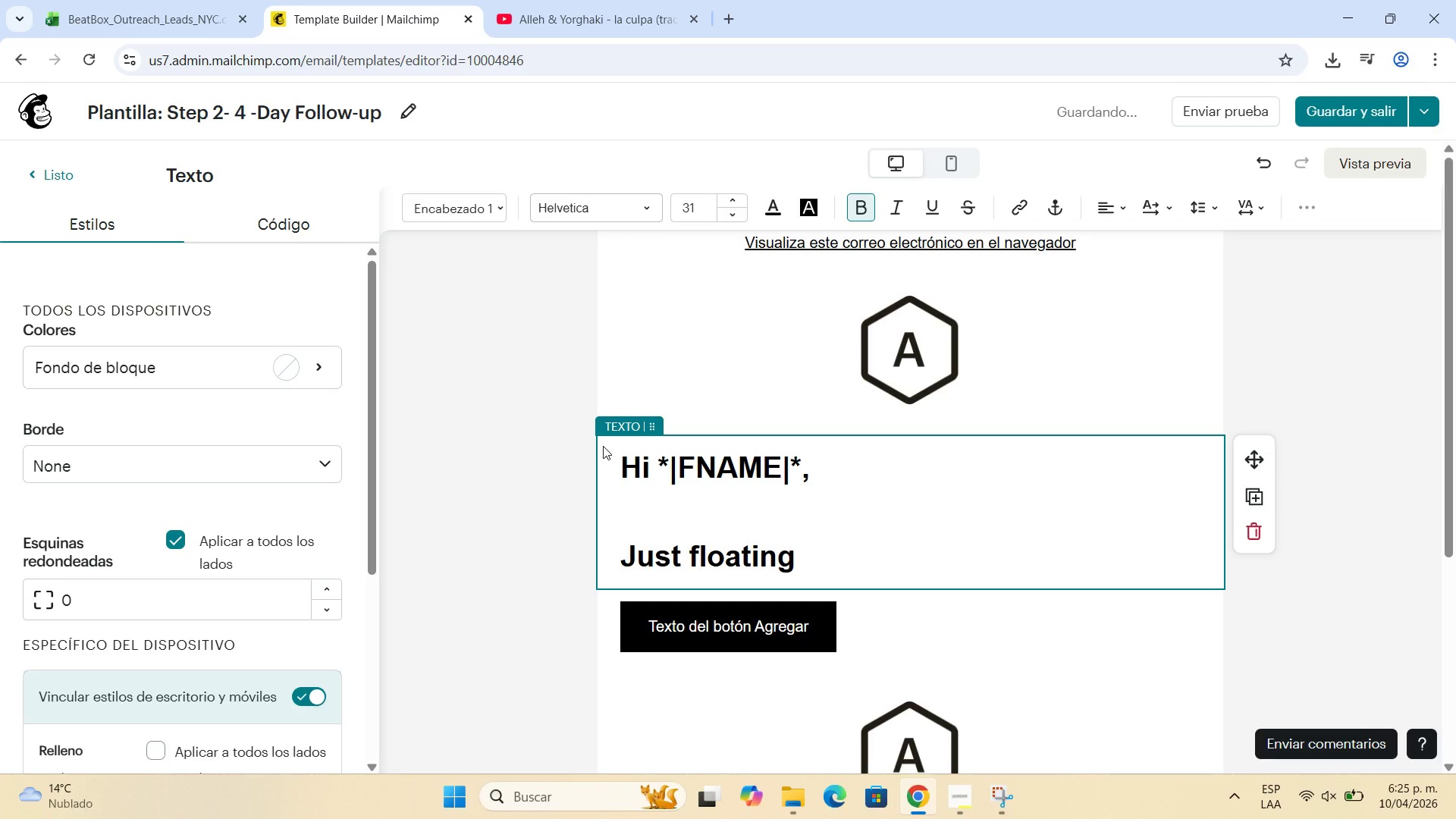 
type( this to the top of your inbox )
key(Backspace)
type(. )
 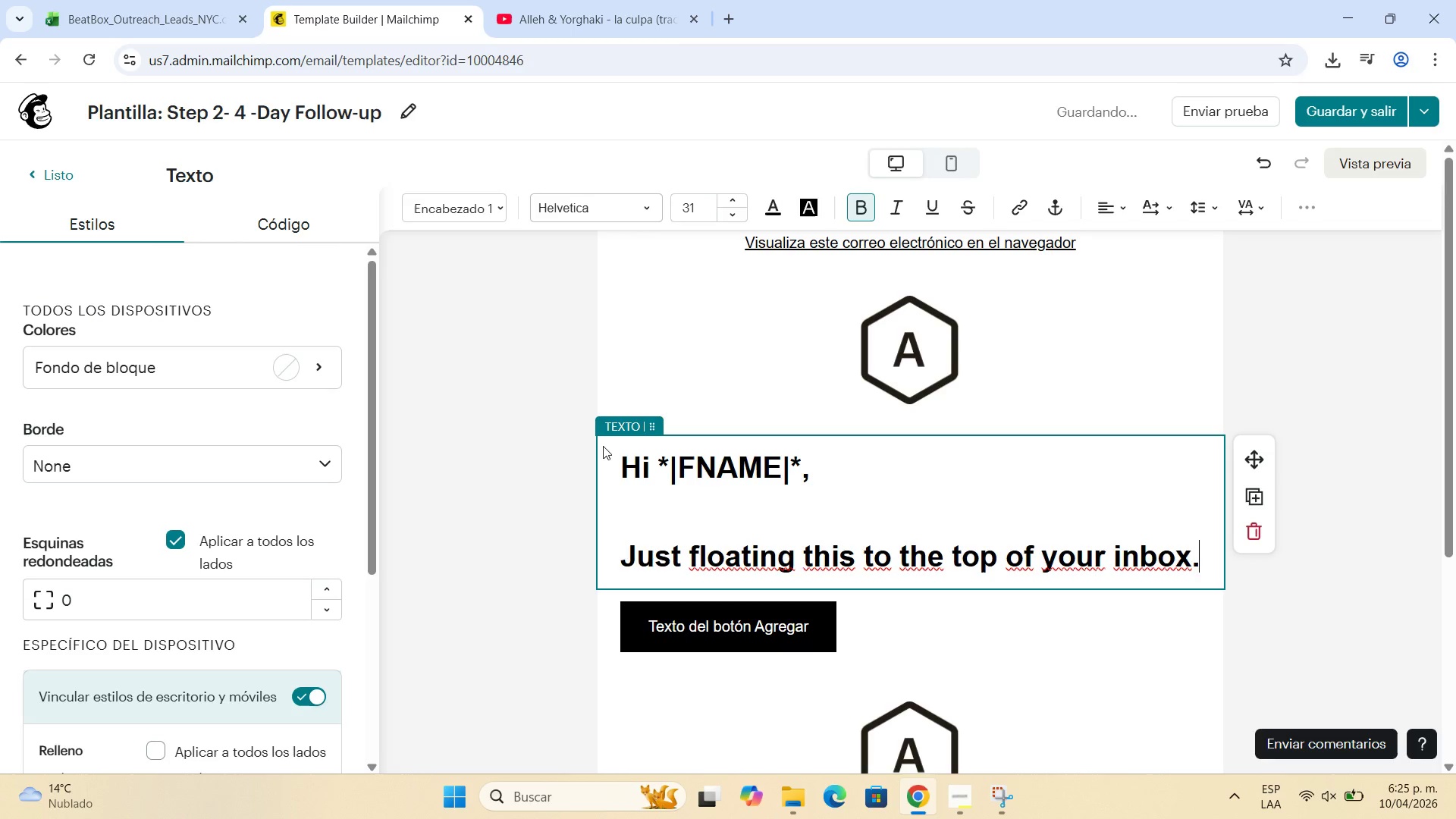 
key(Shift+Enter)
 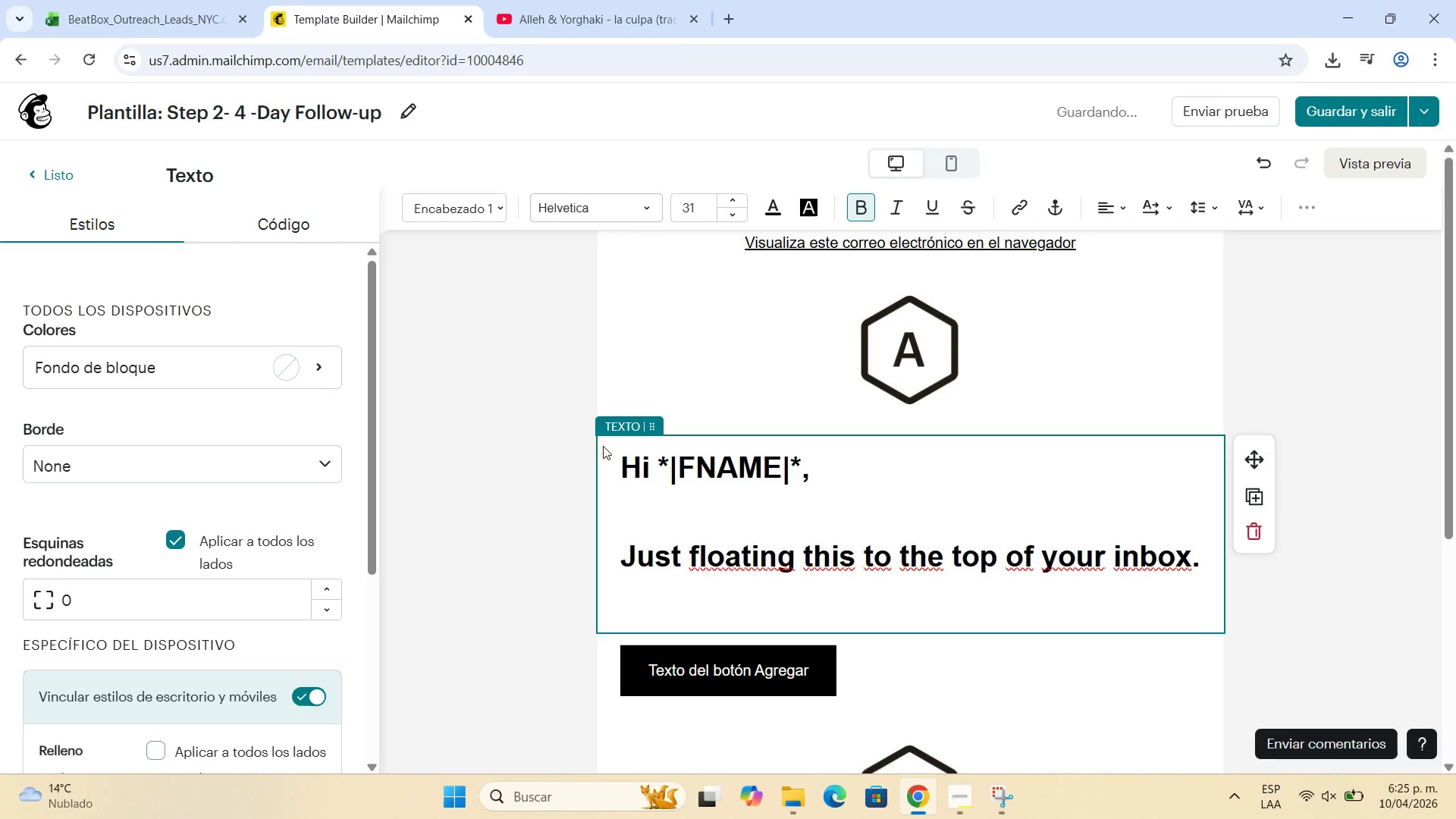 
key(Shift+Enter)
 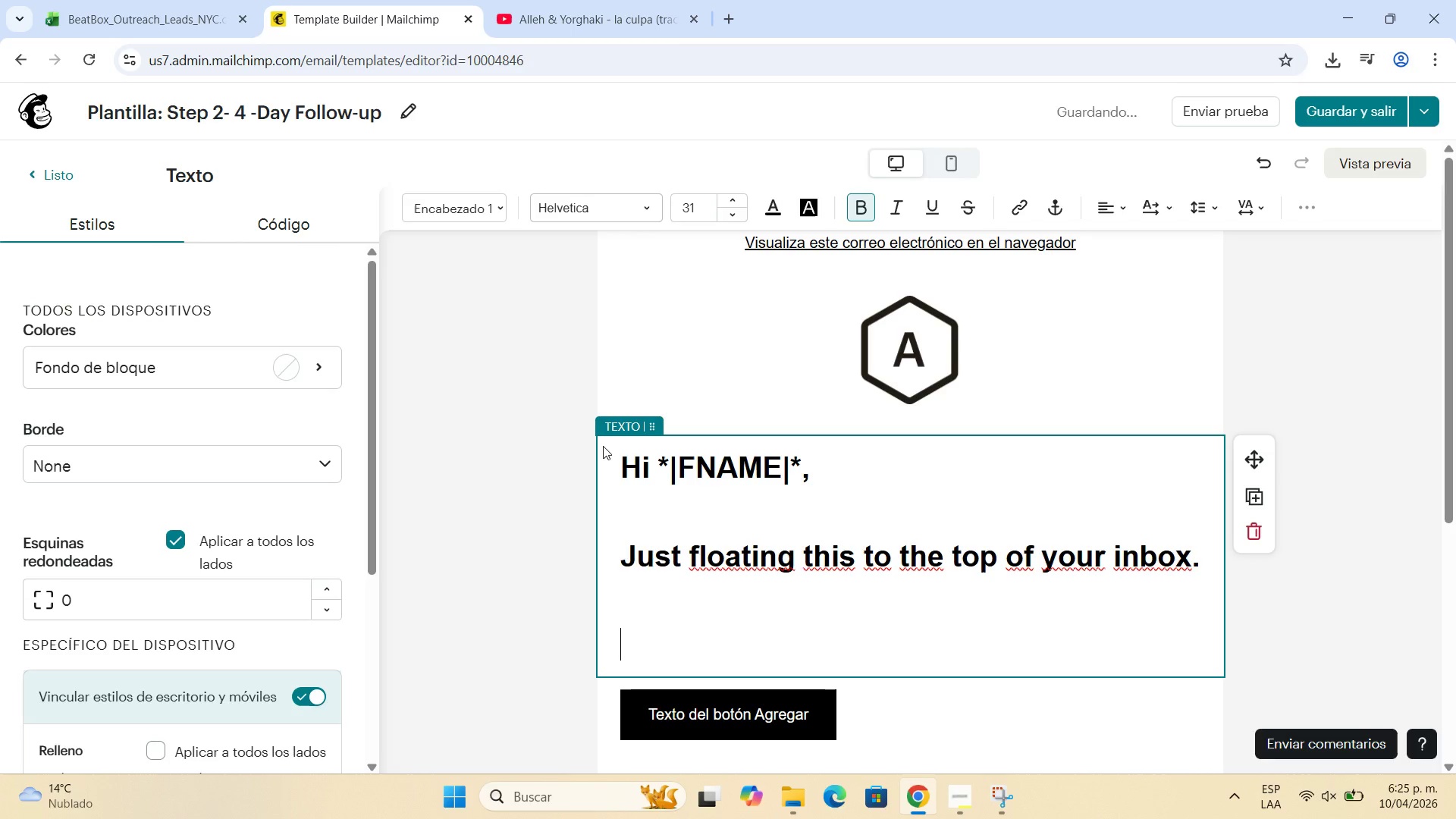 
type(Our zero-footprint approach means our artist integrate seamlessly into +\LOUNGE)
 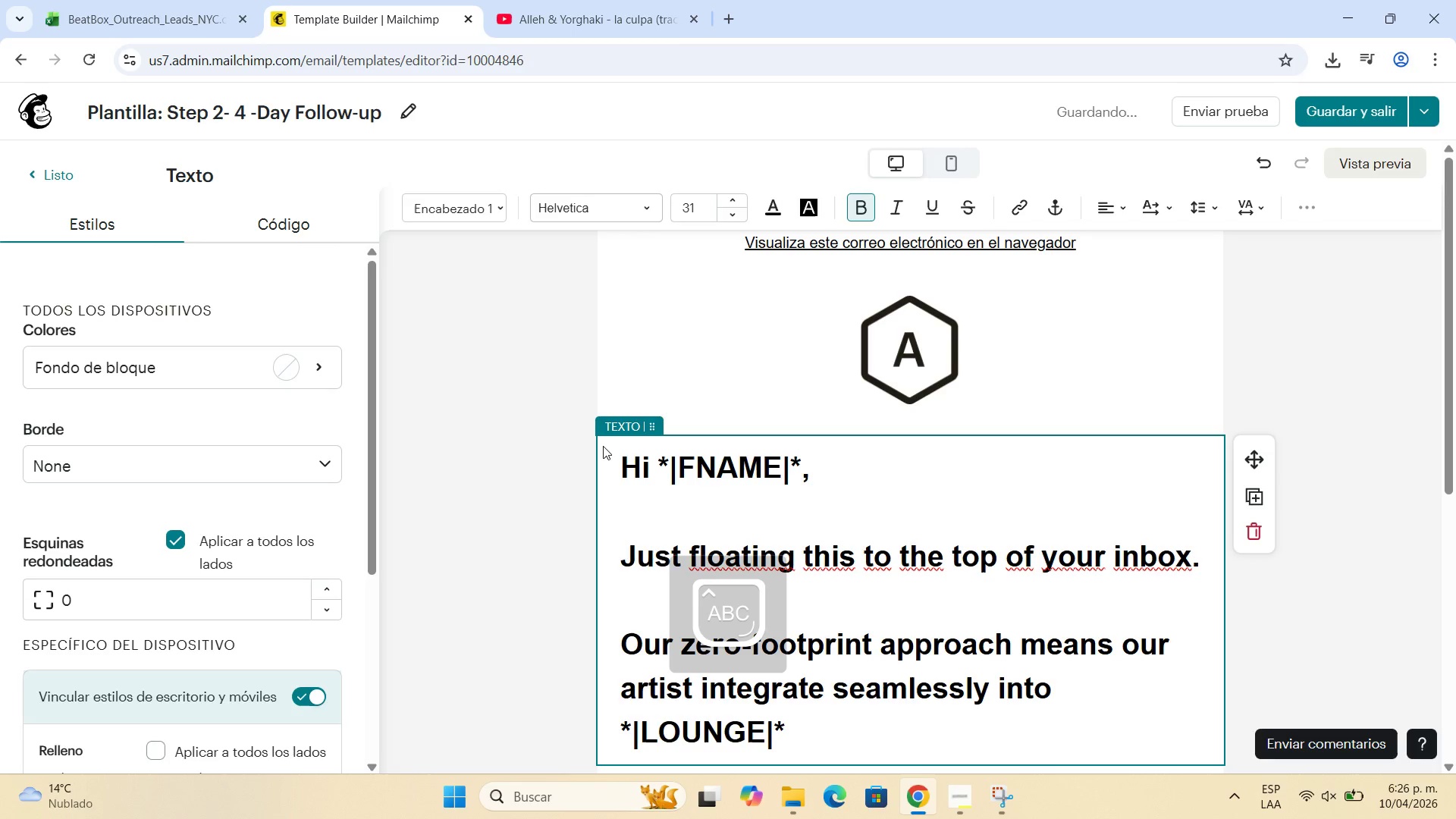 
key(ArrowRight)
 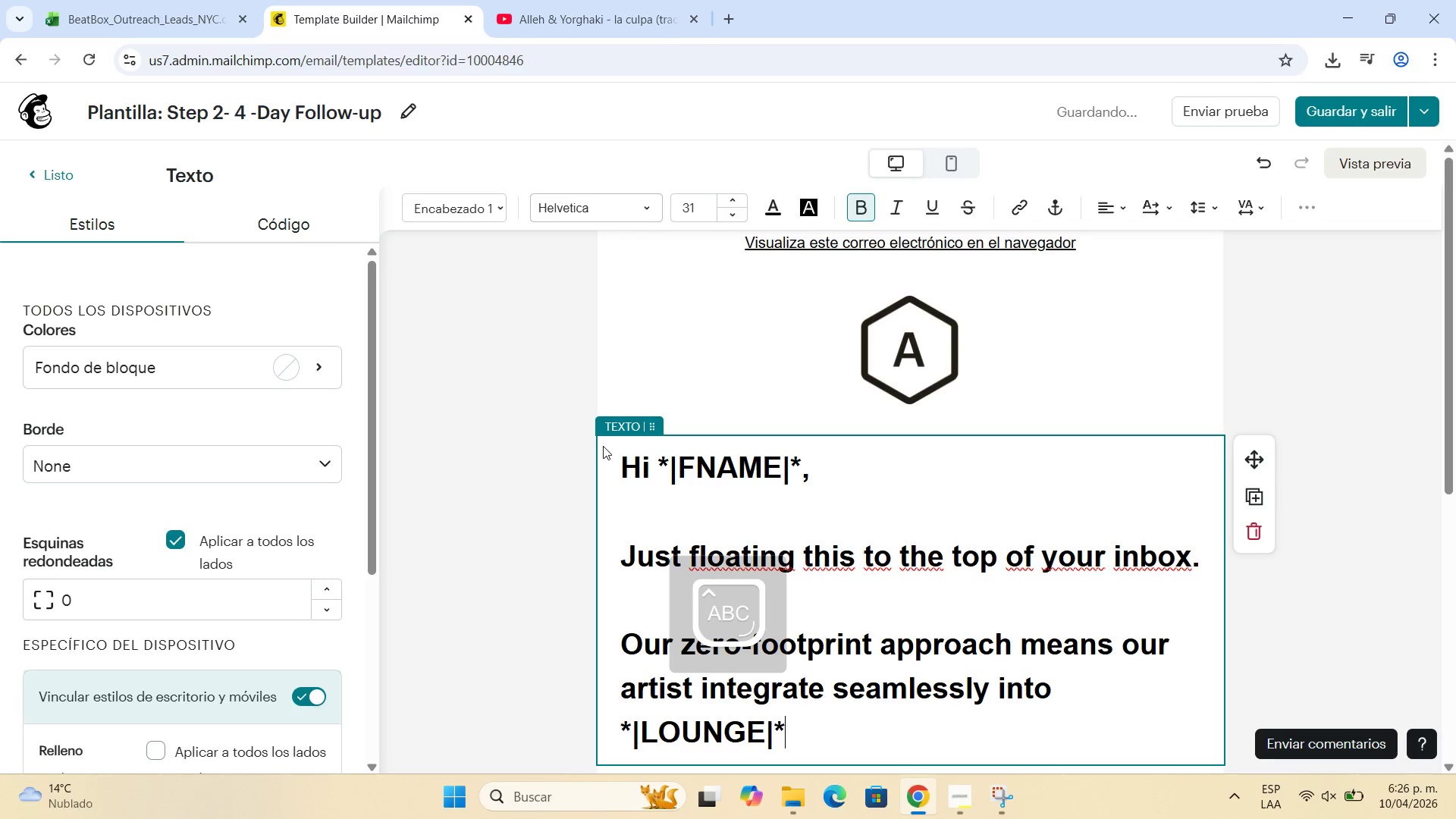 
key(ArrowRight)
 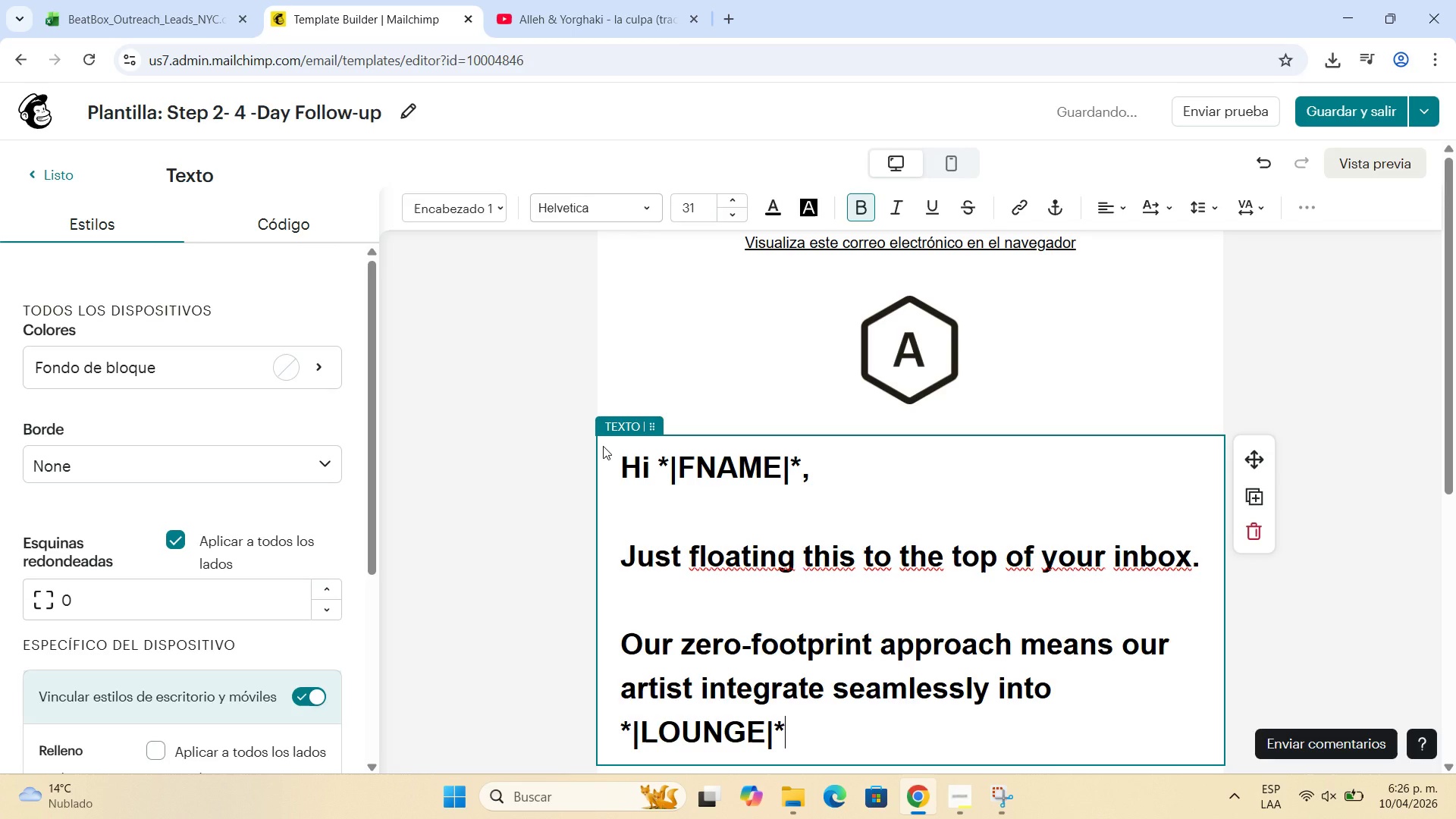 
key(Period)
 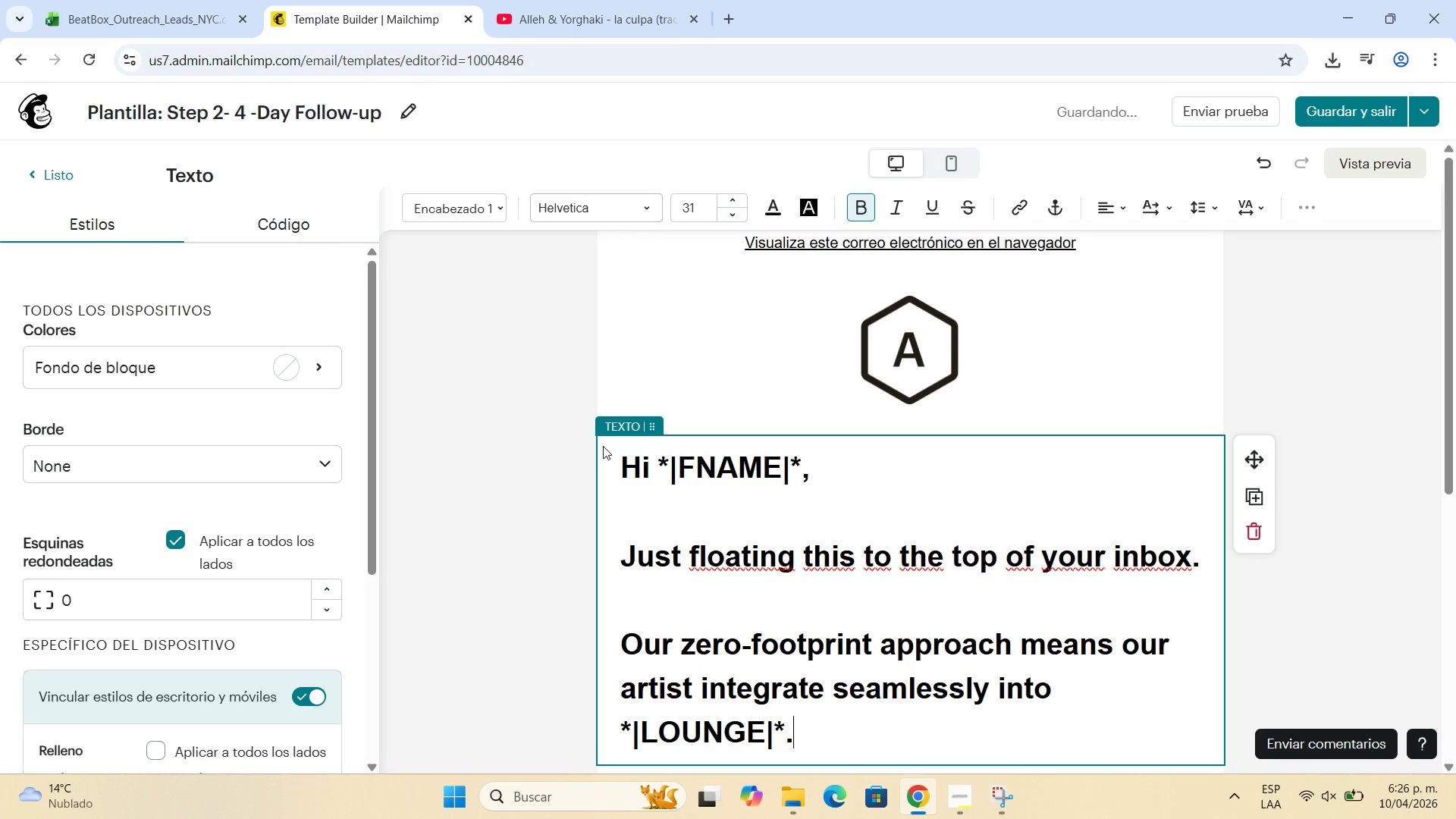 
key(Tab)
 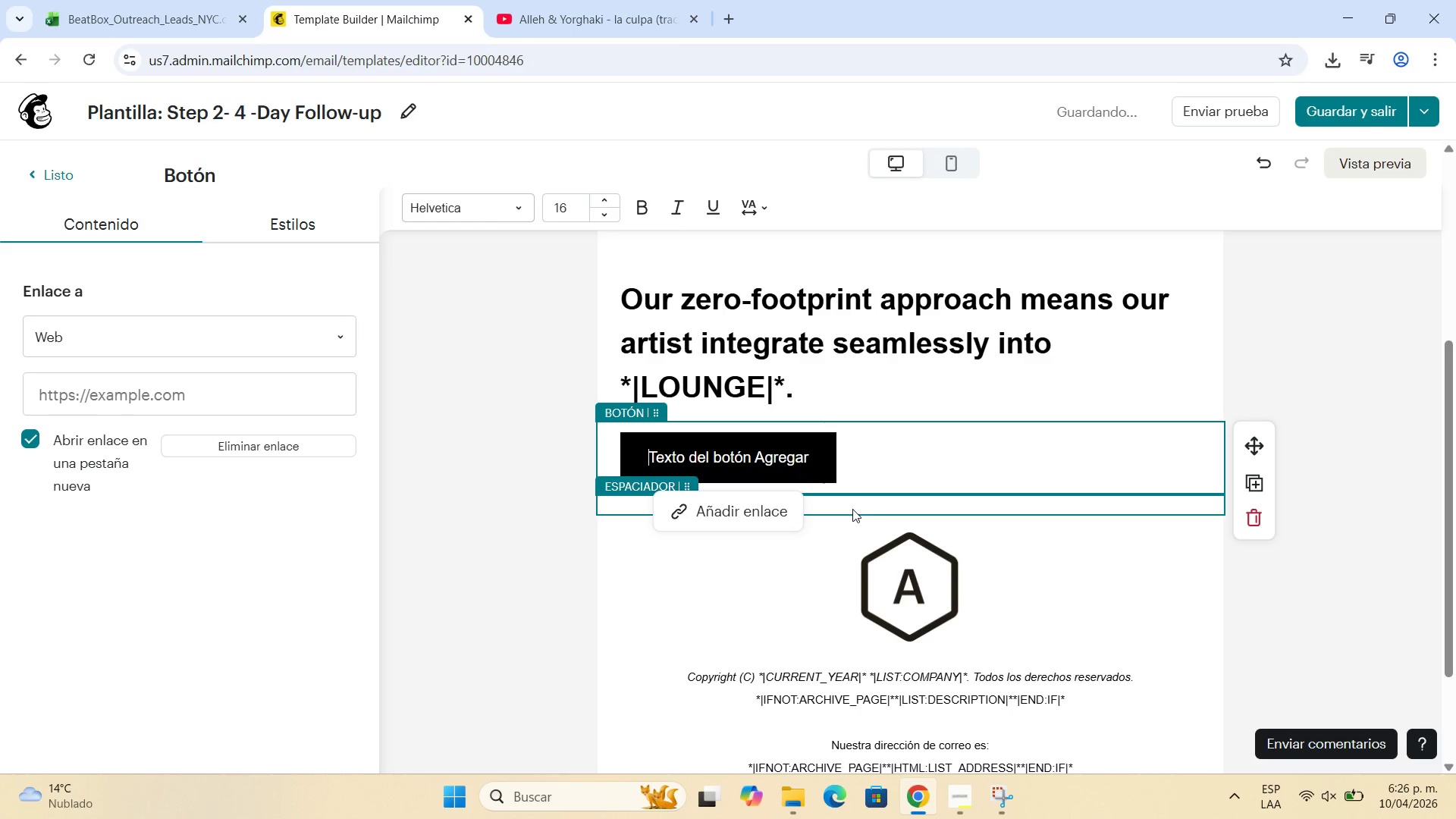 
left_click([988, 398])
 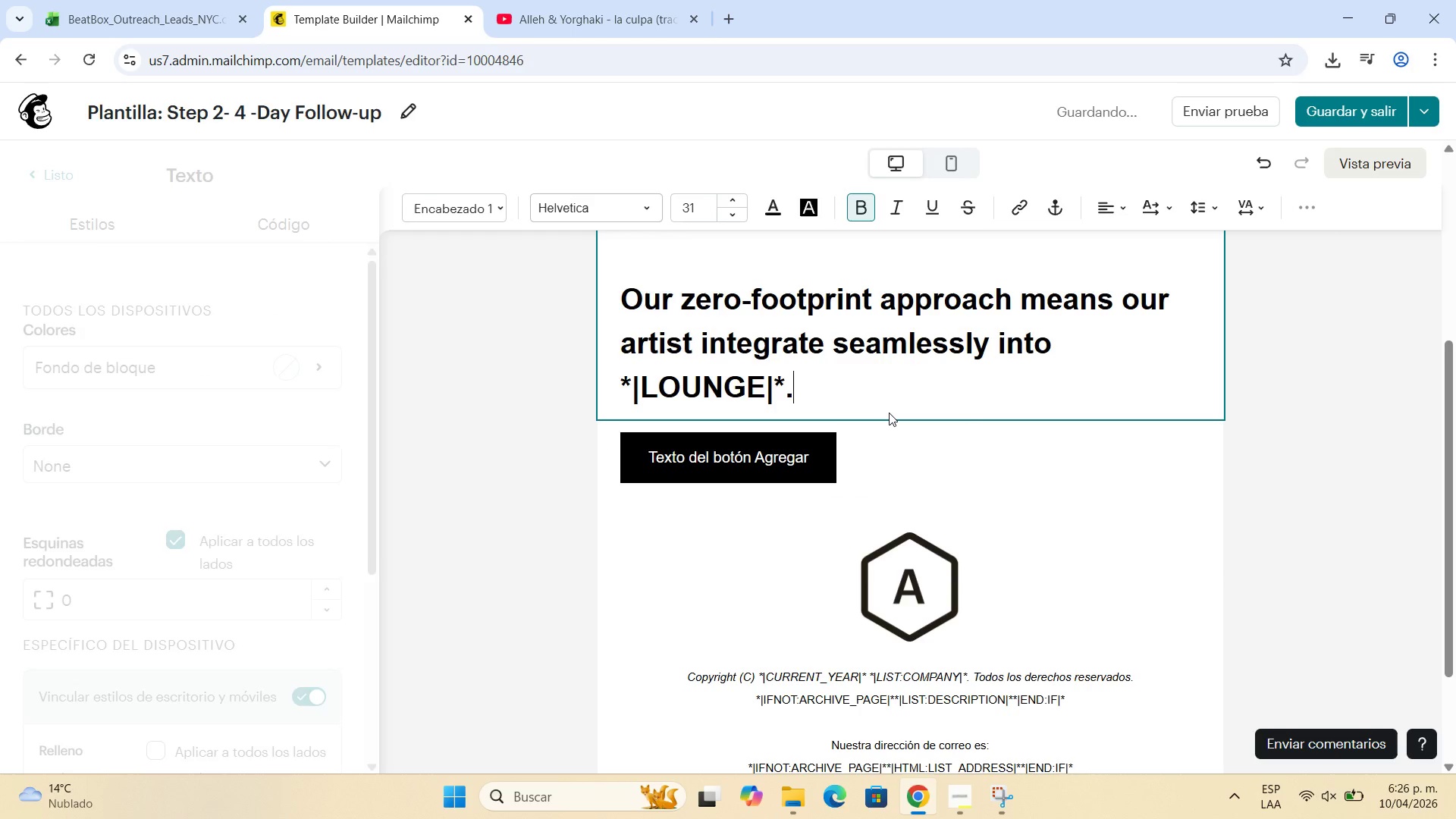 
type( We)
 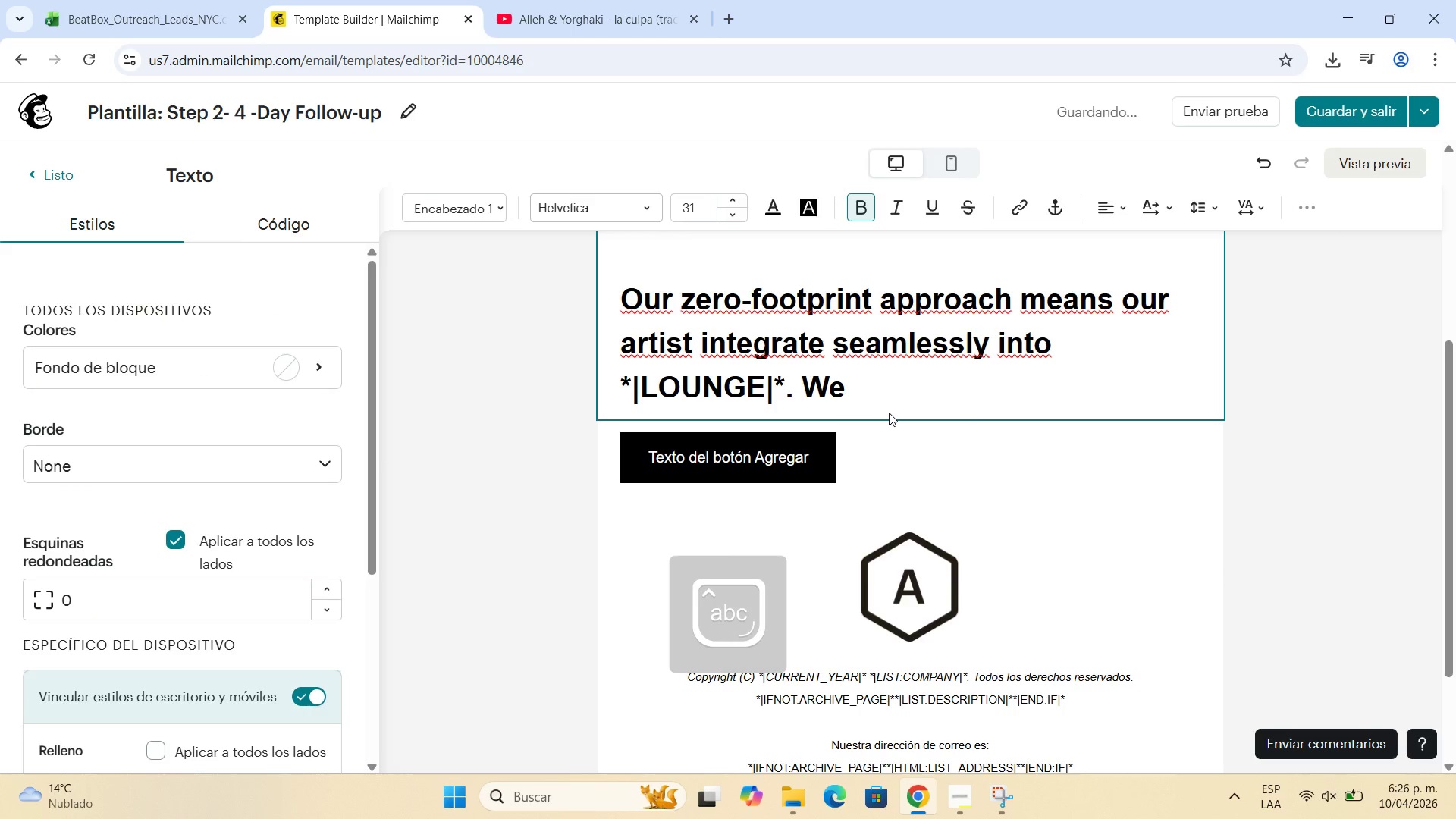 
scroll: coordinate [889, 413], scroll_direction: up, amount: 2.0
 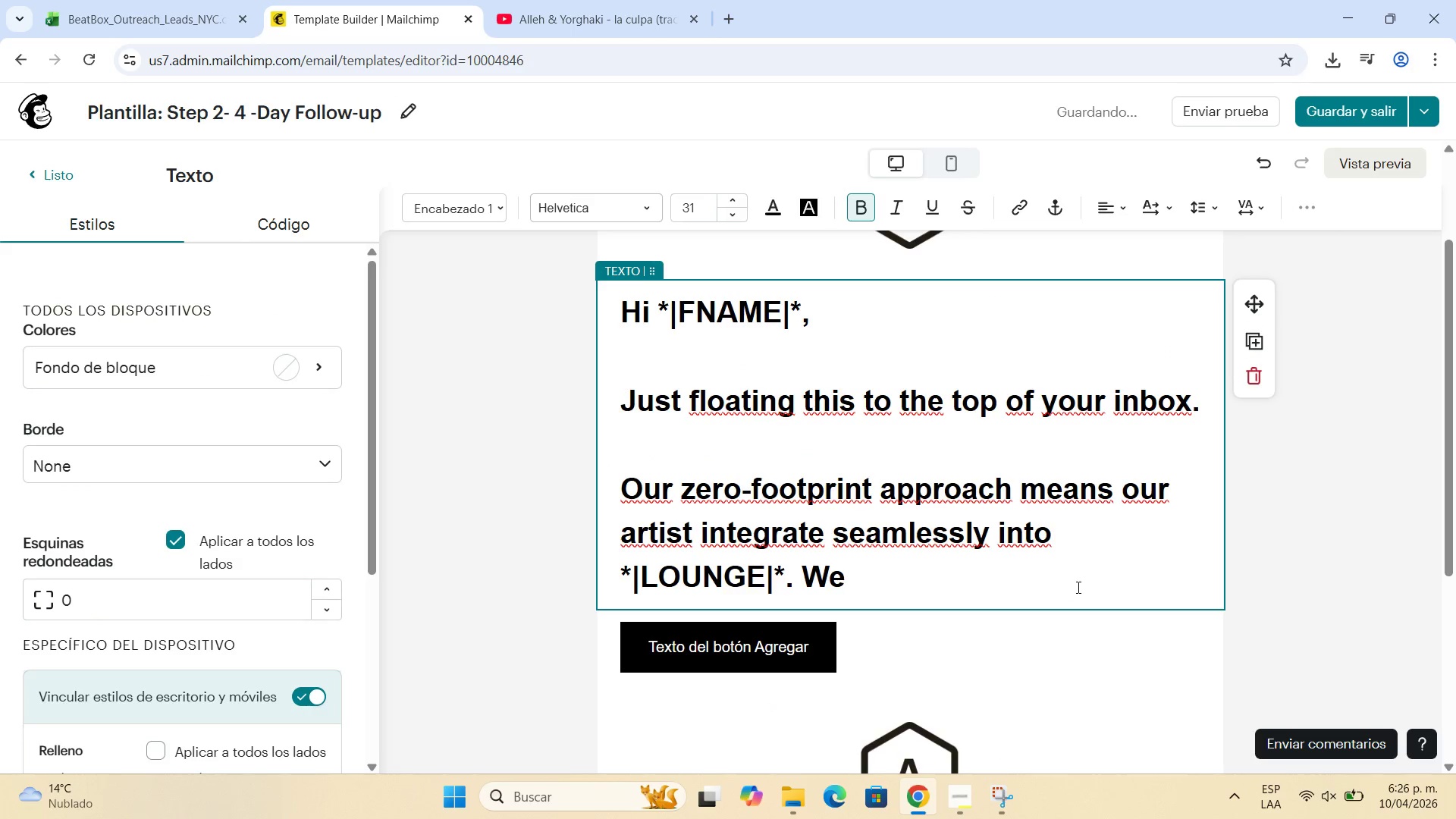 
type( keep the focus entirely on your premium guest experience whil )
key(Backspace)
type(w )
key(Backspace)
key(Backspace)
type(e dei)
key(Backspace)
type(livering a distinctly modern rhytmic vibe.)
 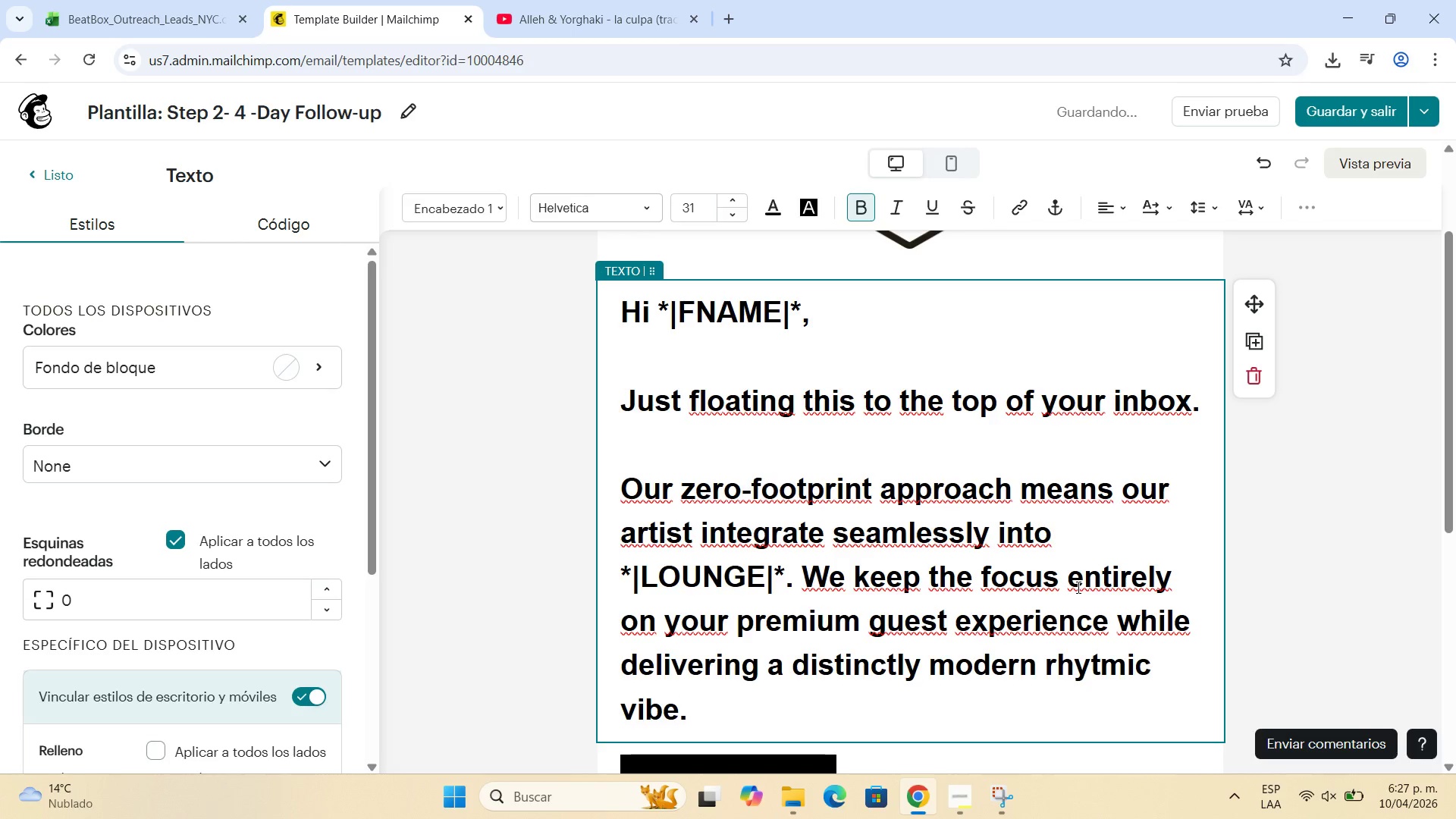 
key(Shift+Enter)
 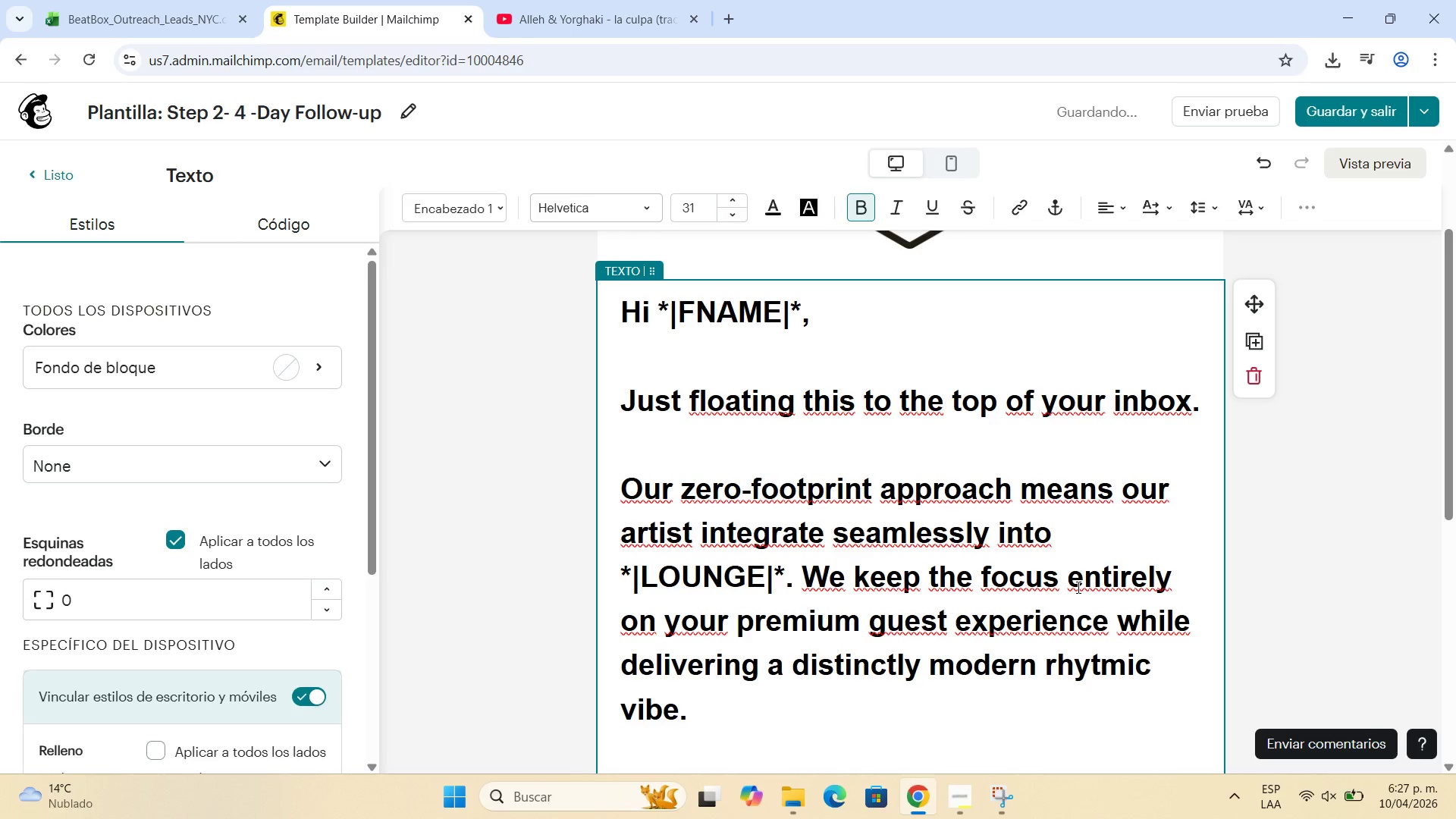 
key(Shift+ShiftLeft)
 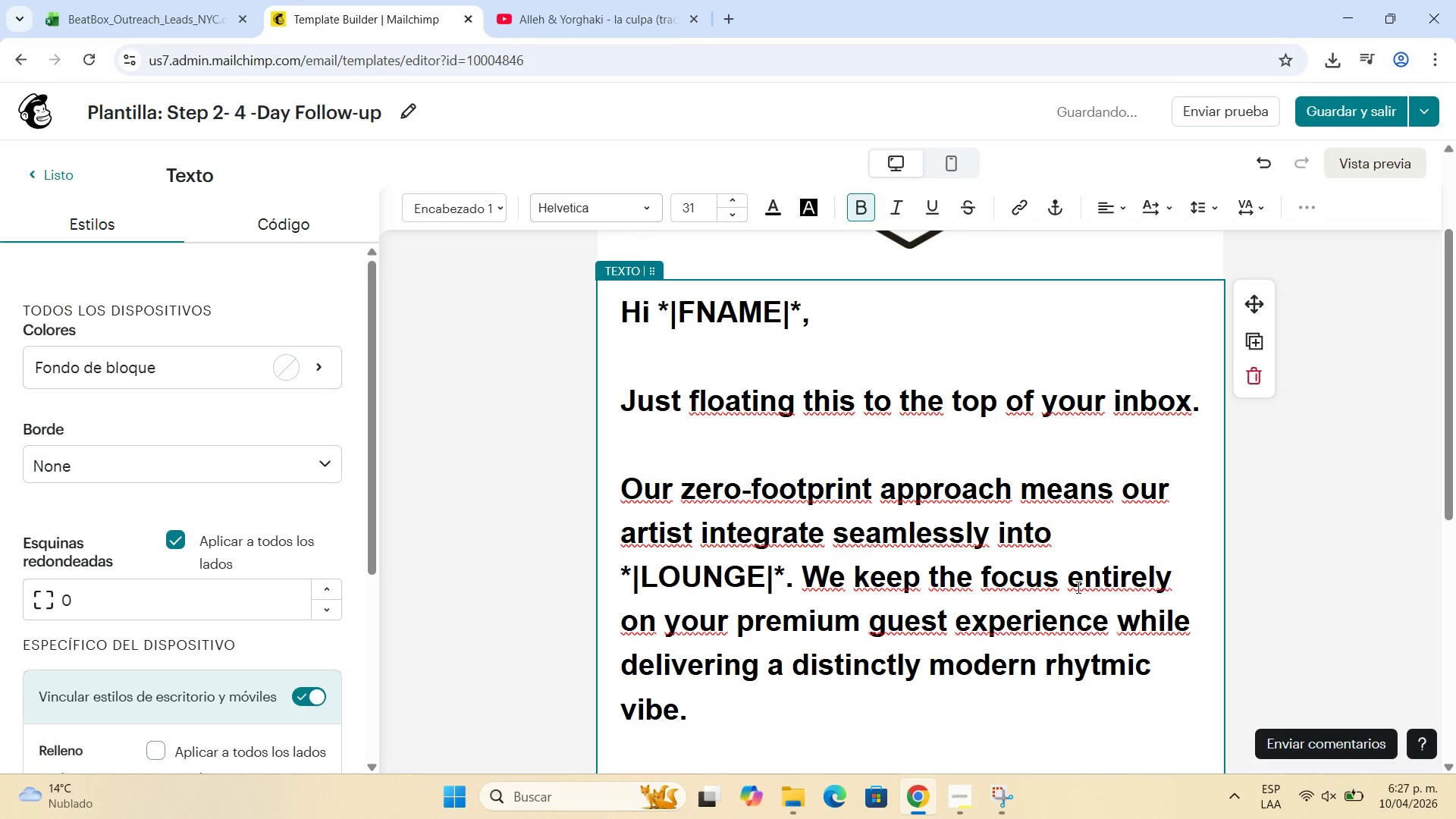 
key(Shift+Enter)
 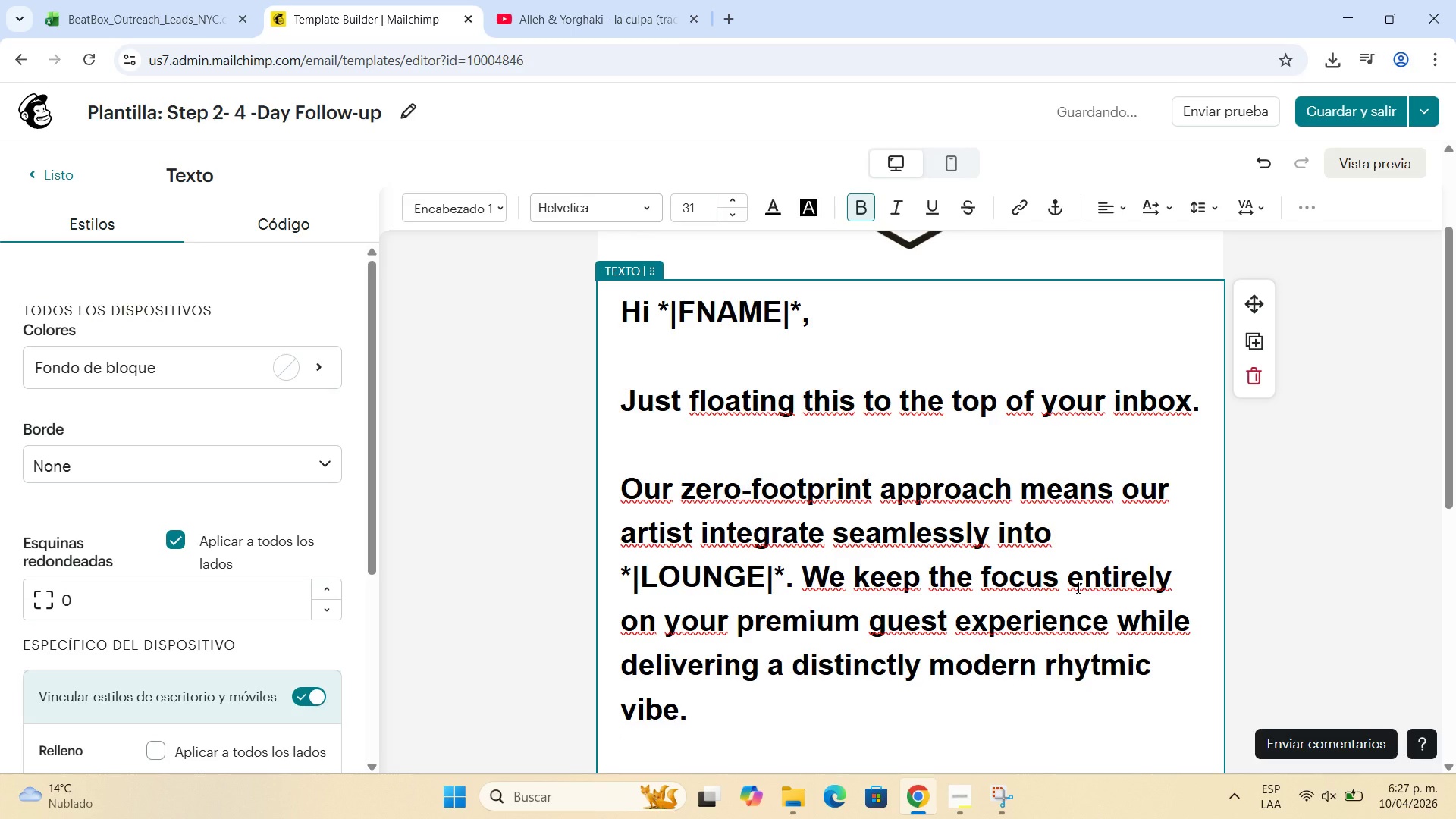 
key(Shift+ShiftLeft)
 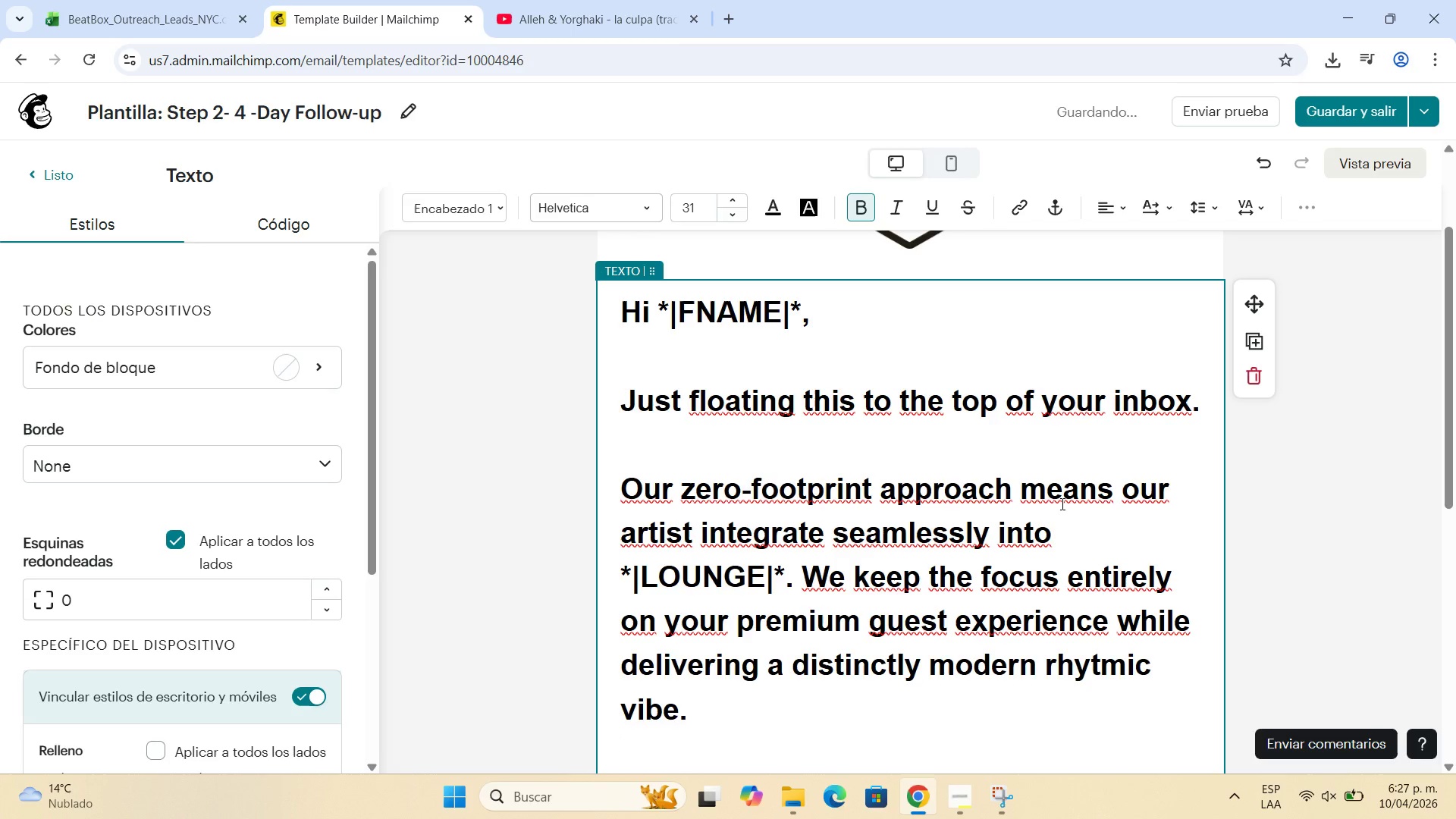 
scroll: coordinate [750, 633], scroll_direction: down, amount: 3.0
 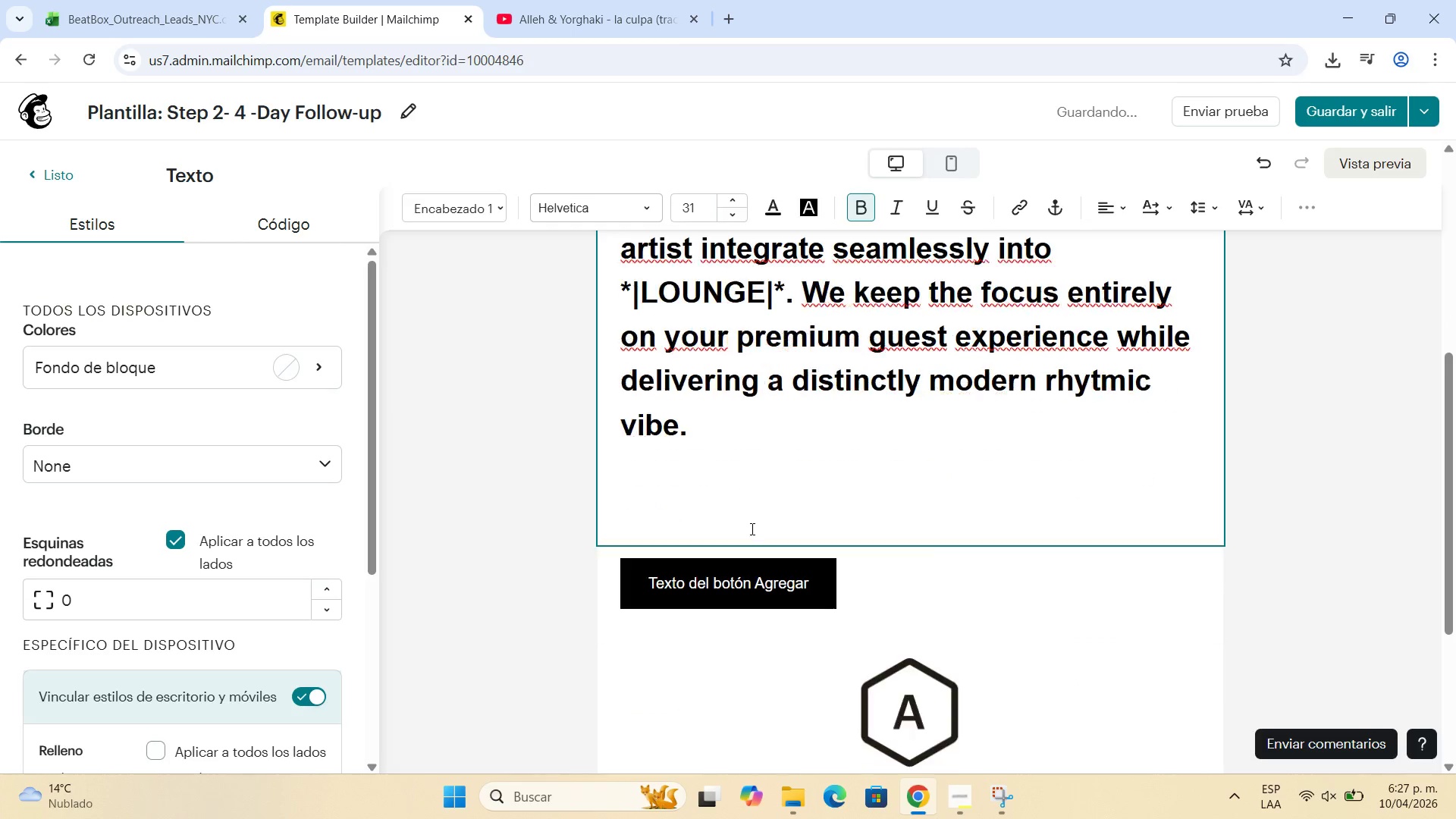 
left_click([1053, 510])
 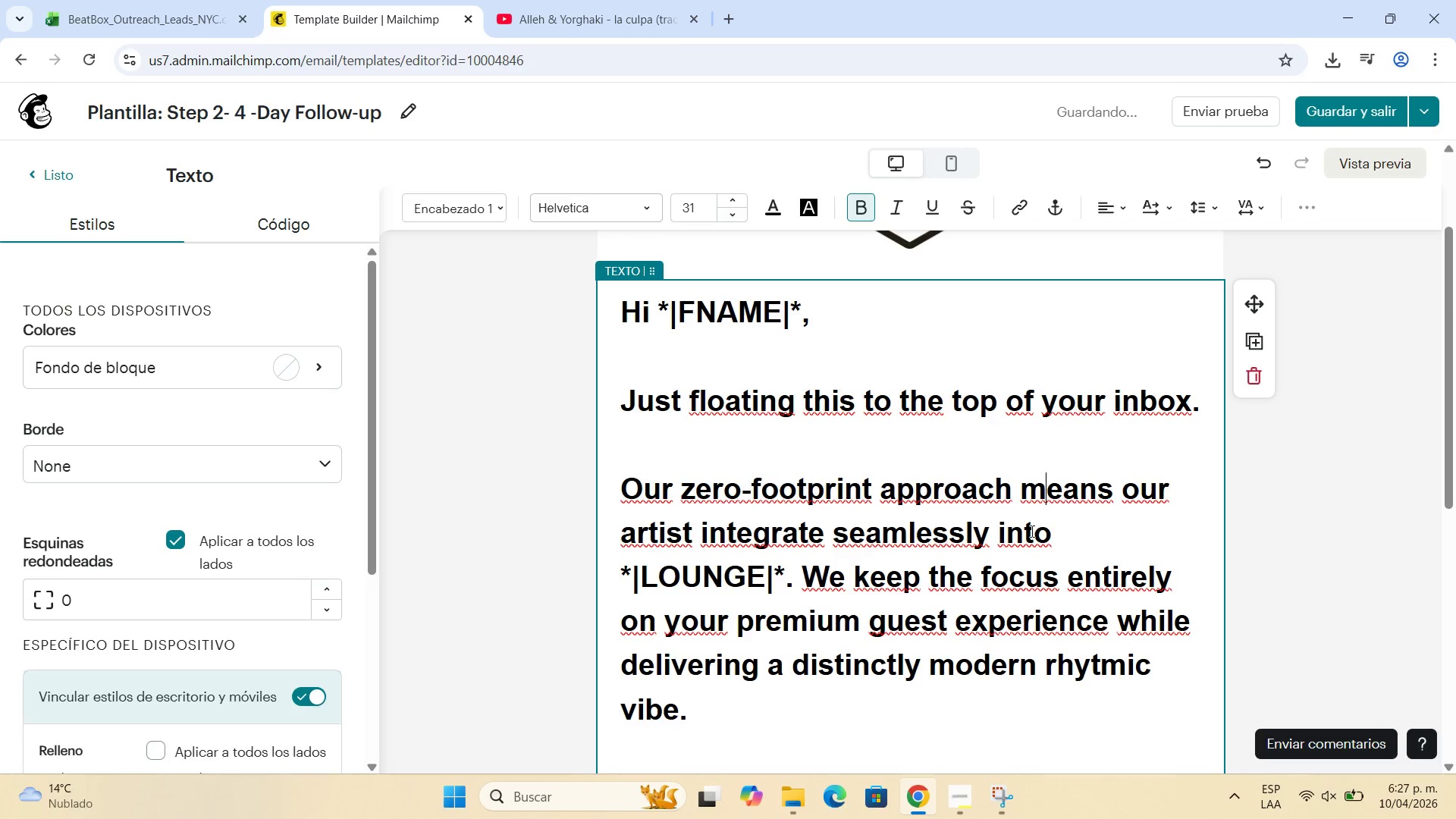 
left_click([751, 529])
 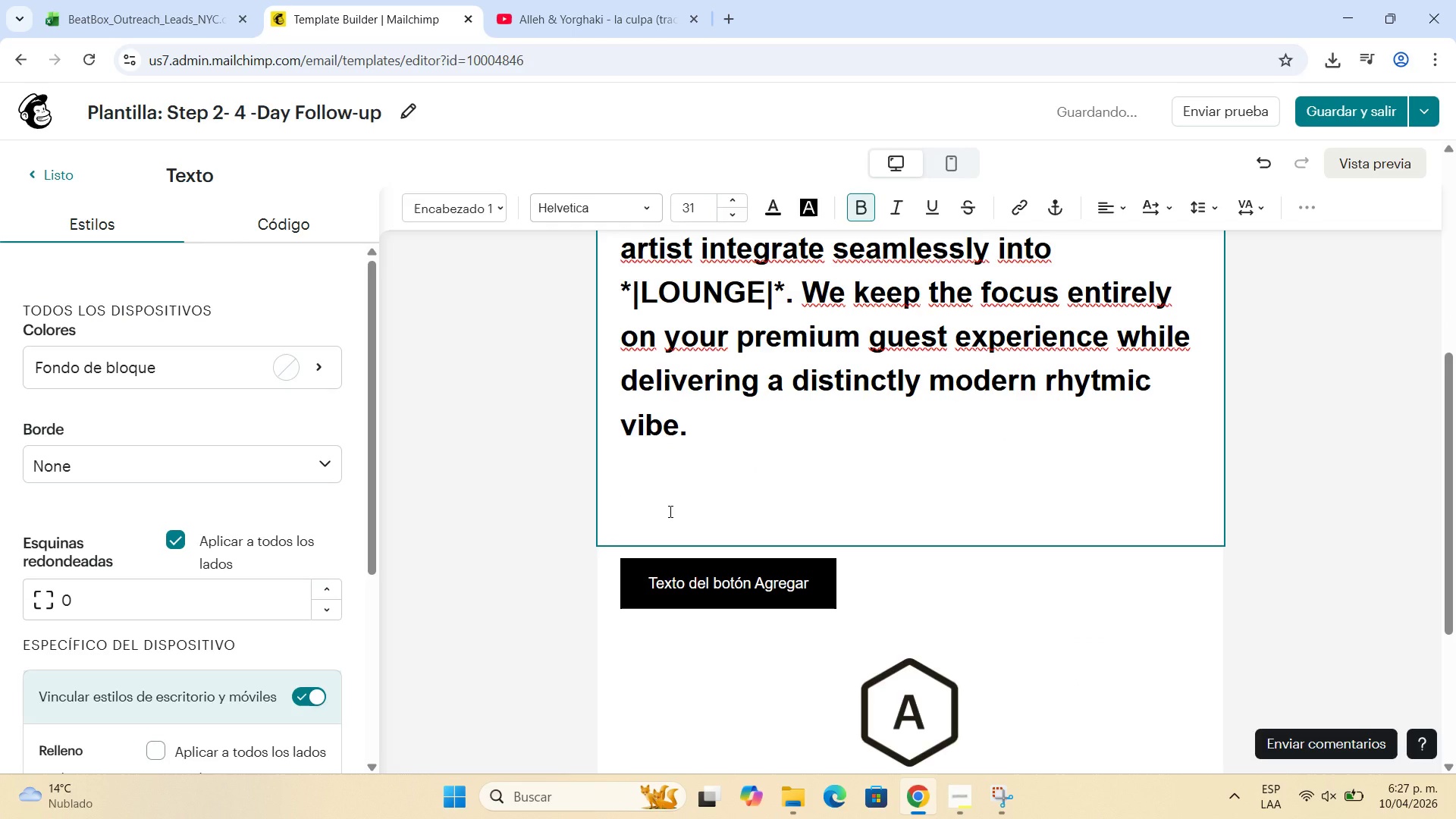 
type(In case you missed ir )
key(Backspace)
key(Backspace)
type(t yoy )
key(Backspace)
key(Backspace)
type(u )
 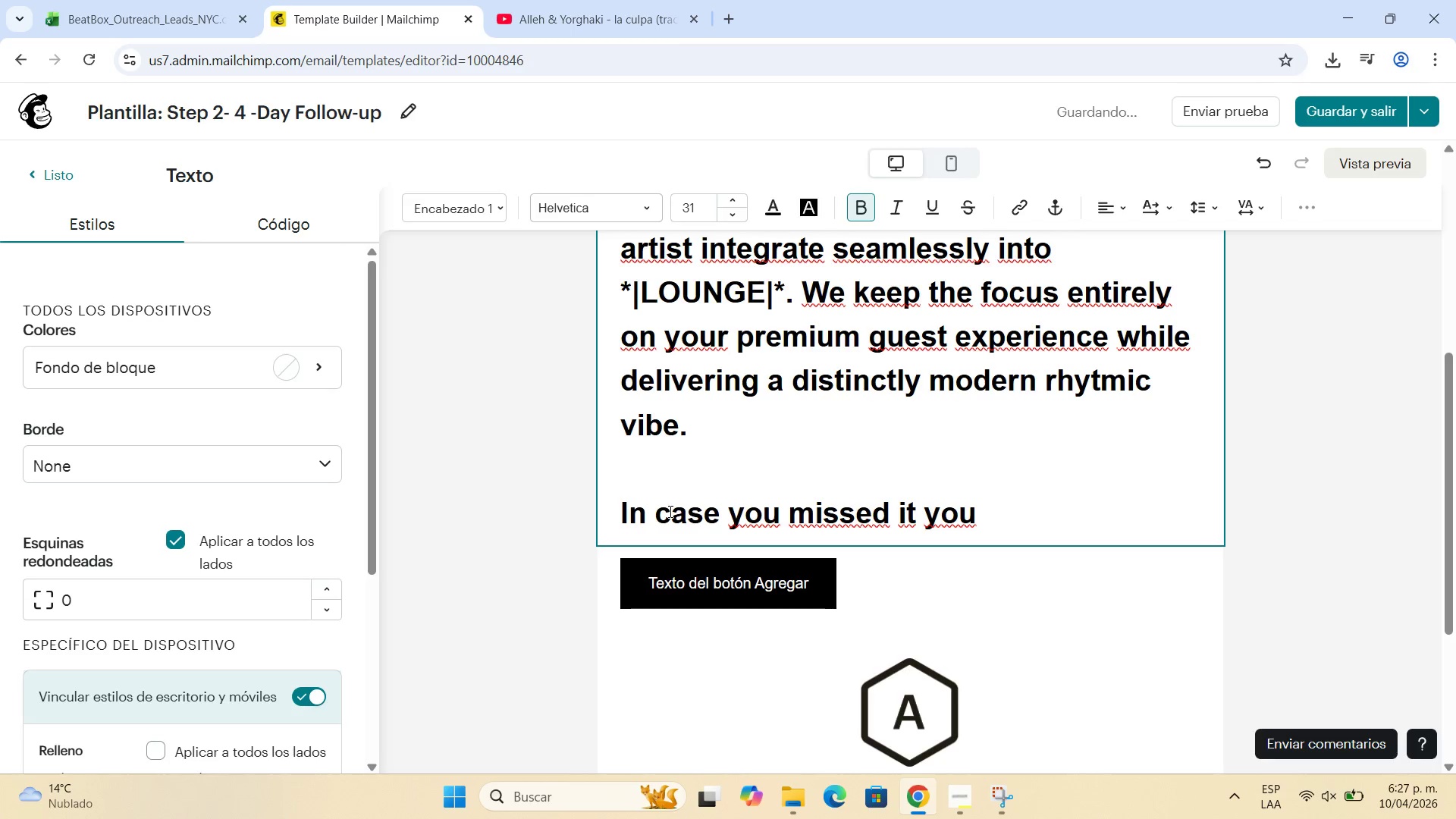 
wait(8.94)
 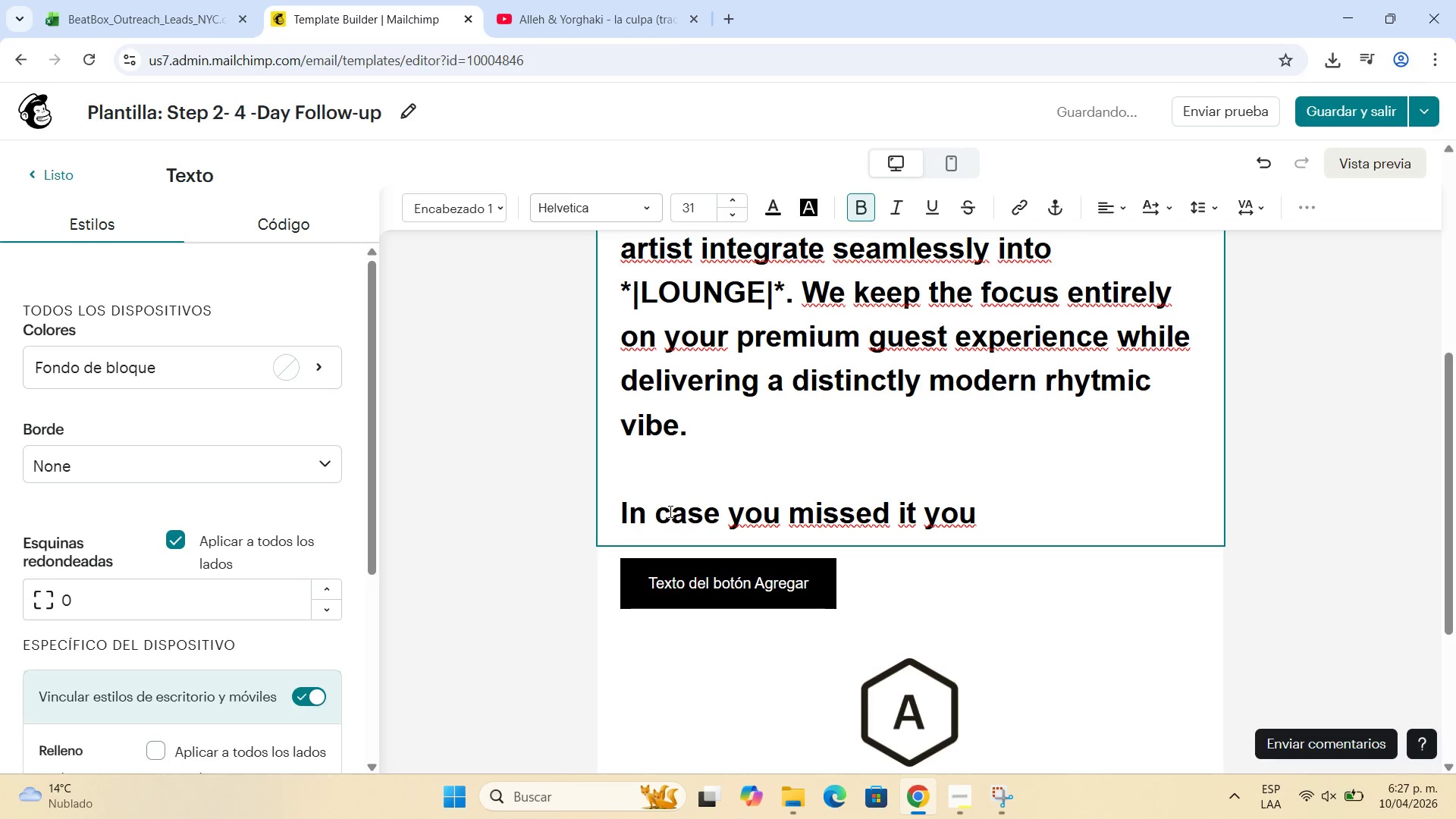 
key(Backspace)
key(Backspace)
key(Backspace)
key(Backspace)
key(Backspace)
type(, take a quick look at the talent rosters here_)
key(Backspace)
type(> )
 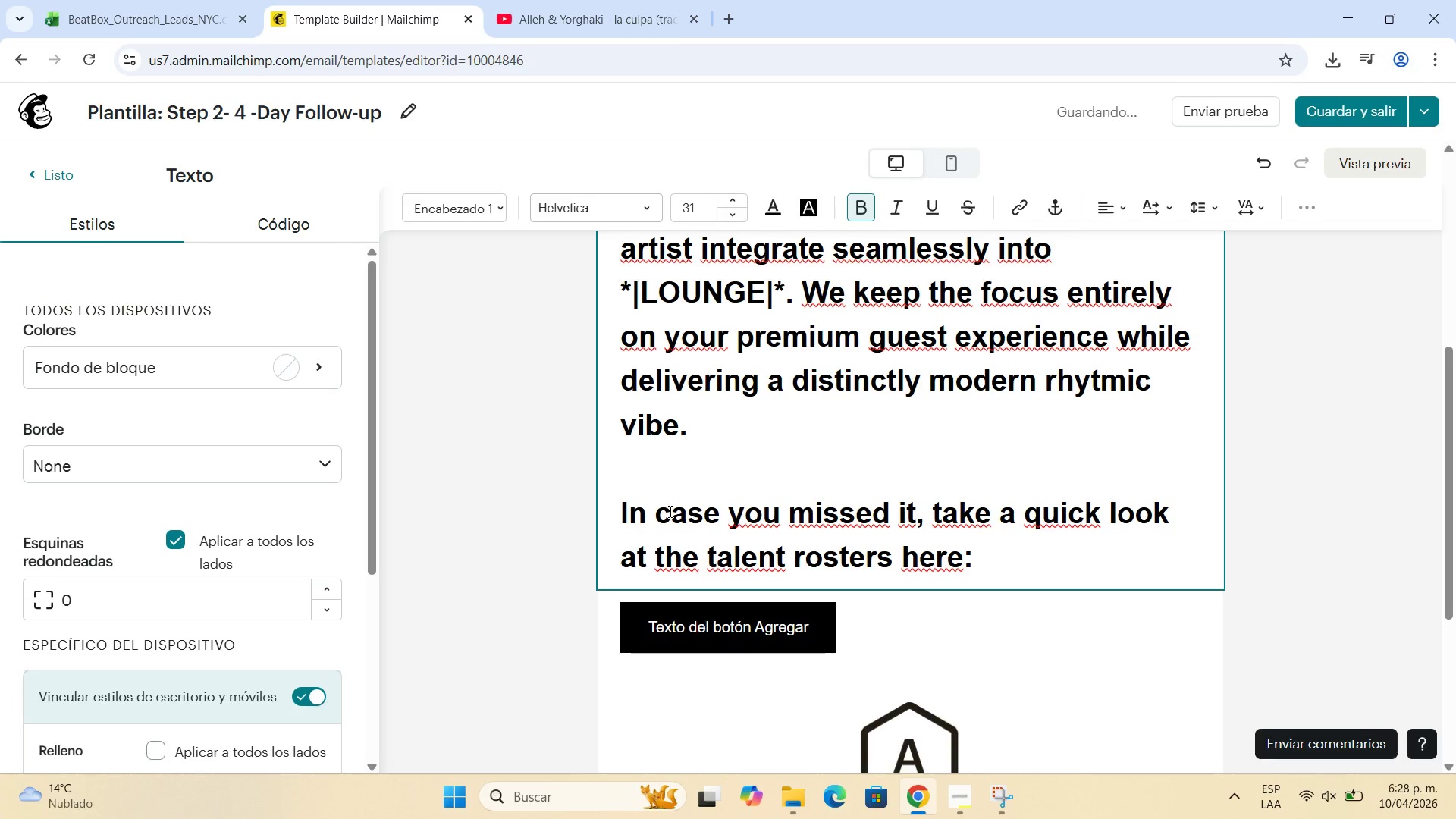 
hold_key(key=ShiftLeft, duration=1.52)
 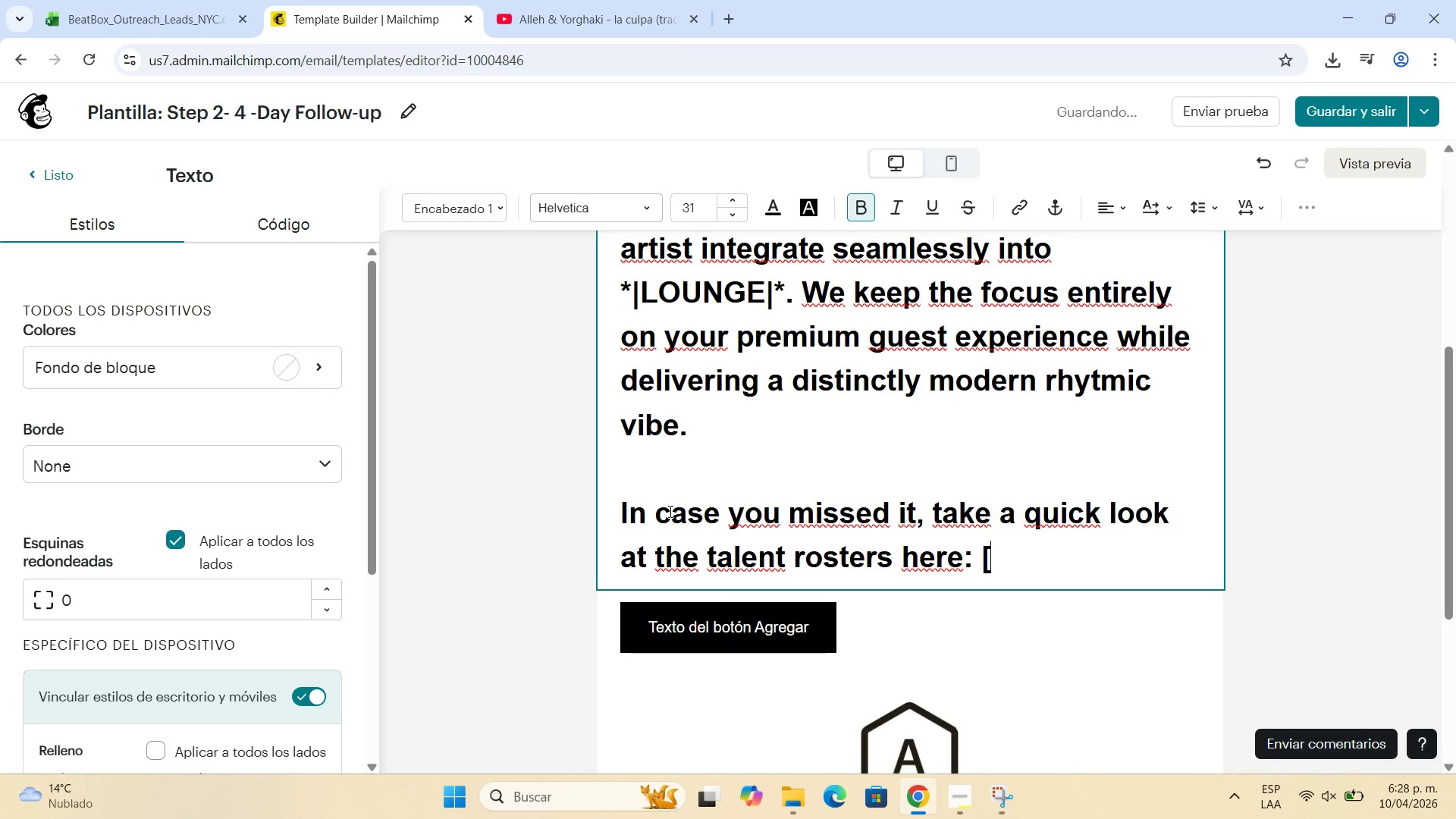 
type("View Demo Video?)
 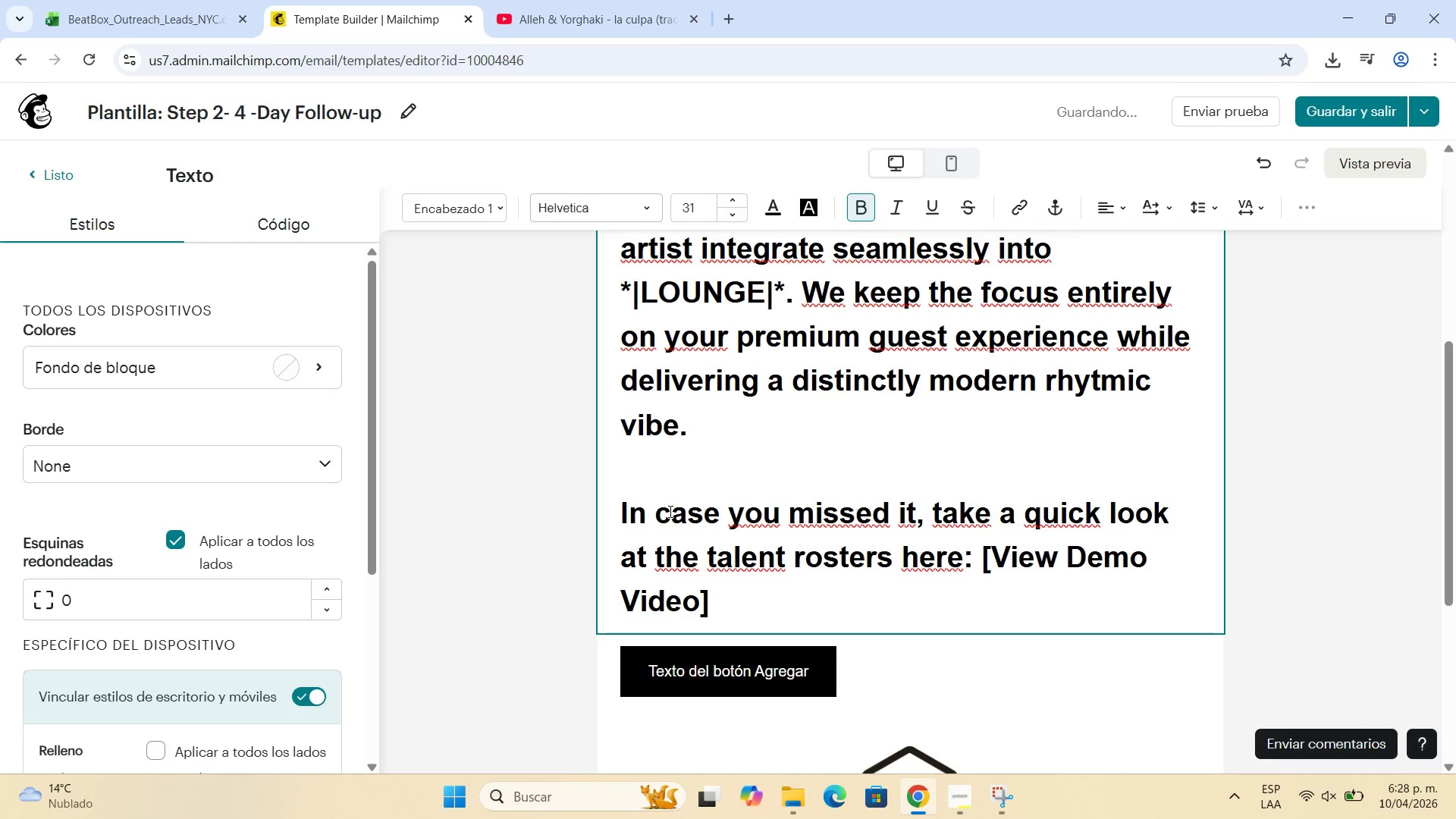 
key(Space)
 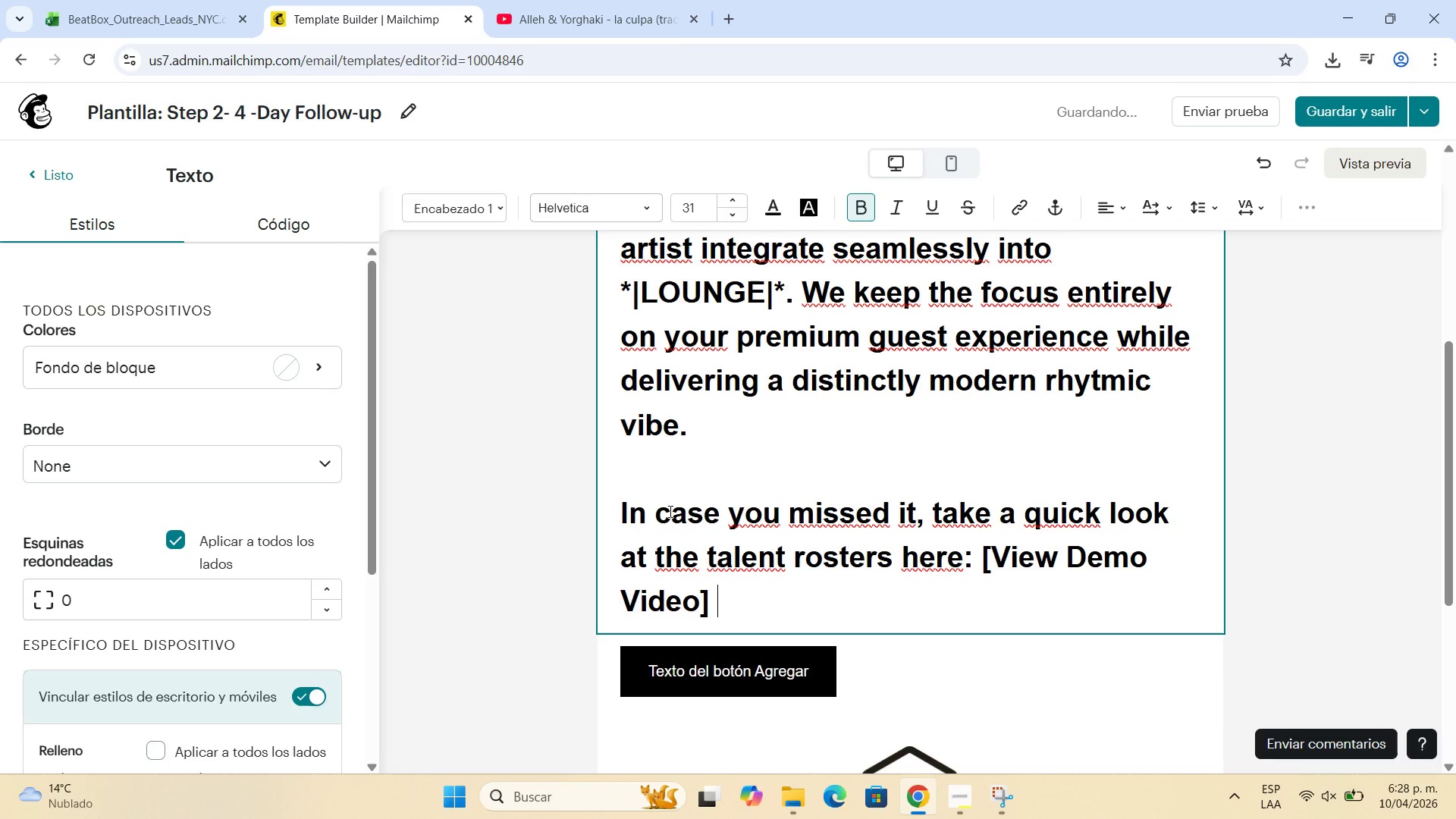 
key(Shift+Enter)
 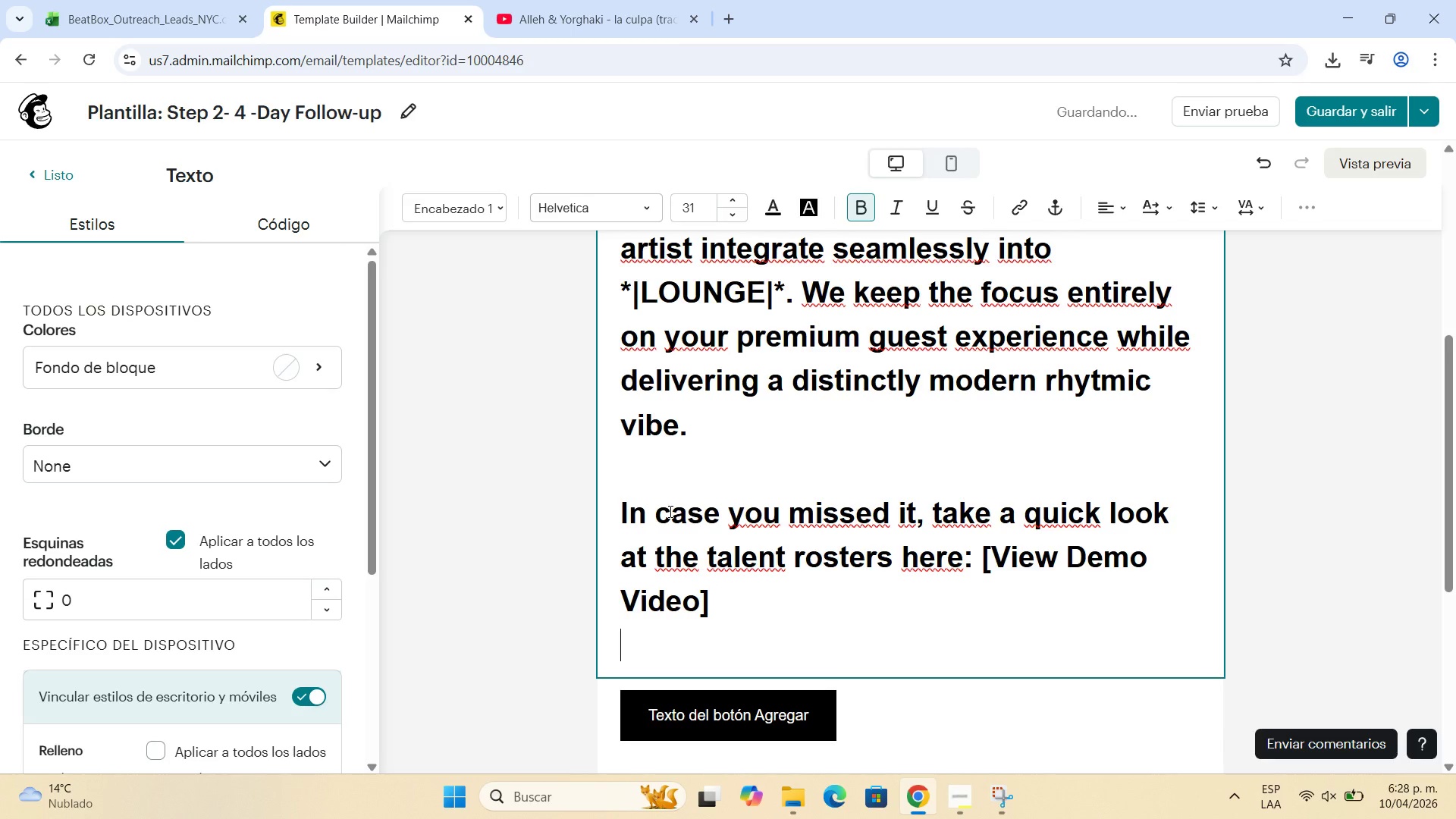 
key(Shift+Enter)
 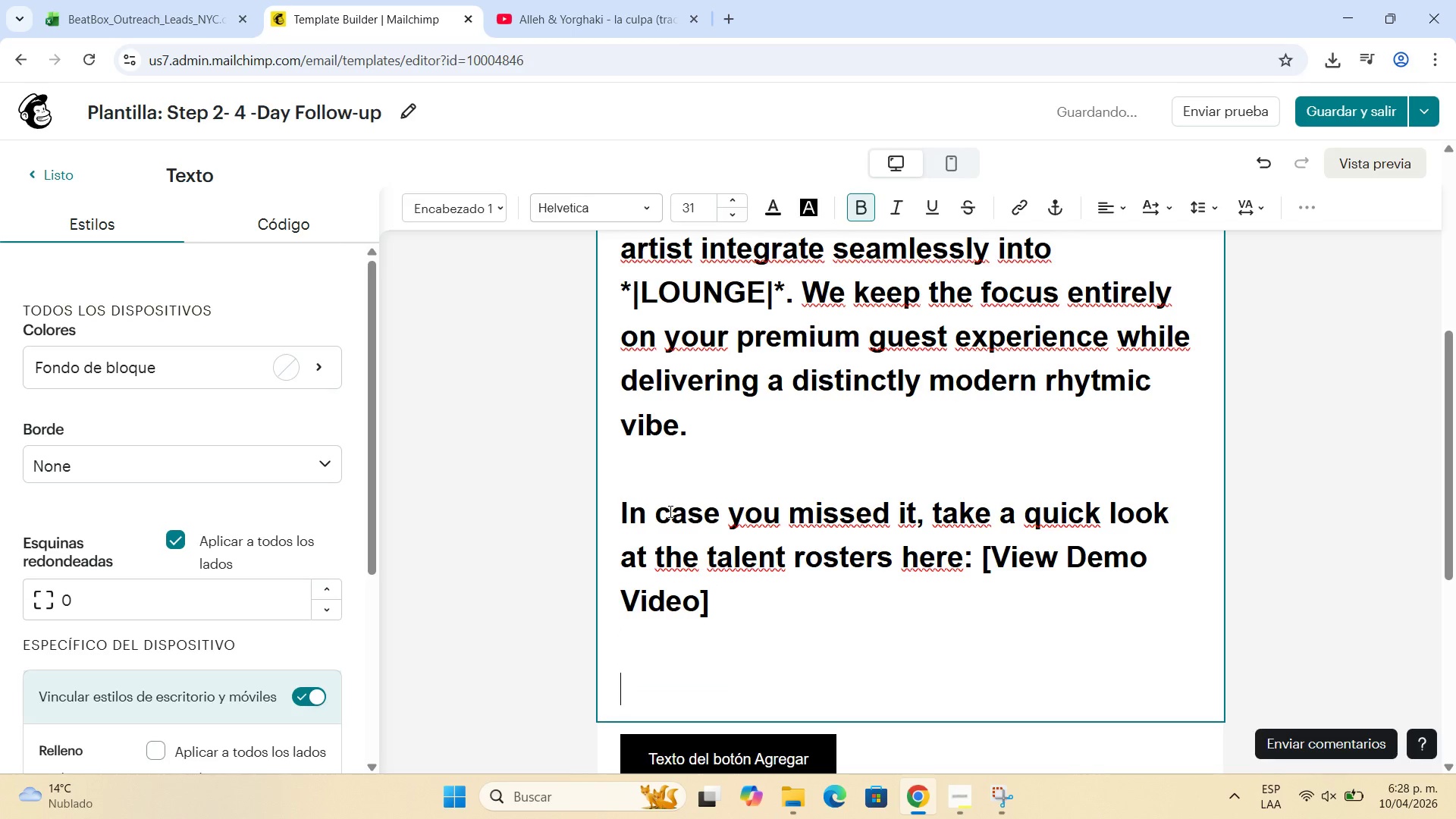 
type(Let me know if you have 5 minuts )
key(Backspace)
key(Backspace)
type(es to chat this week to explore a potential fit for )
 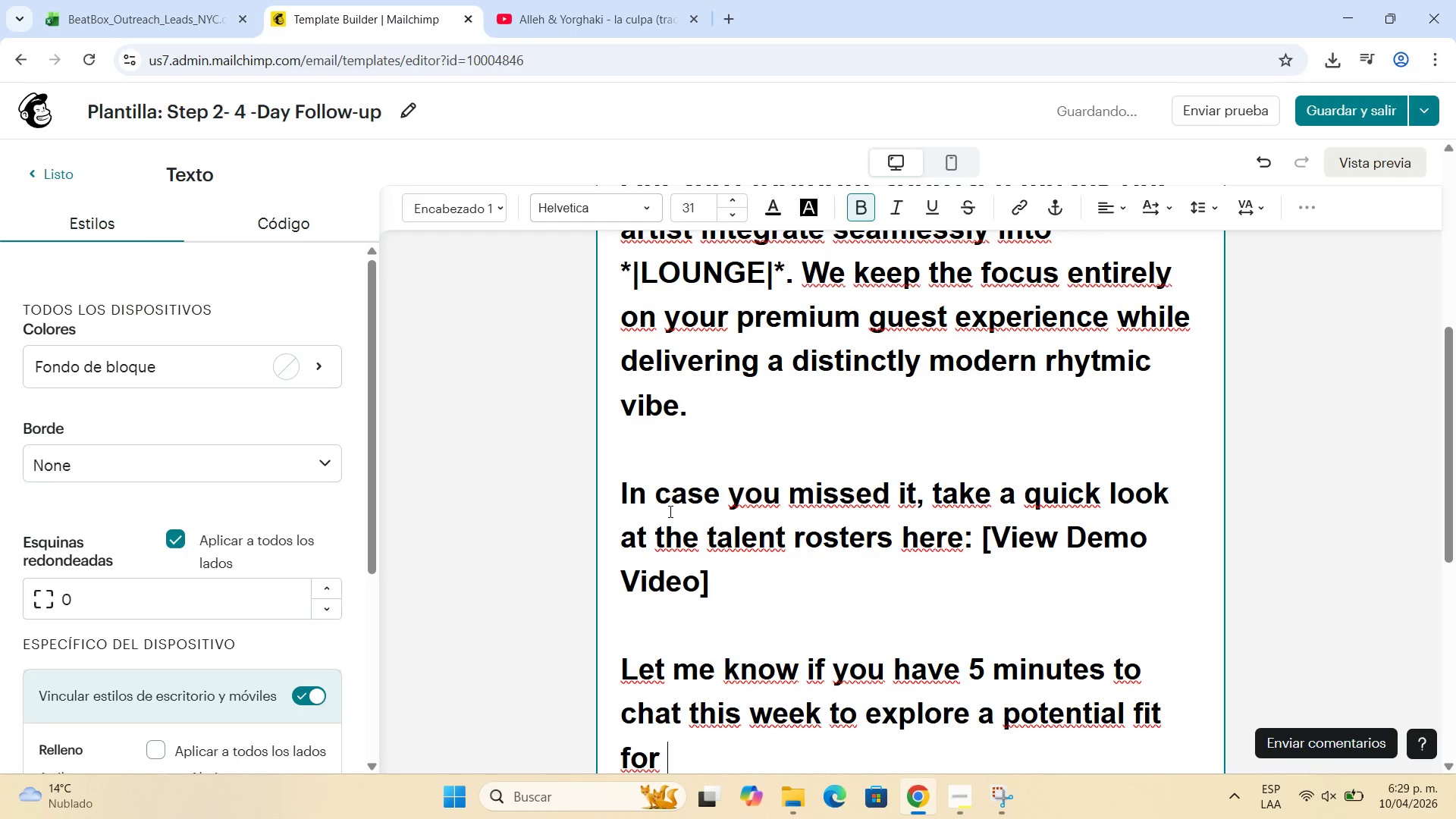 
type(+1)
key(Backspace)
type(\COMPANY)
 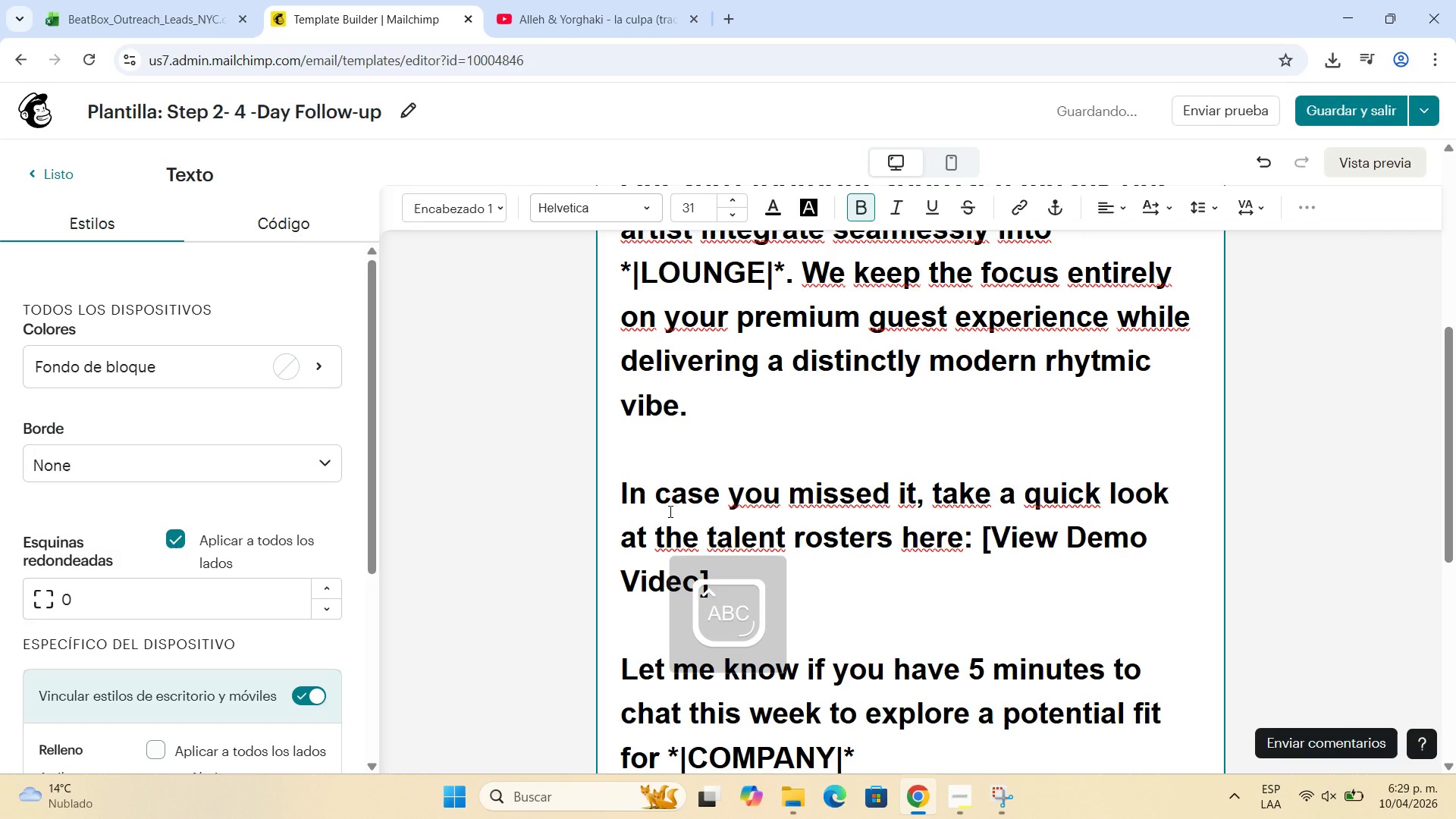 
key(ArrowRight)
 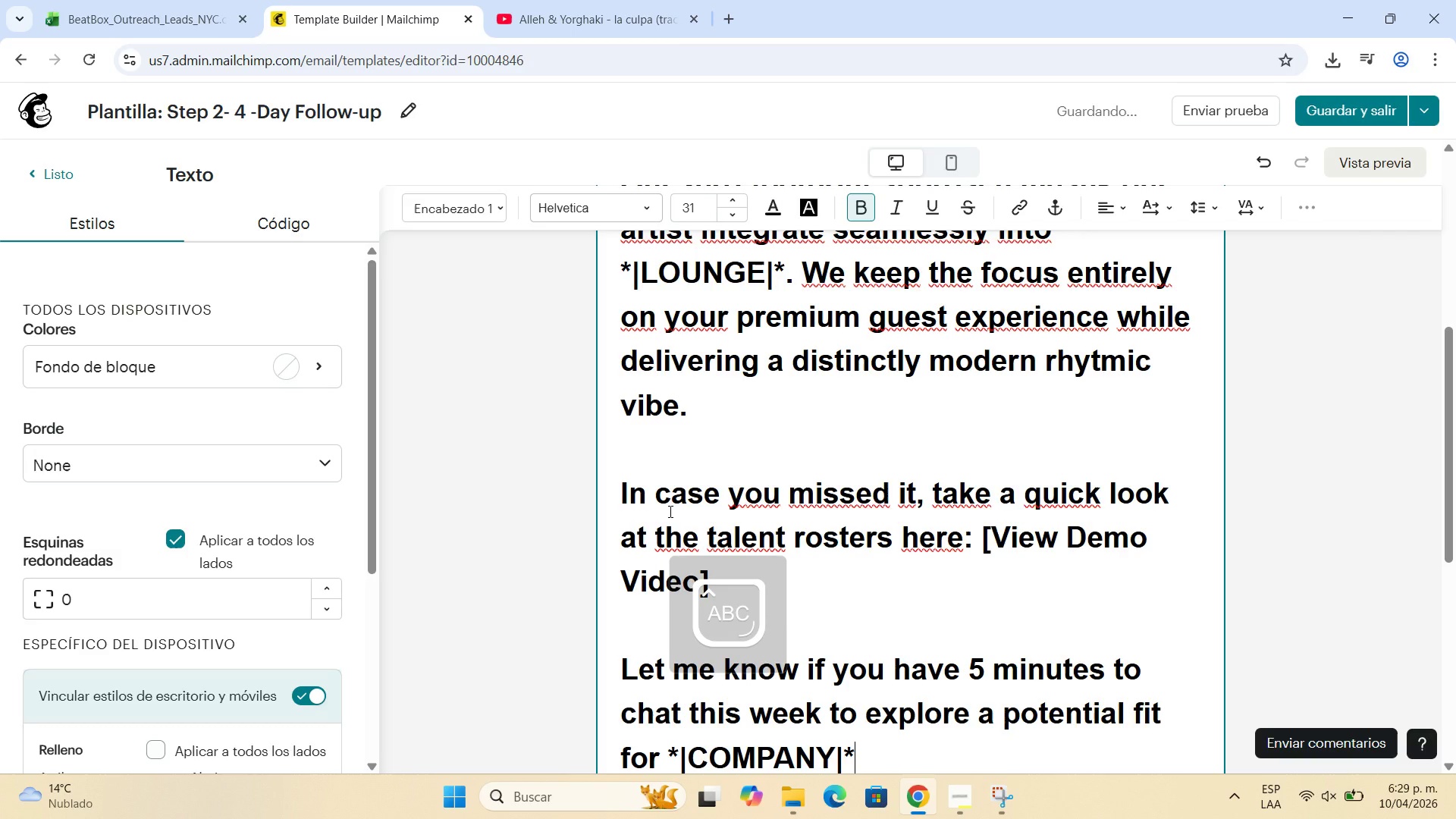 
key(ArrowRight)
 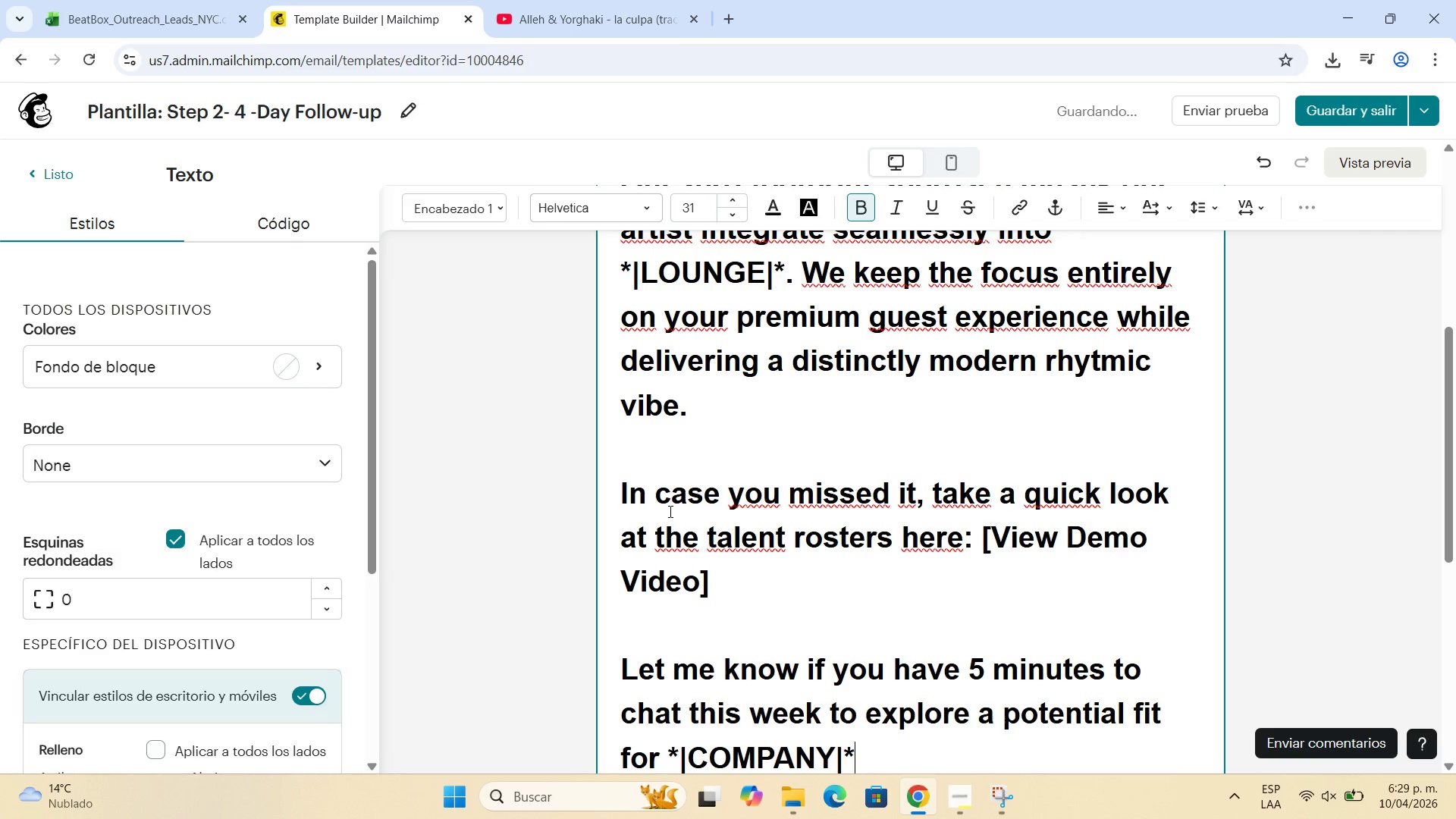 
key(Period)
 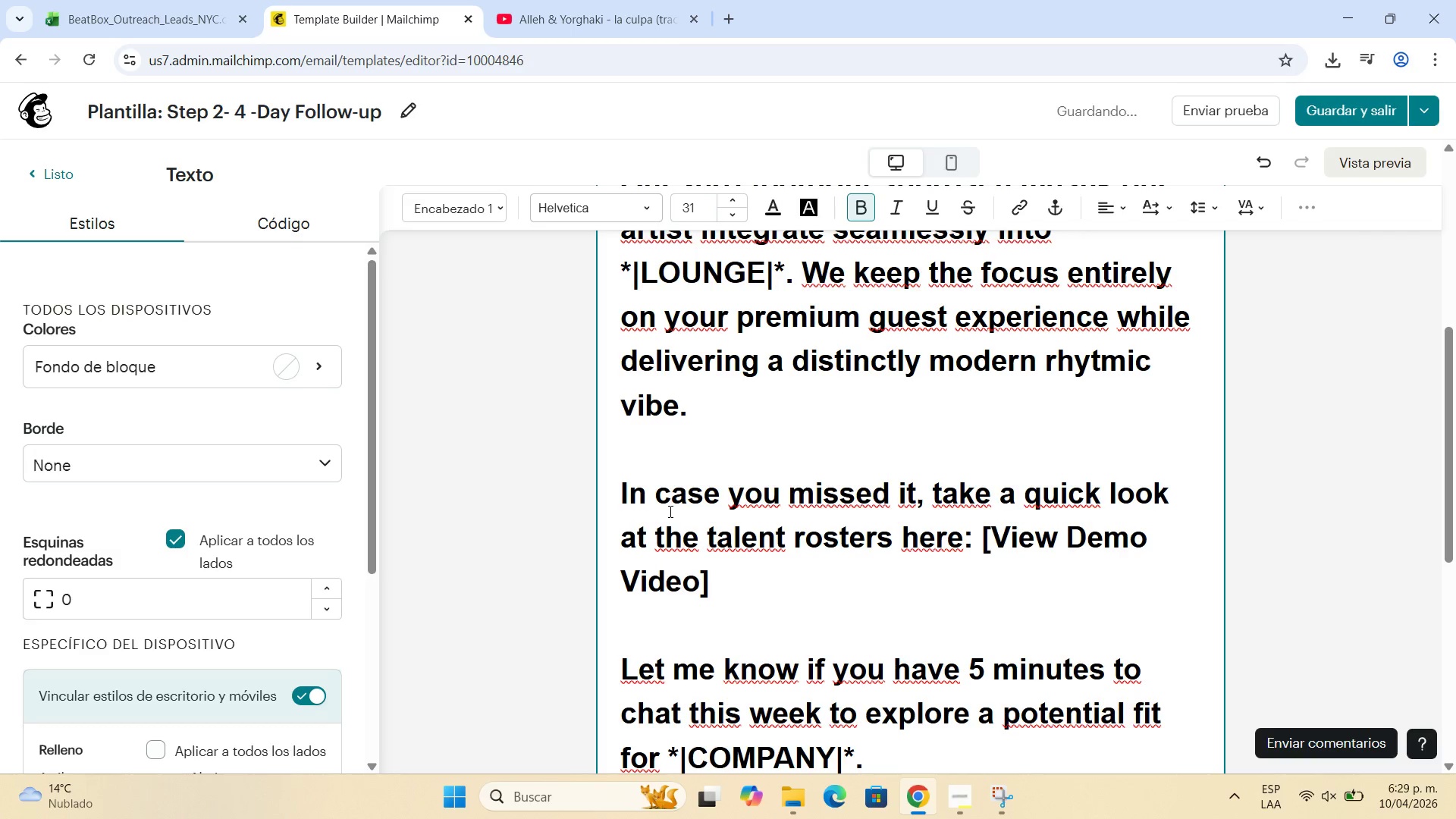 
key(Shift+Enter)
 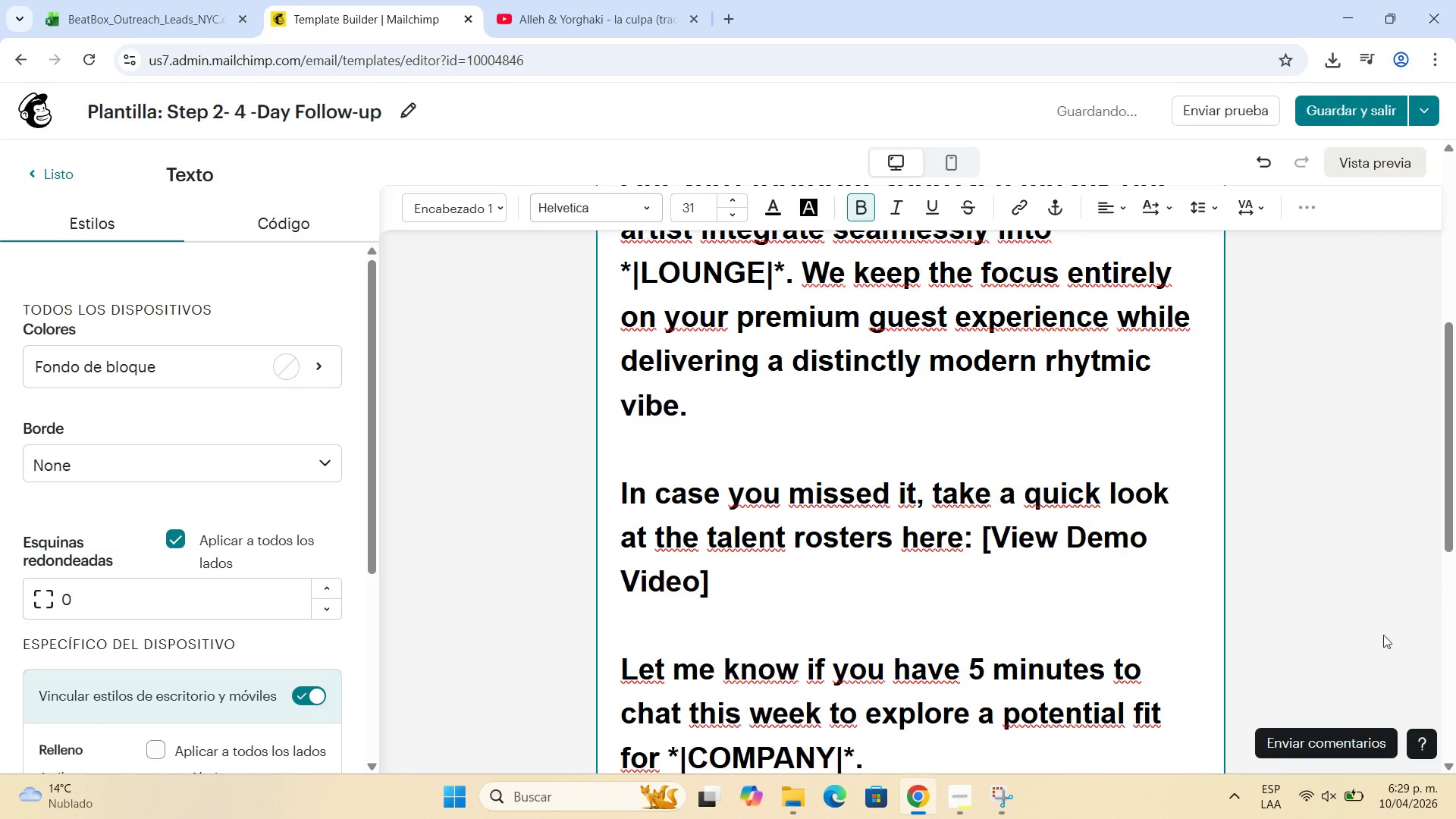 
scroll: coordinate [877, 495], scroll_direction: down, amount: 3.0
 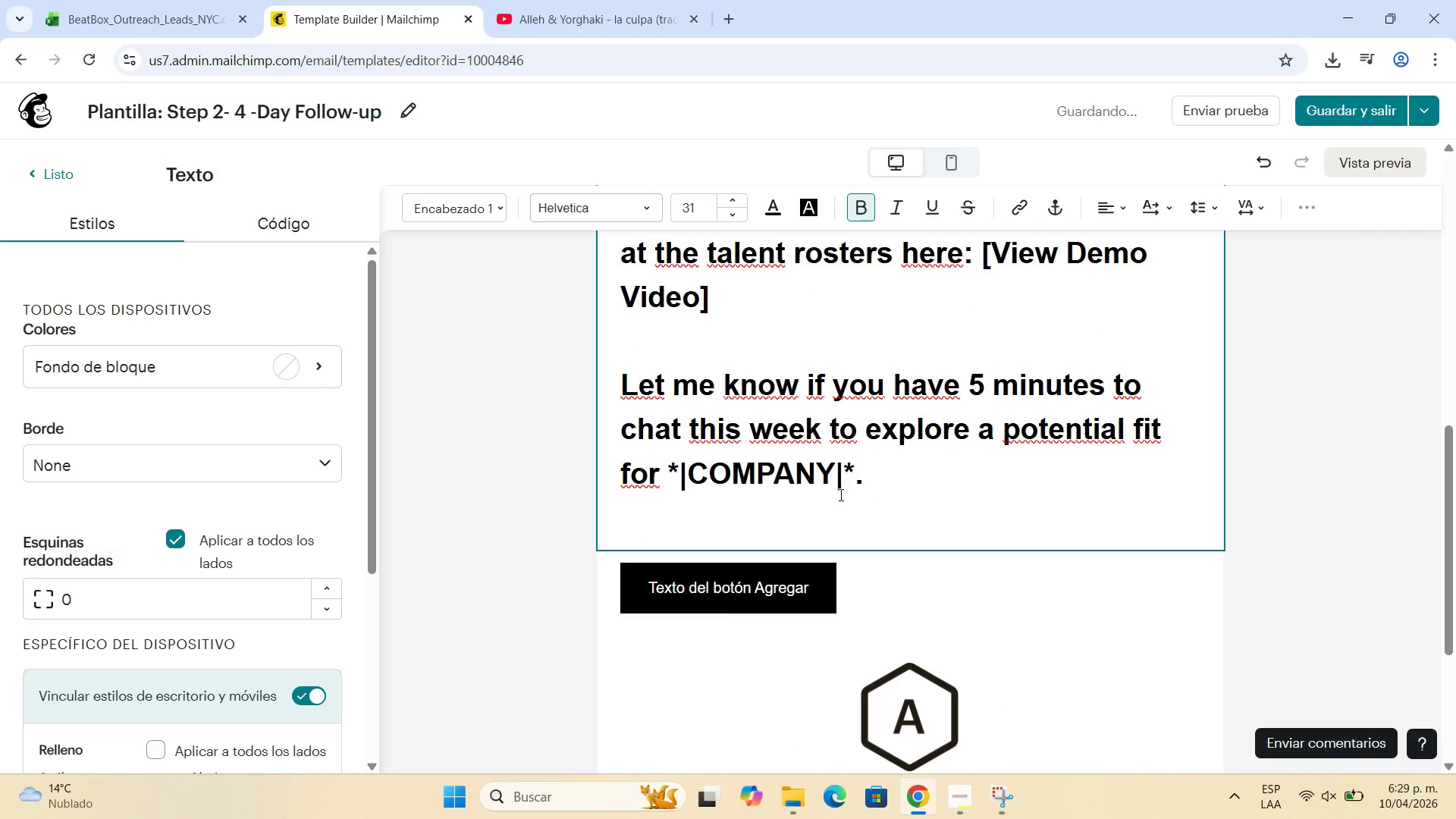 
key(Shift+ShiftLeft)
 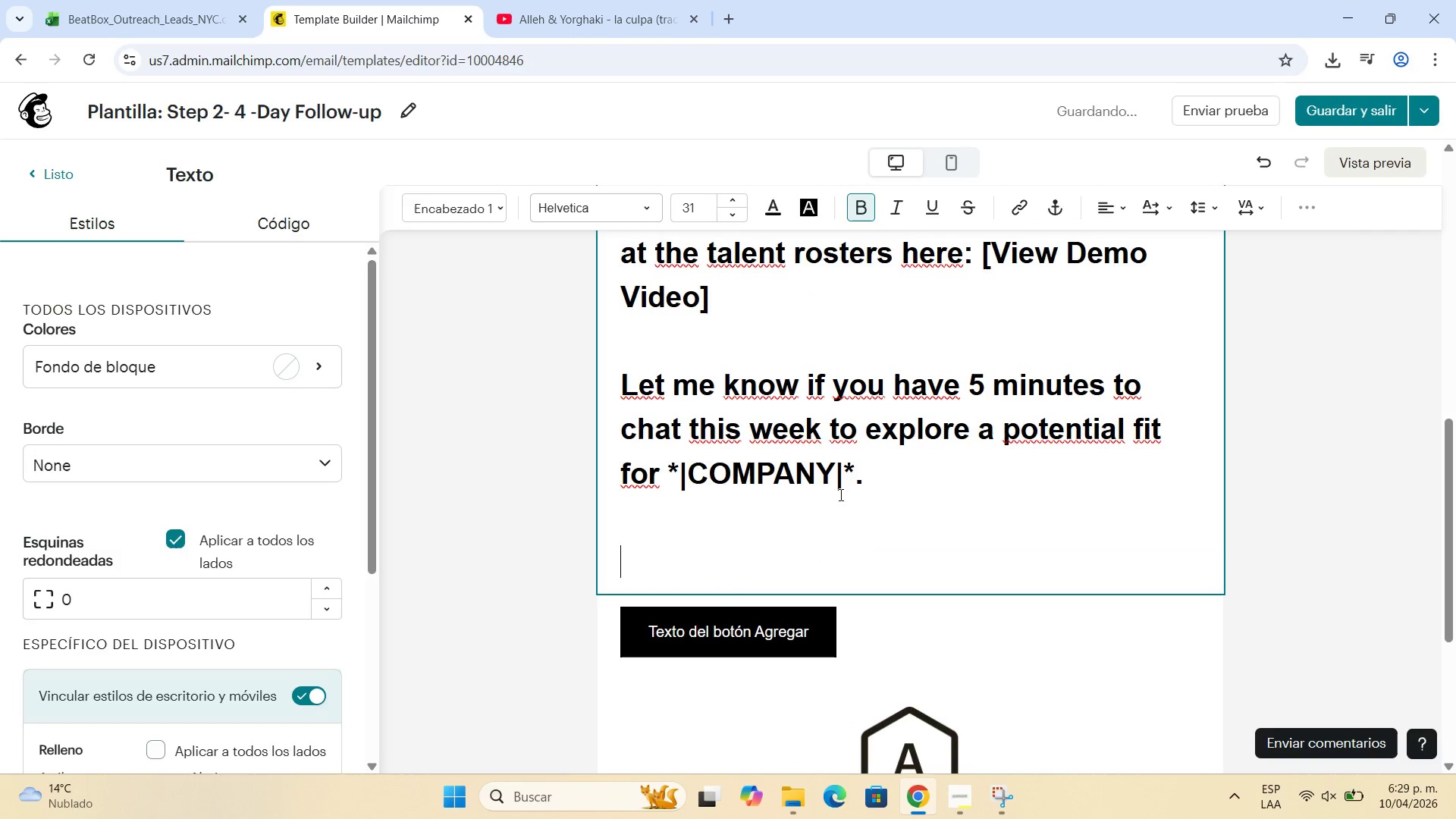 
key(Shift+Enter)
 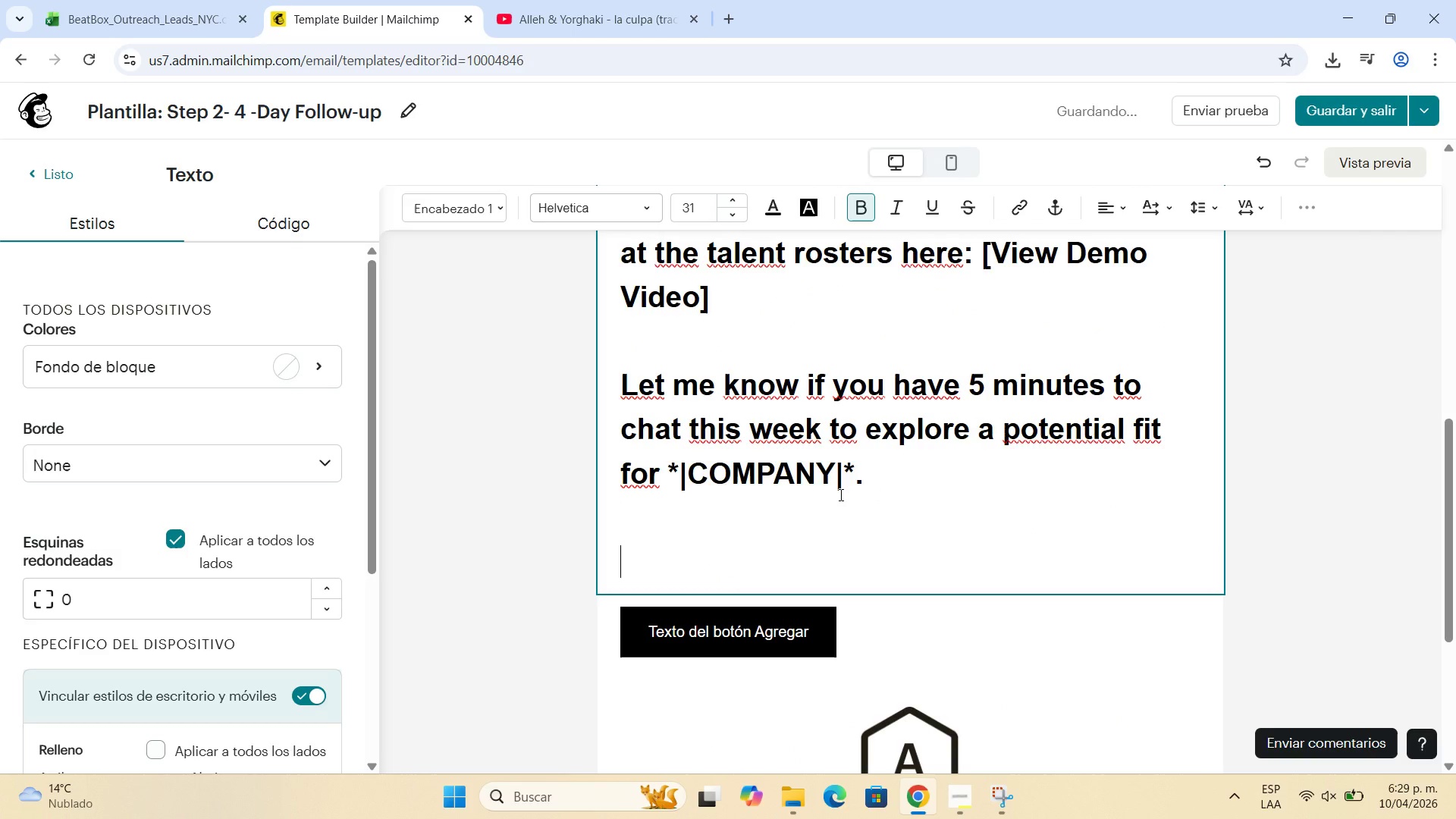 
type(bE)
key(Backspace)
key(Backspace)
type(Best, )
 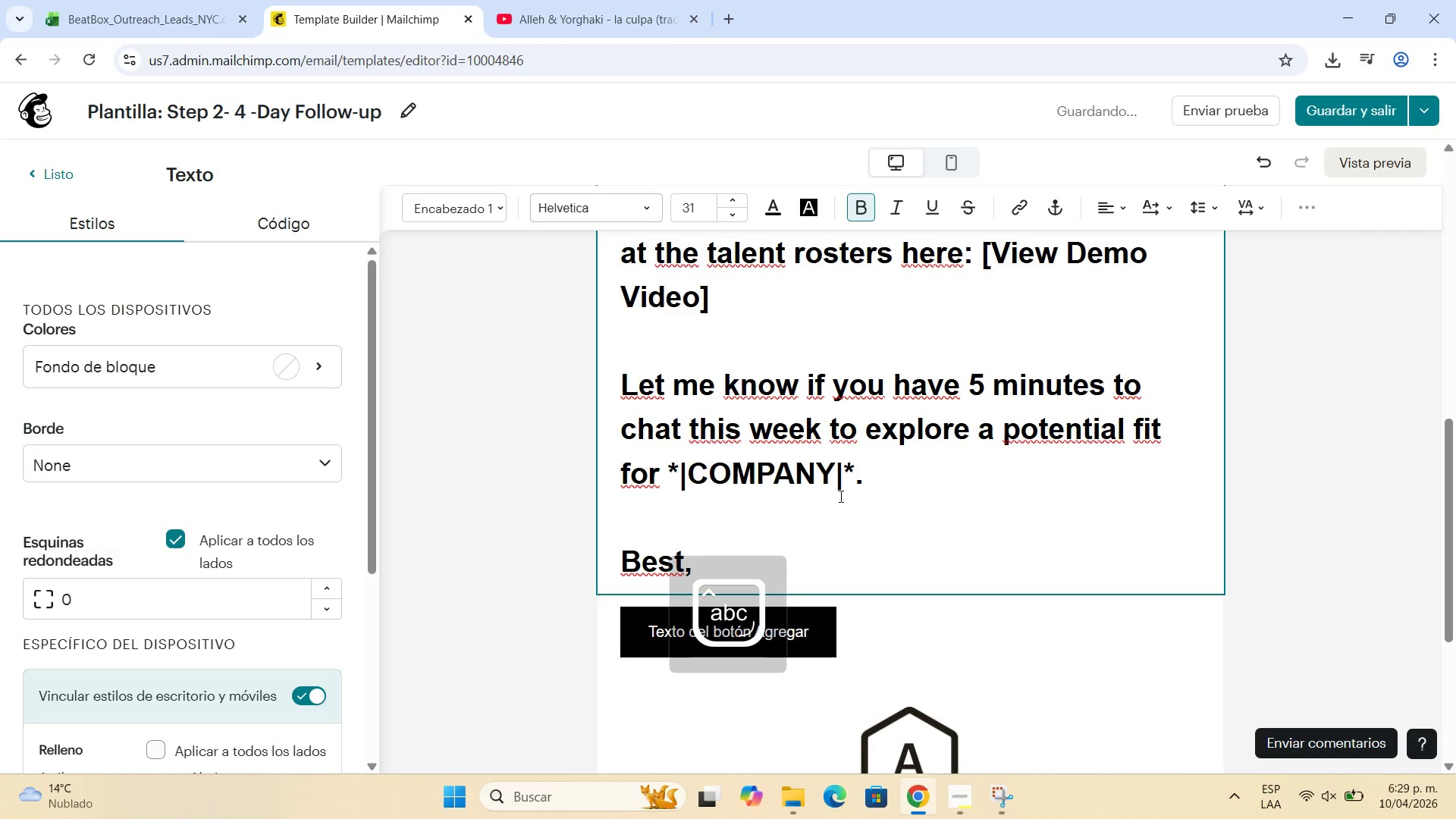 
key(Shift+Enter)
 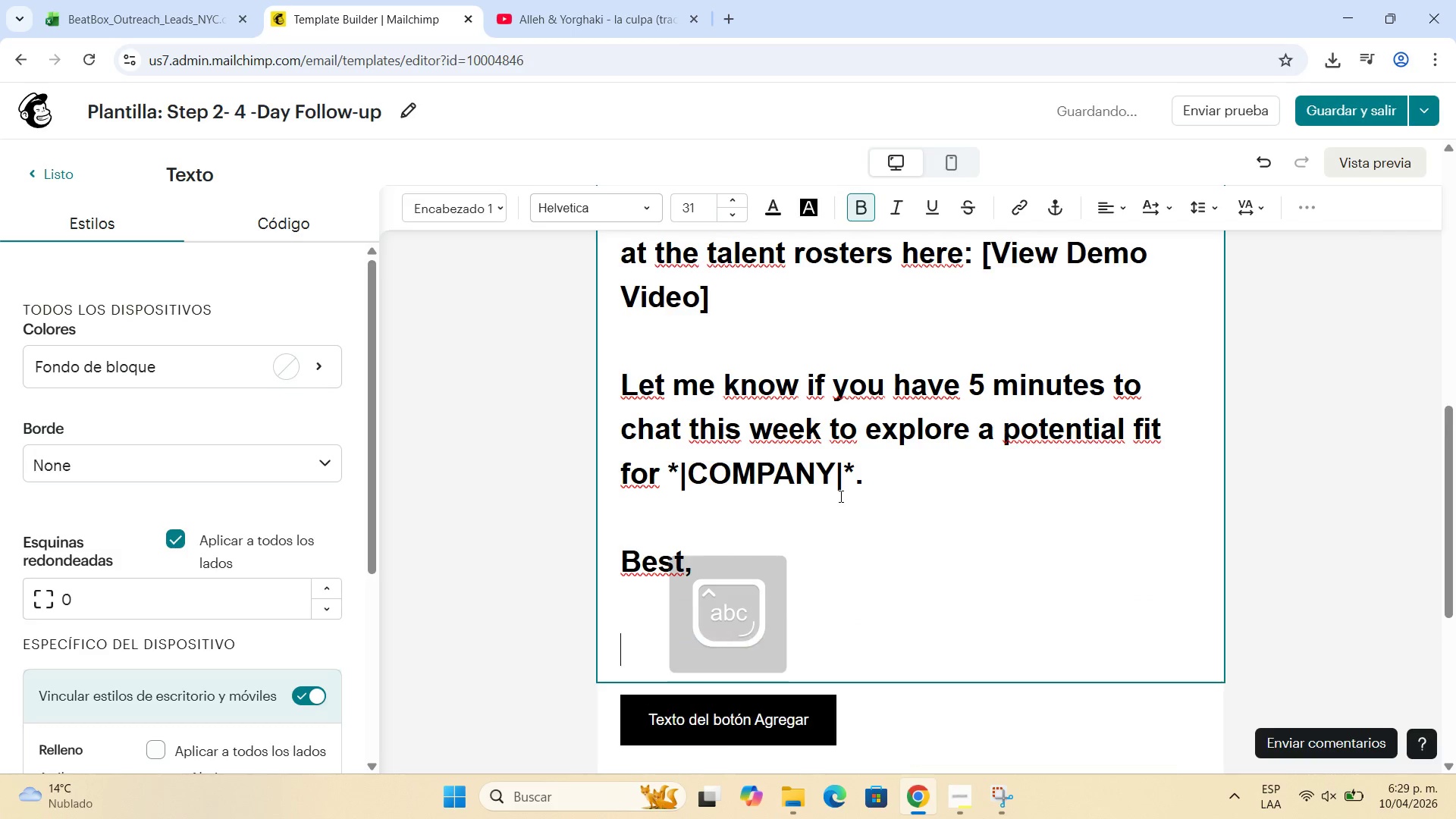 
key(Shift+Enter)
 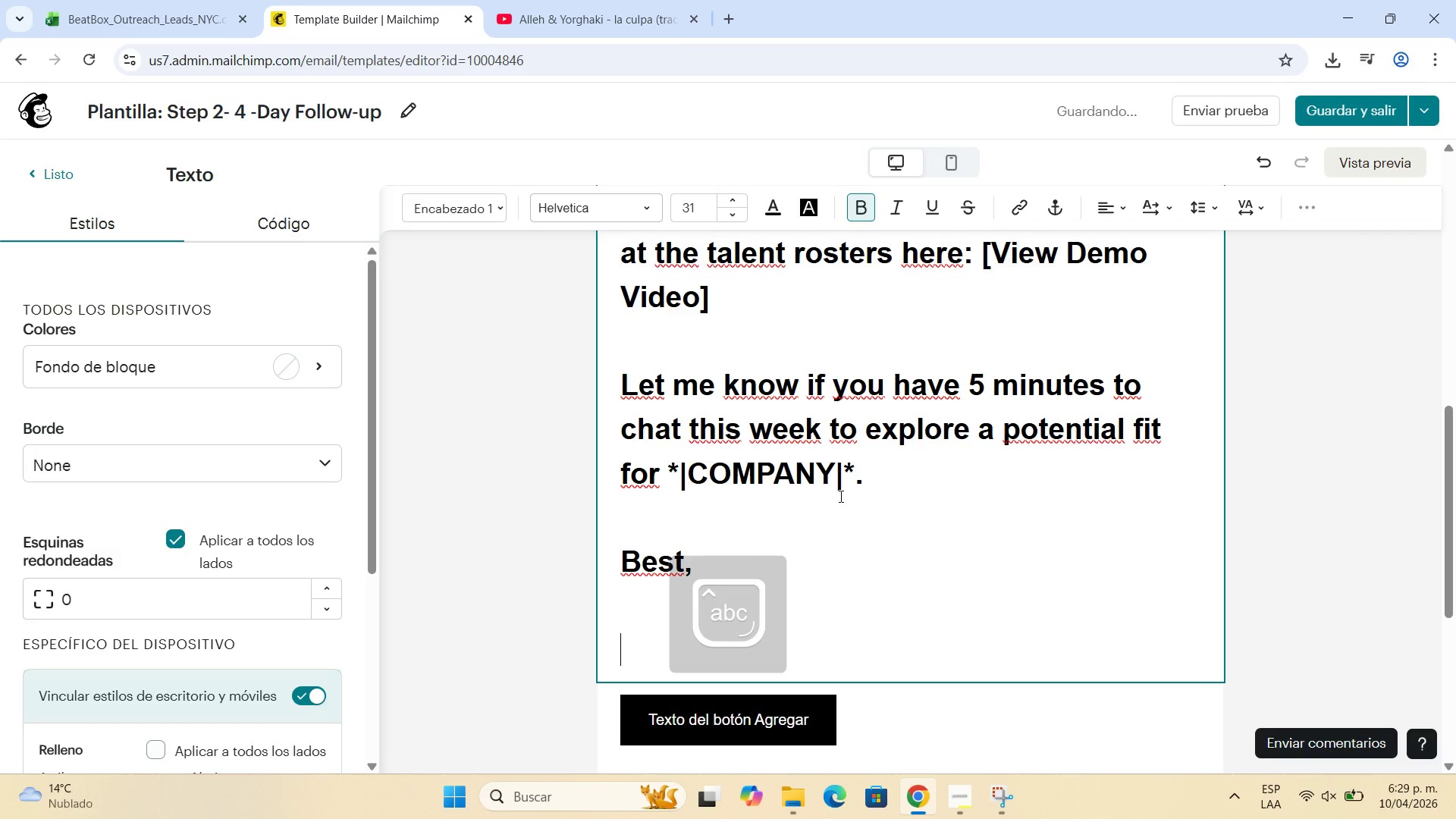 
type(Sales Manager )
key(Backspace)
 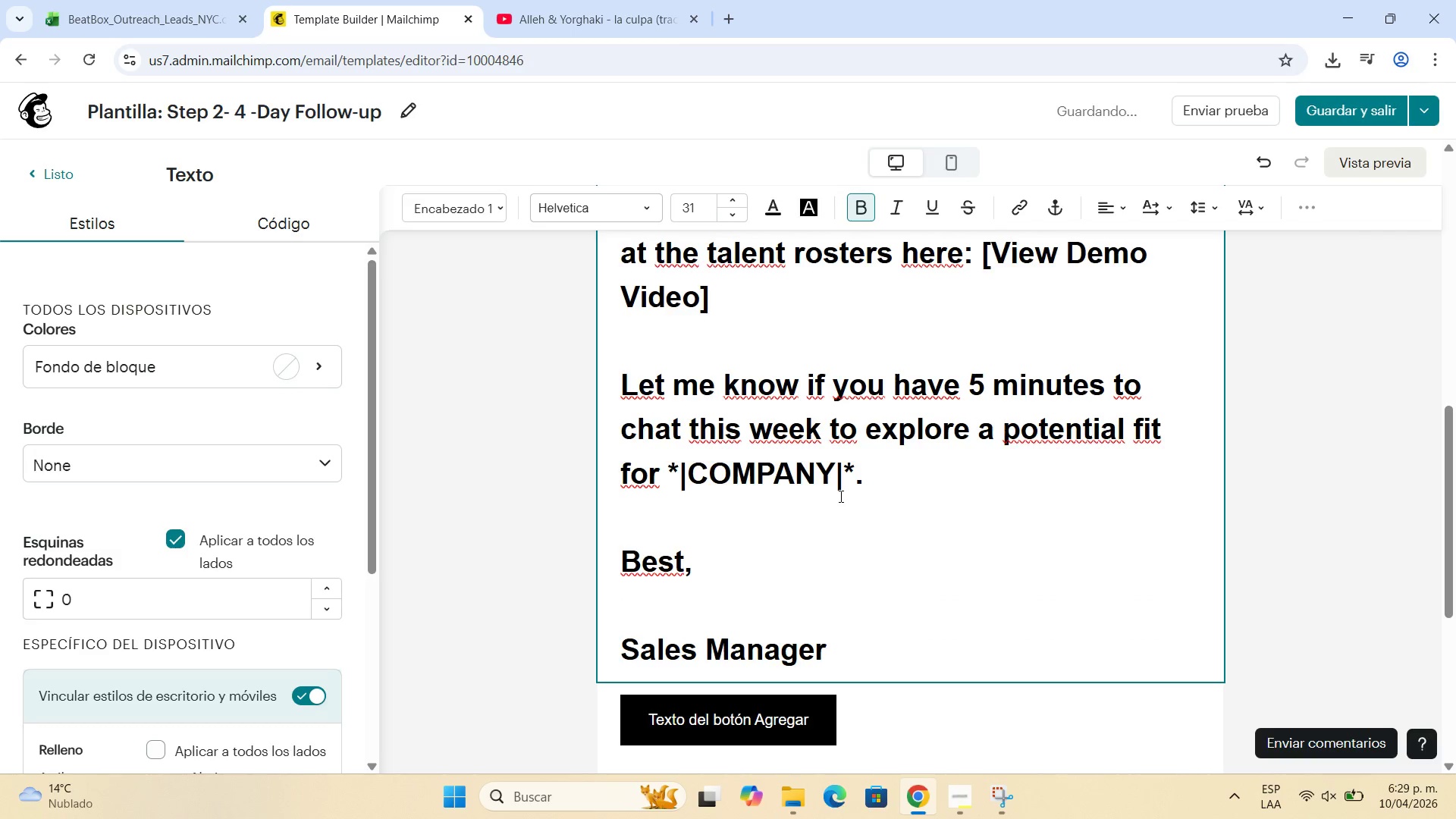 
key(Shift+Enter)
 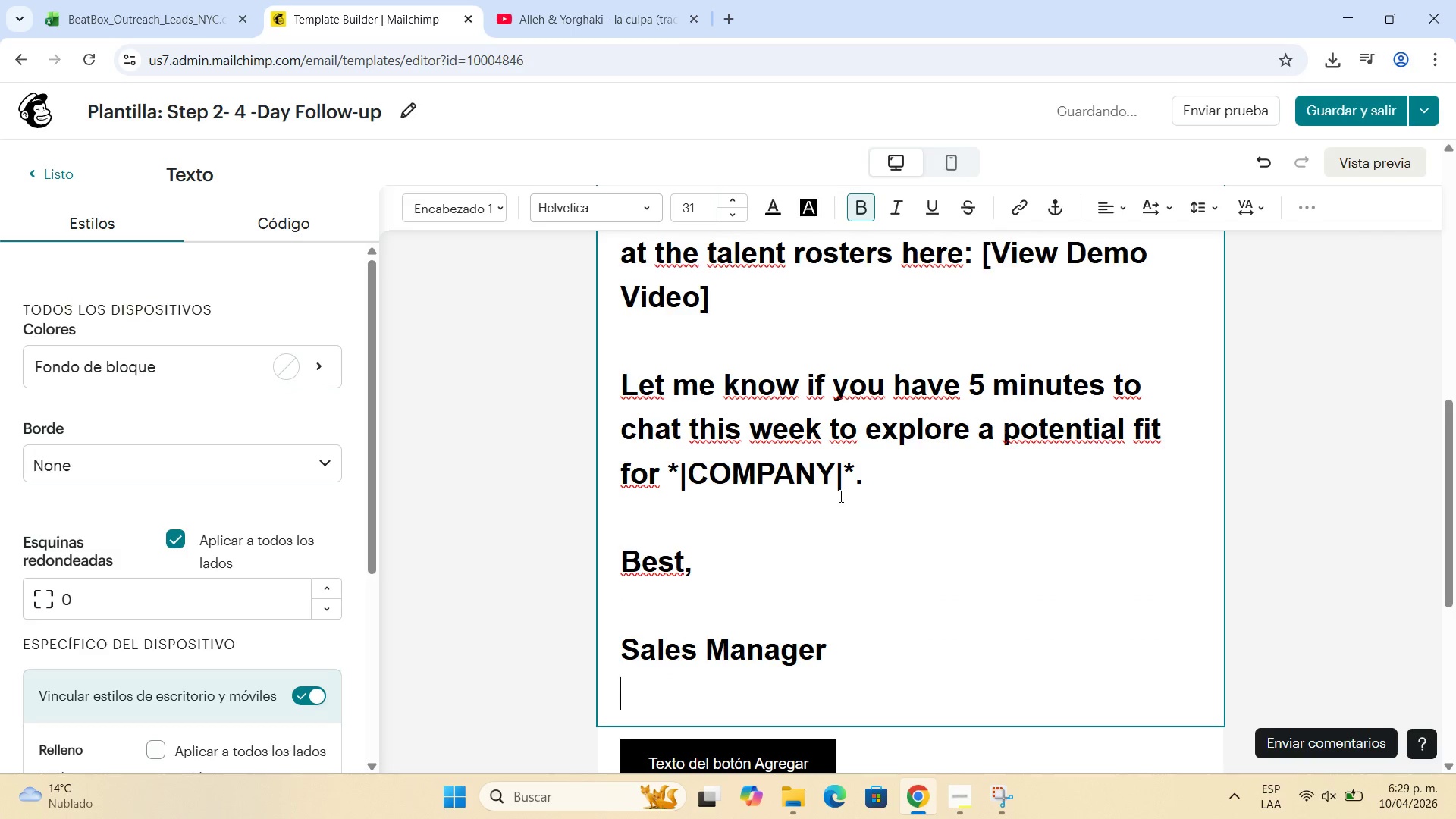 
type(Echo Dynamiscs)
key(Backspace)
key(Backspace)
 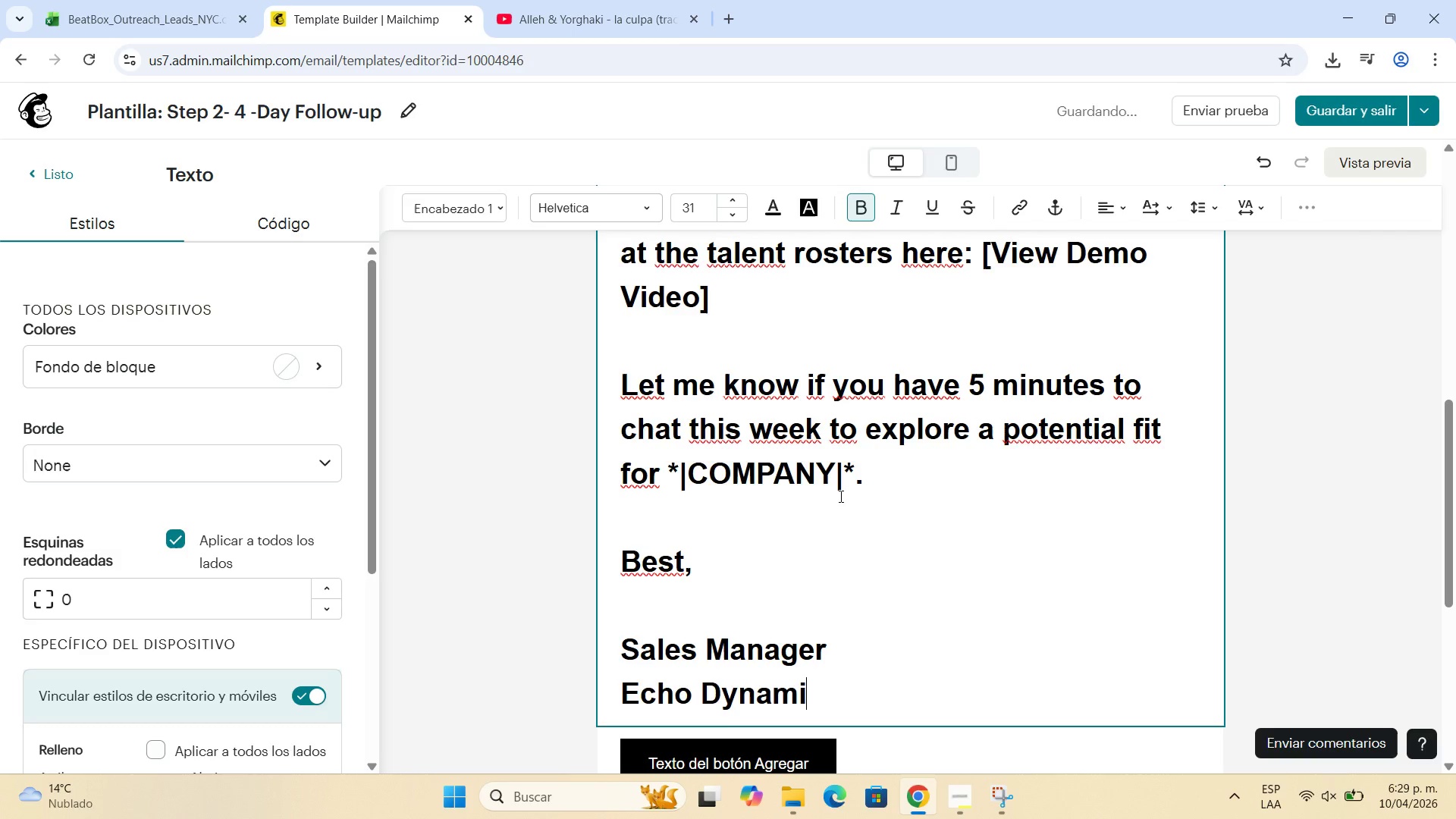 
 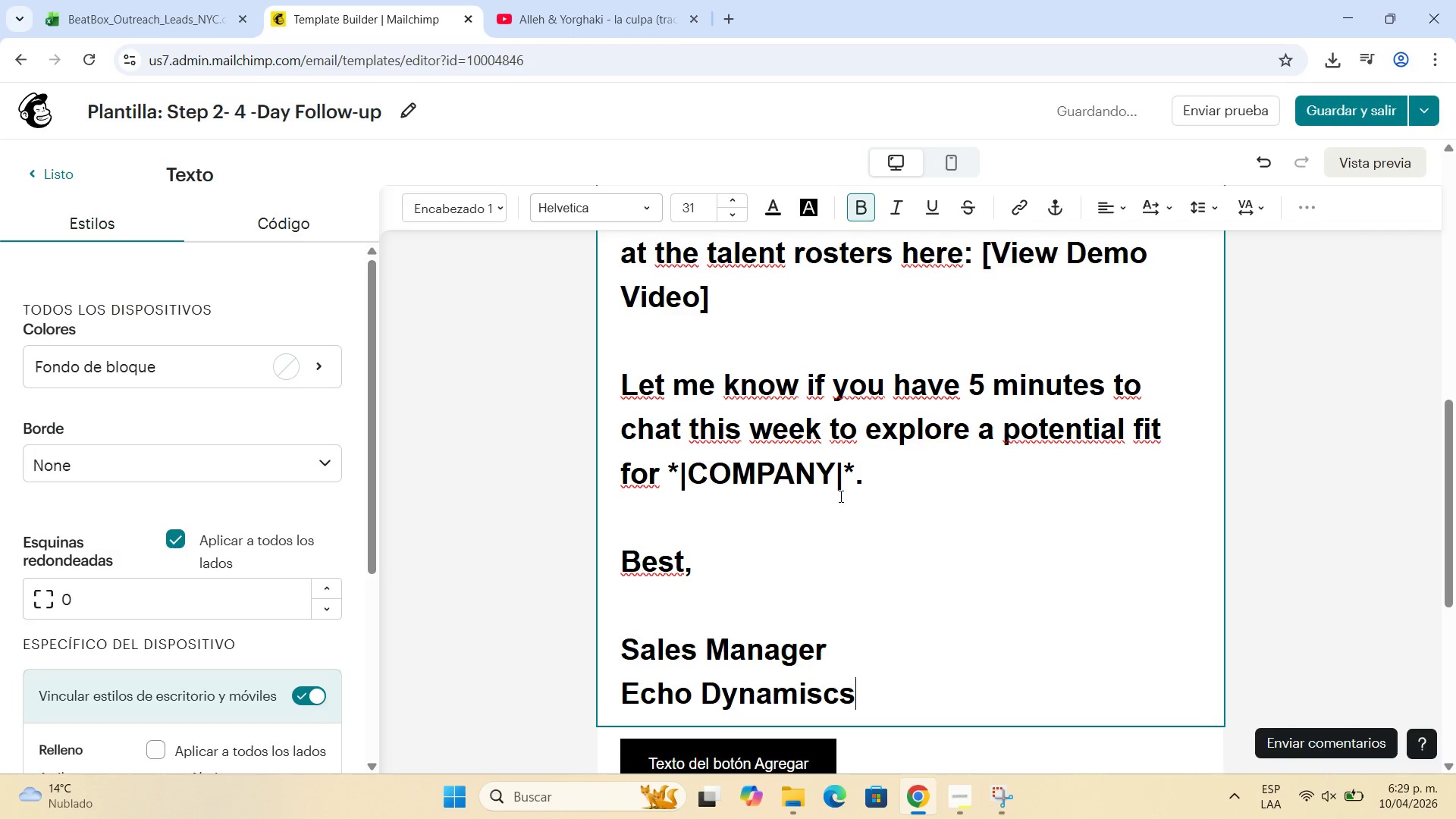 
key(Backspace)
type(cs)
 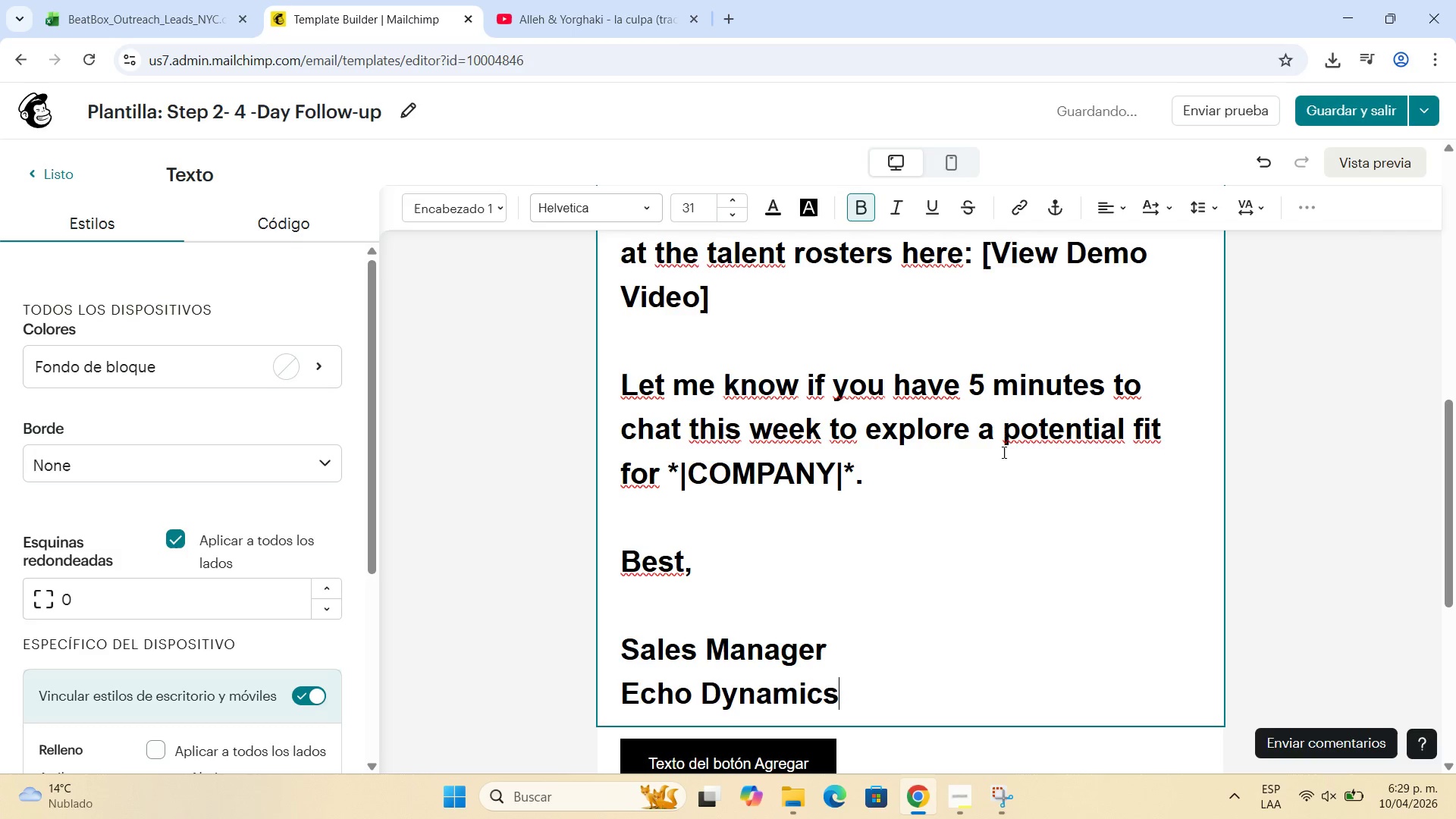 
scroll: coordinate [924, 451], scroll_direction: down, amount: 3.0
 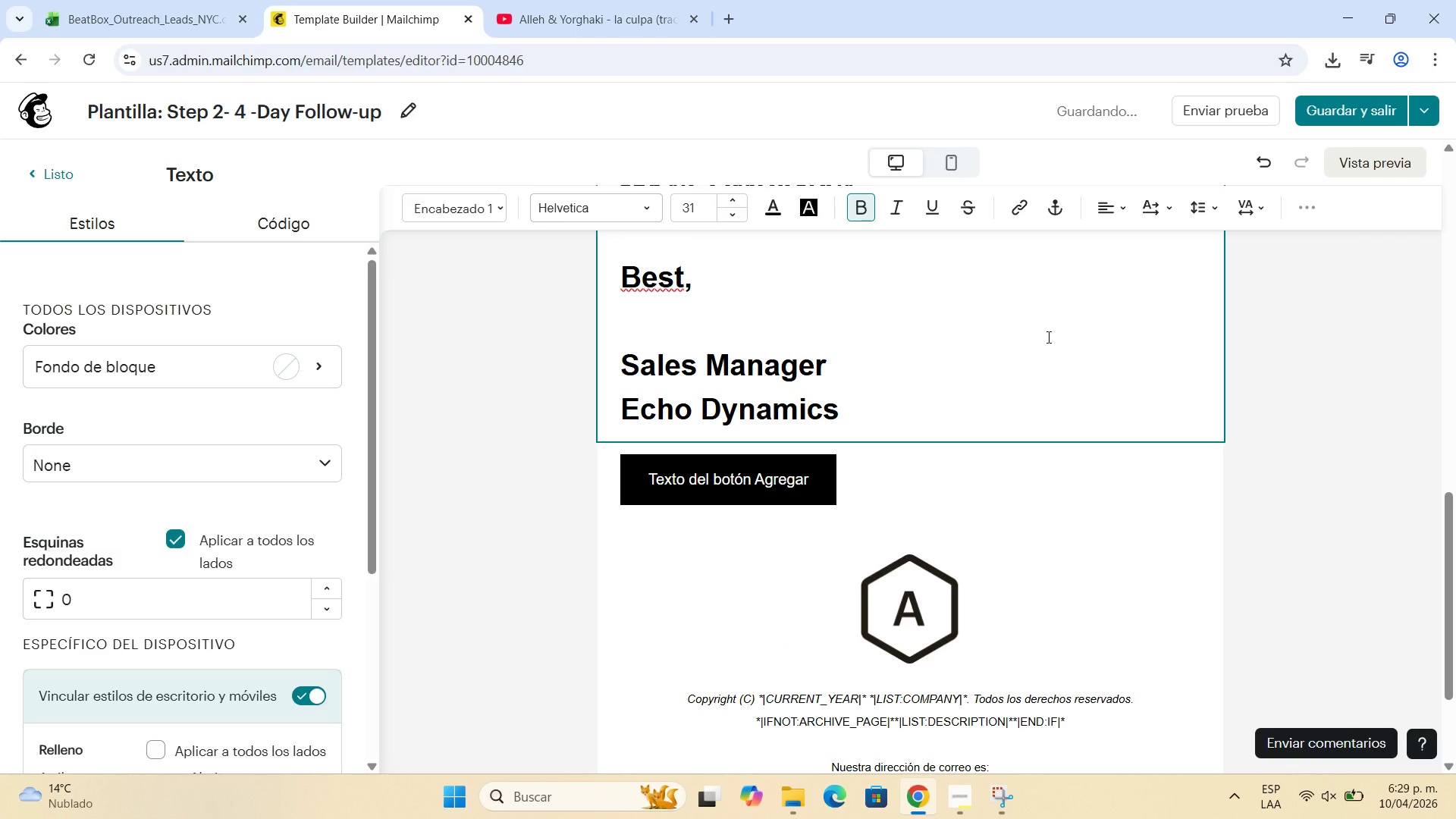 
scroll: coordinate [695, 375], scroll_direction: up, amount: 9.0
 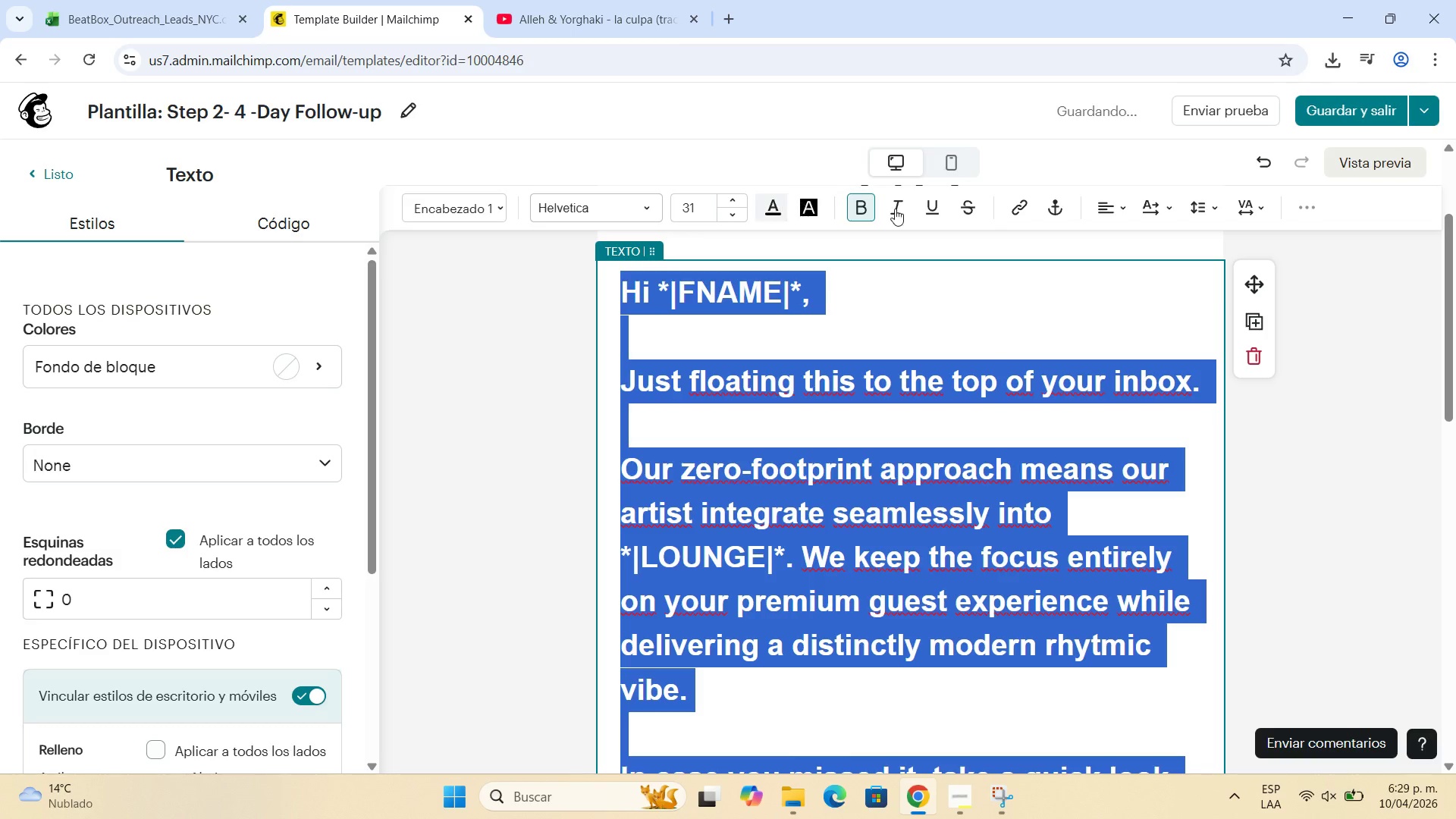 
left_click_drag(start_coordinate=[867, 497], to_coordinate=[608, 284])
 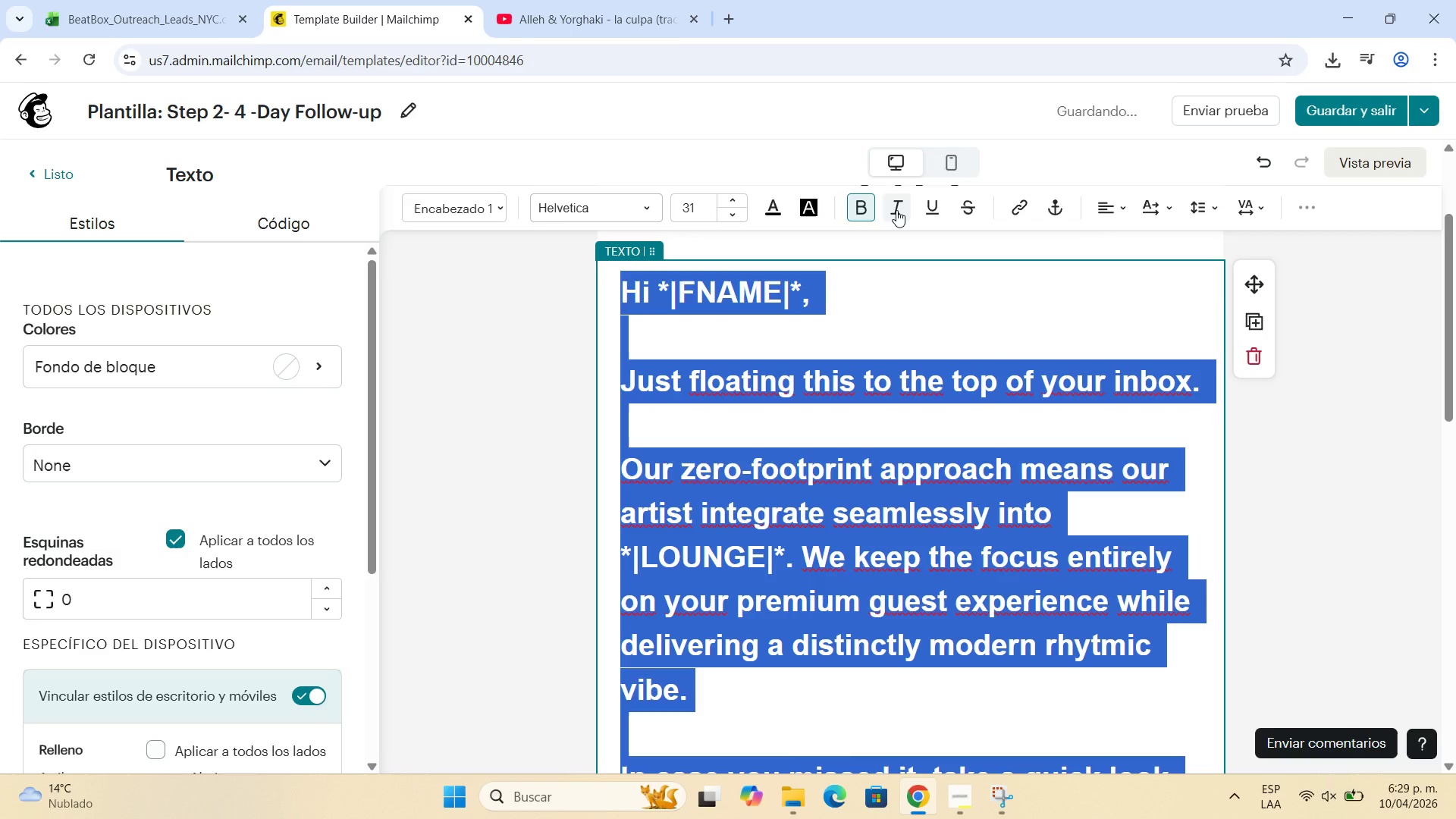 
left_click([871, 210])
 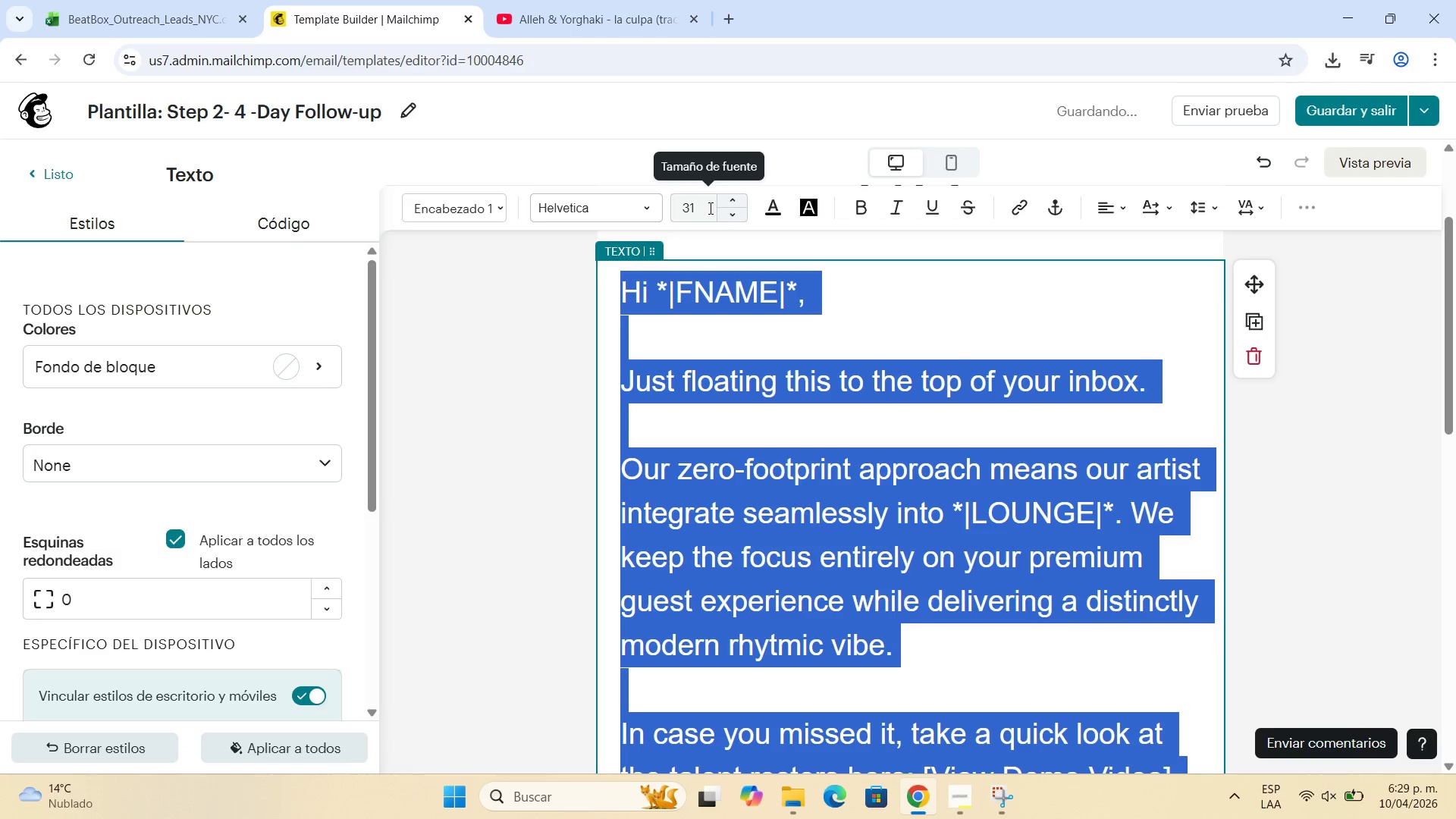 
left_click([708, 208])
 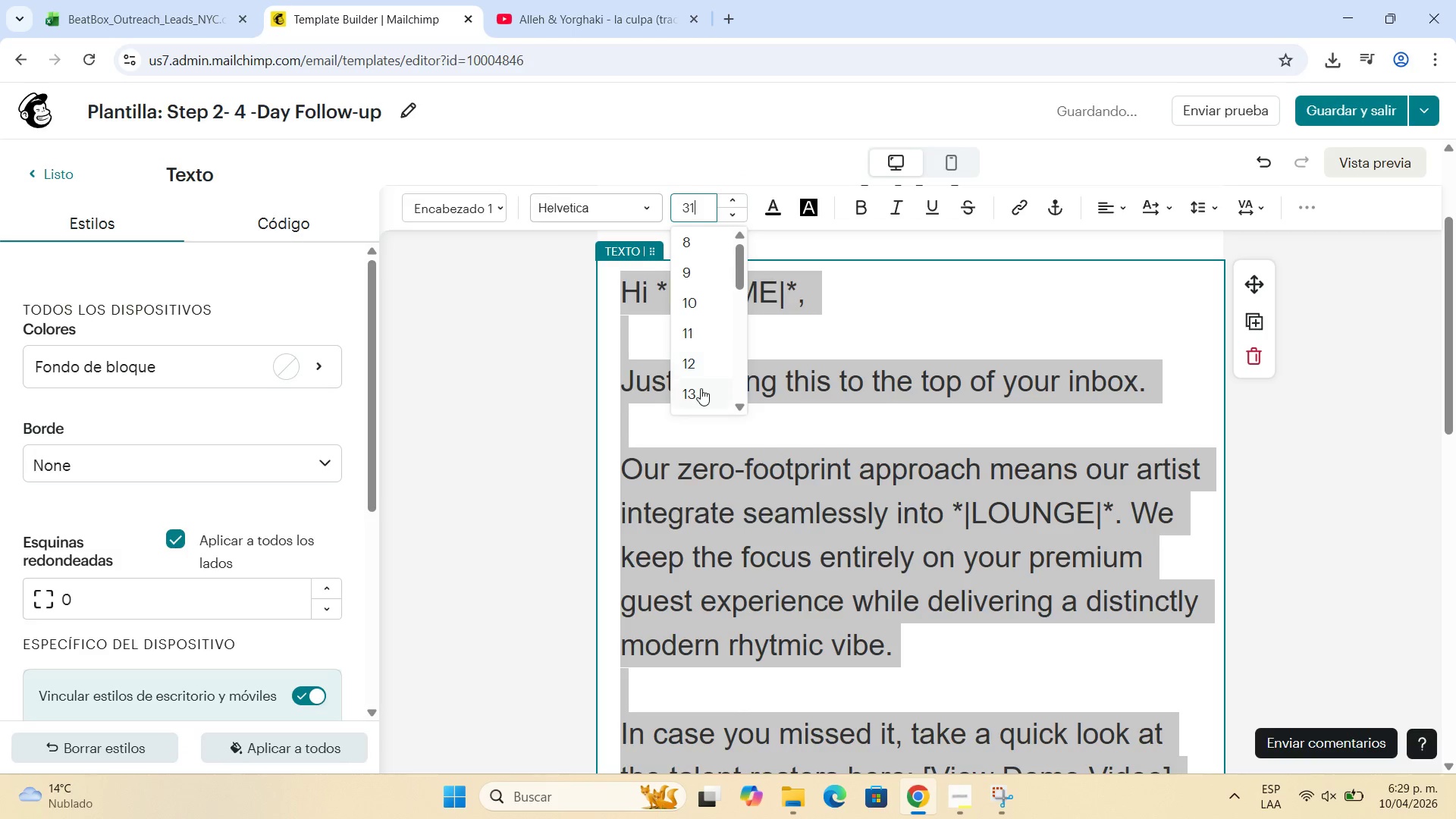 
scroll: coordinate [703, 363], scroll_direction: down, amount: 2.0
 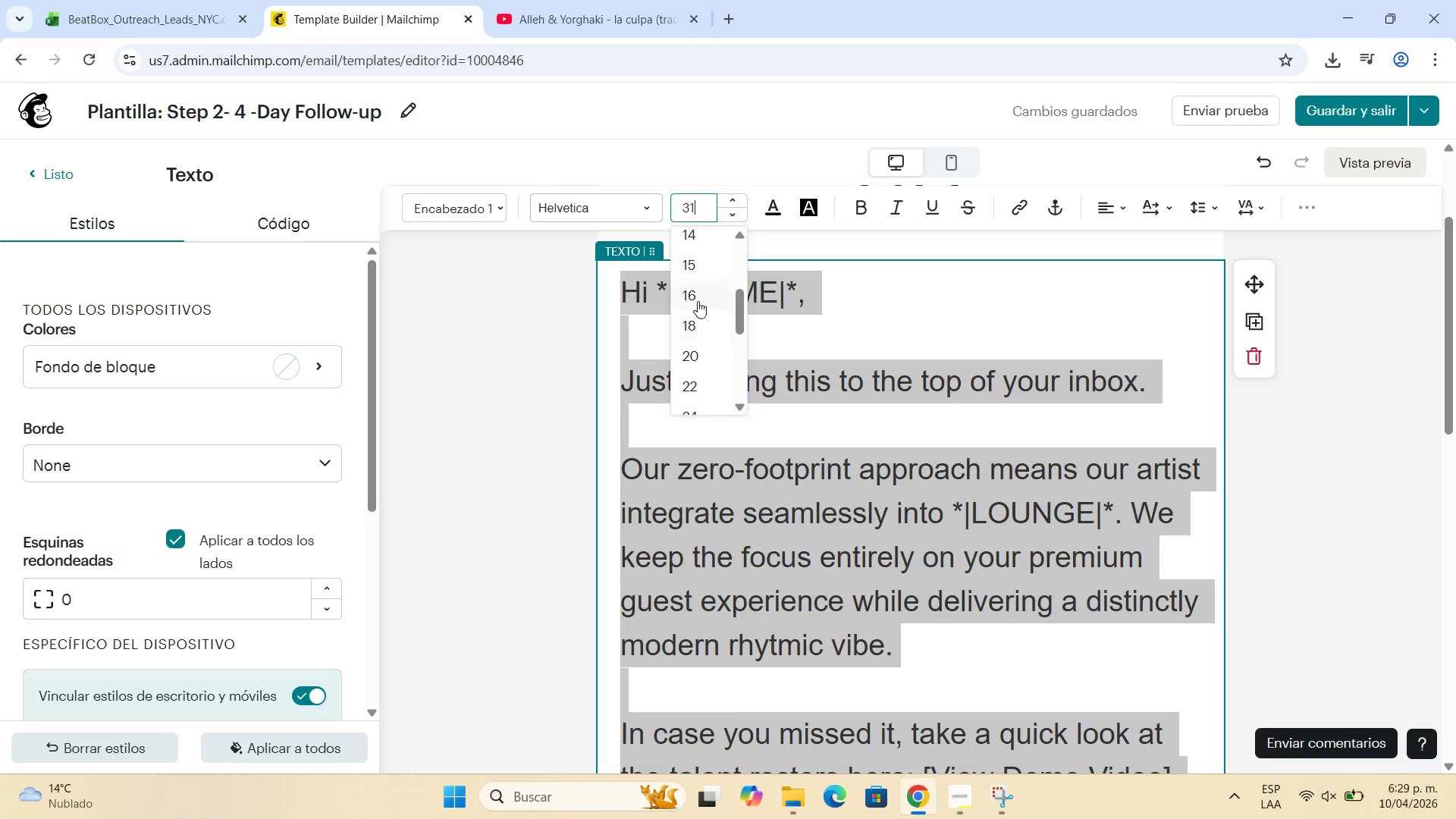 
left_click([698, 301])
 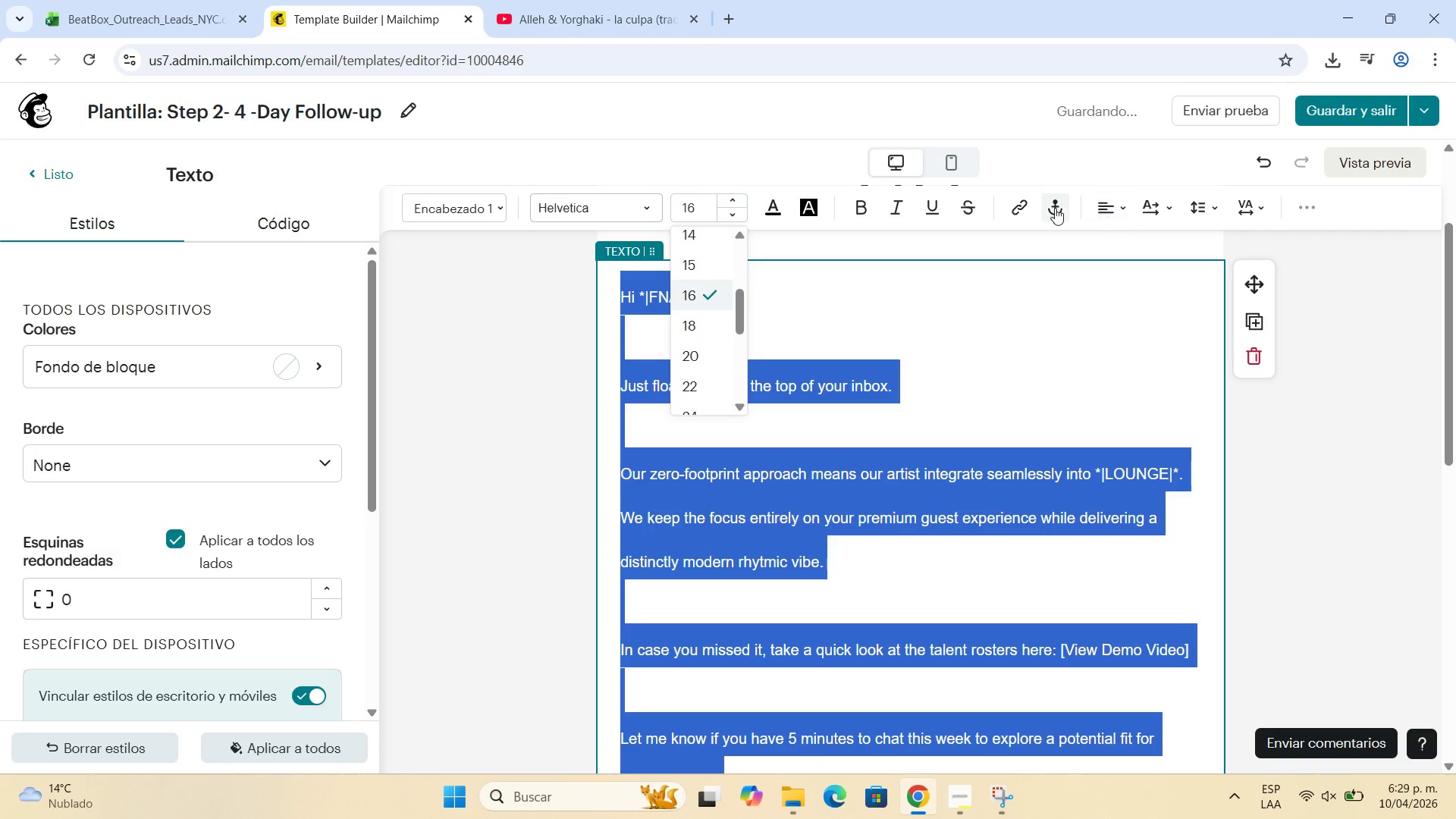 
left_click([1096, 200])
 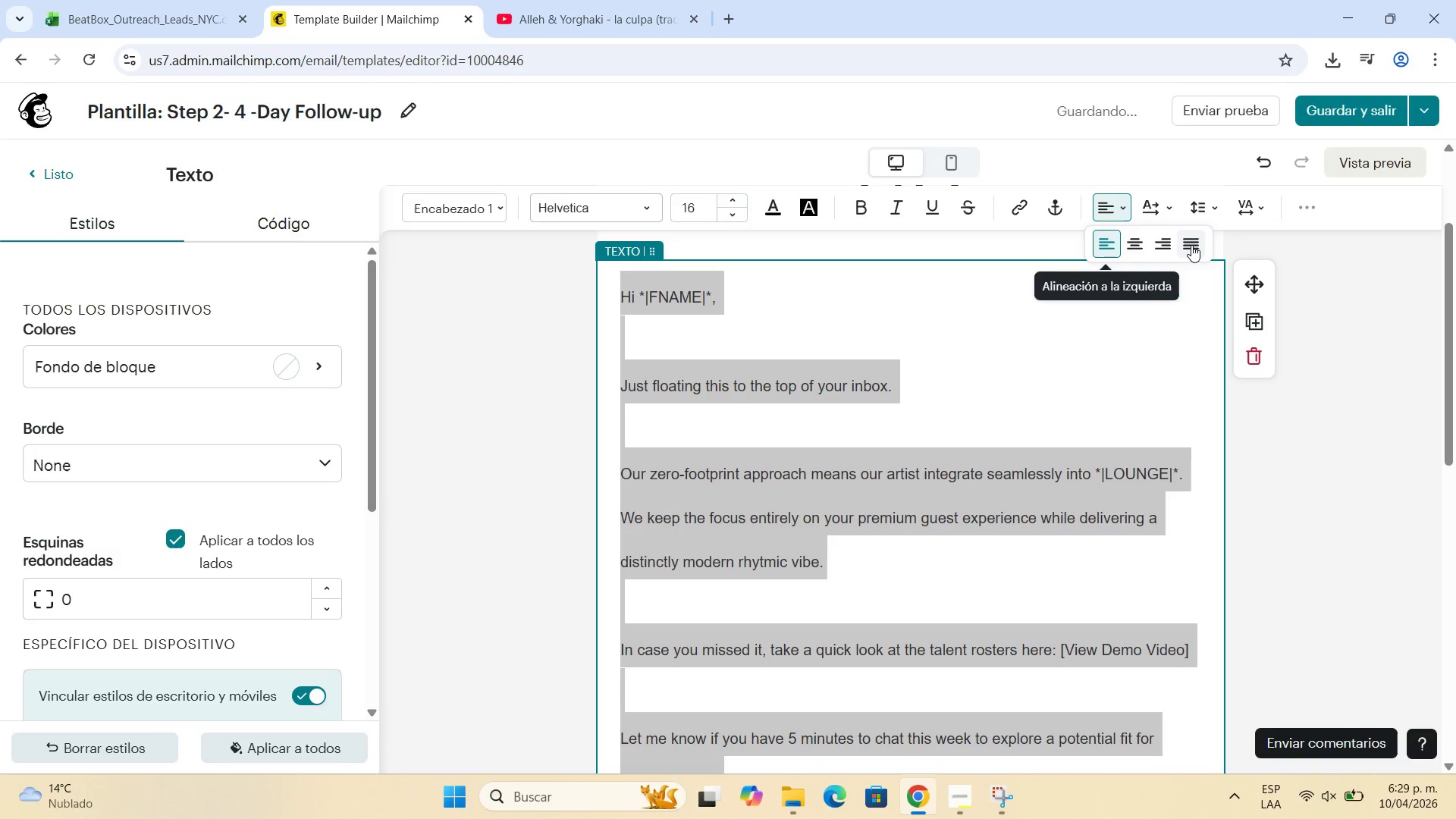 
left_click([1193, 243])
 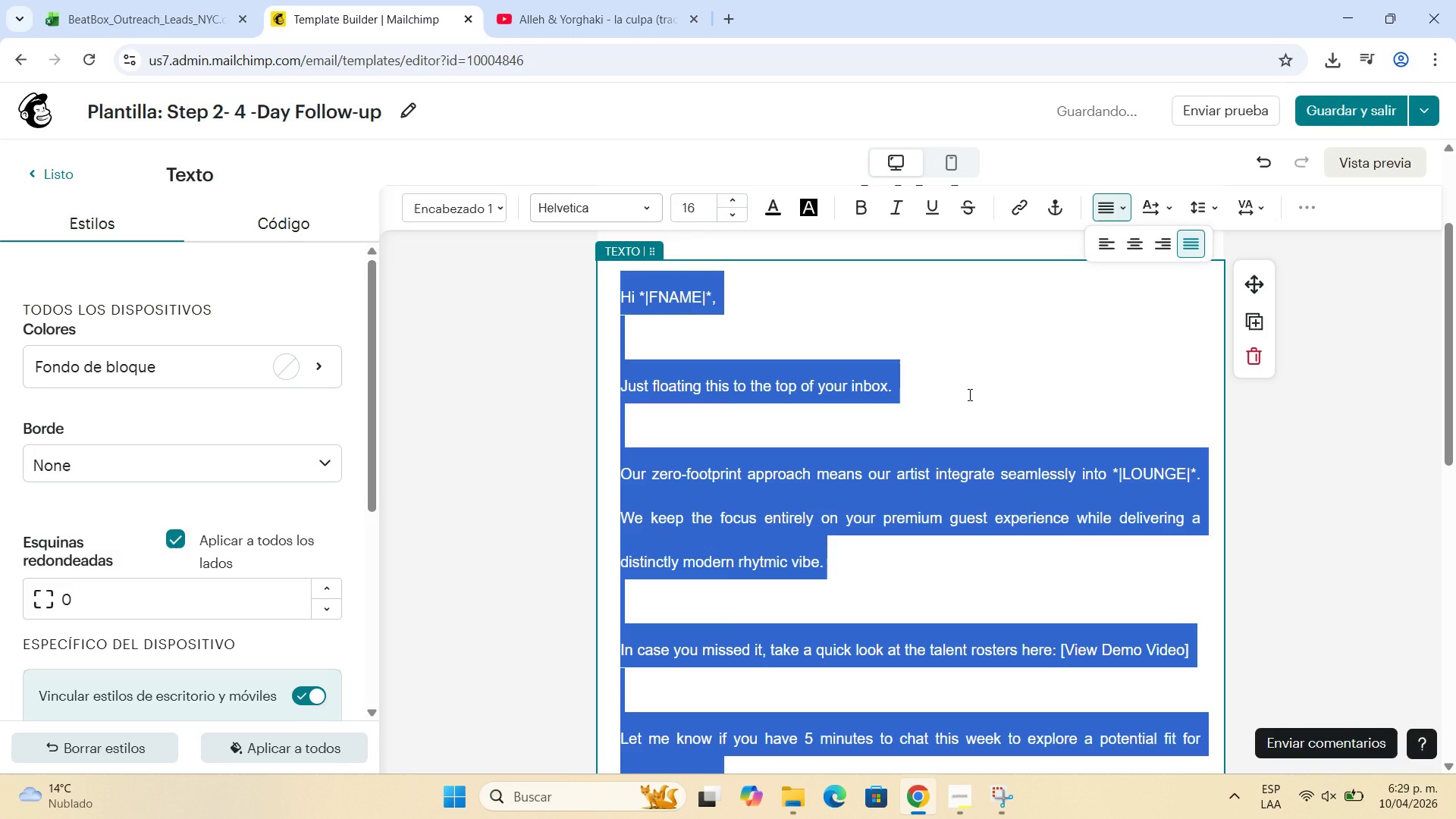 
scroll: coordinate [941, 460], scroll_direction: down, amount: 1.0
 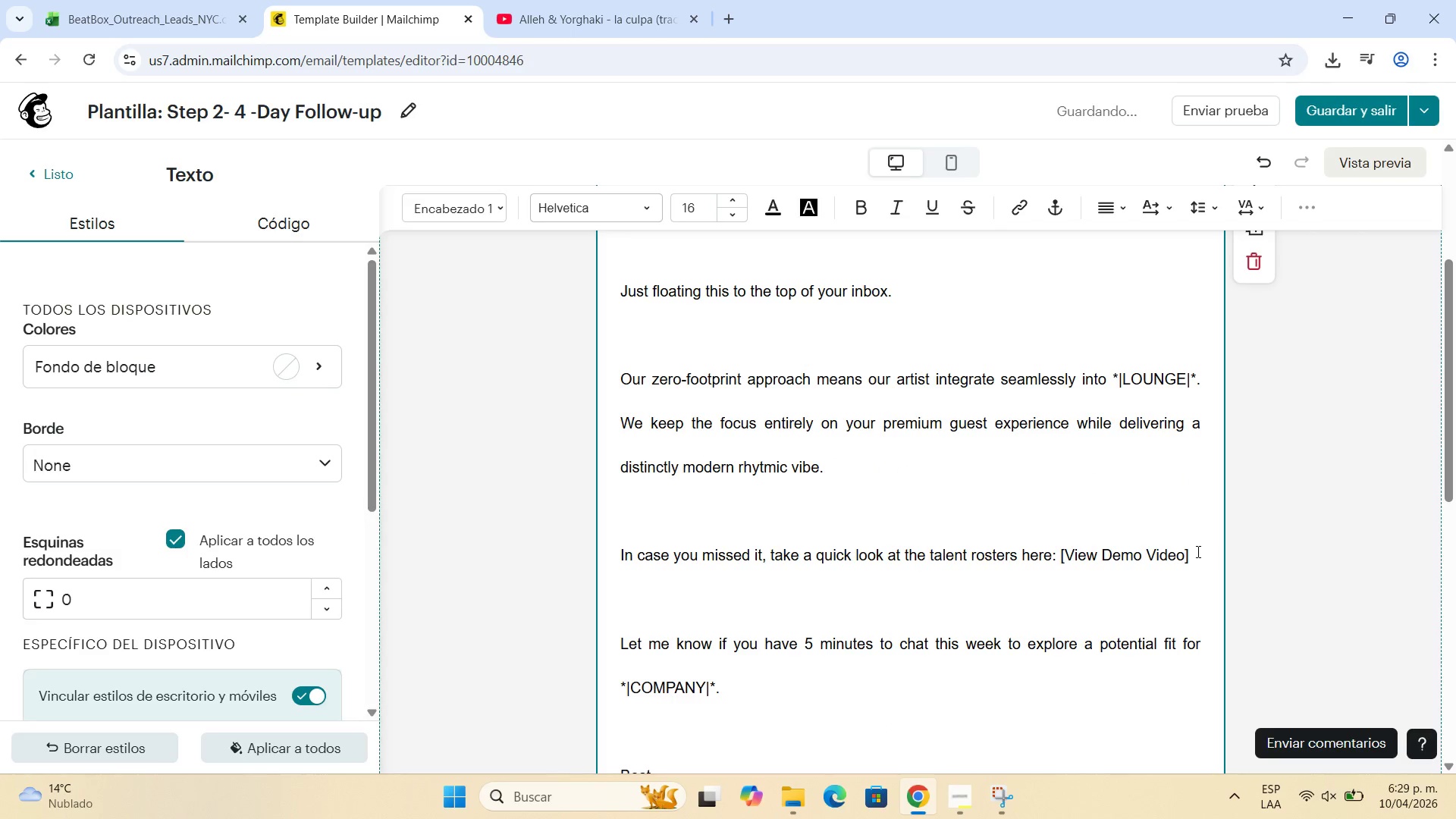 
left_click([968, 394])
 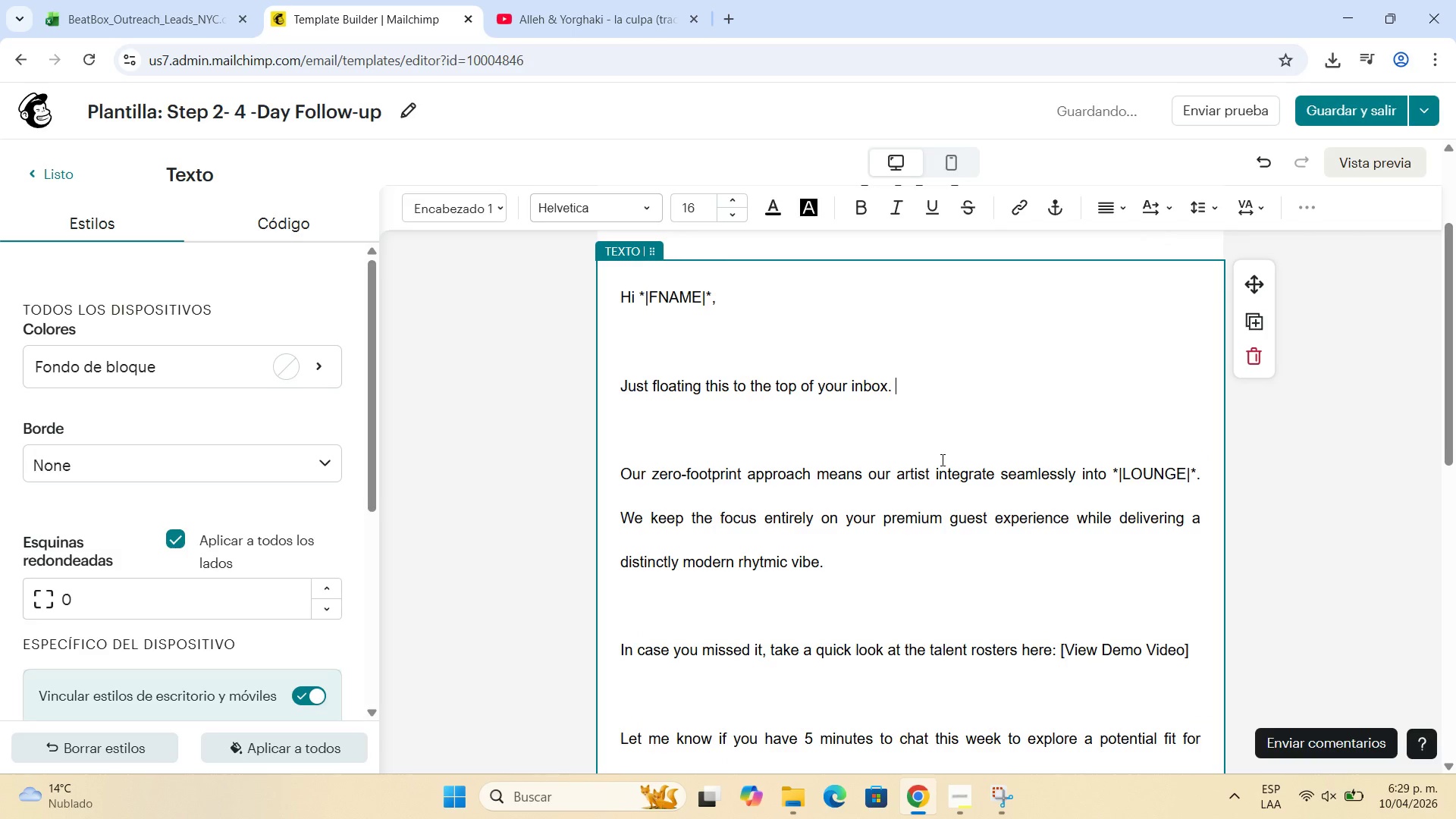 
left_click_drag(start_coordinate=[1197, 551], to_coordinate=[1059, 557])
 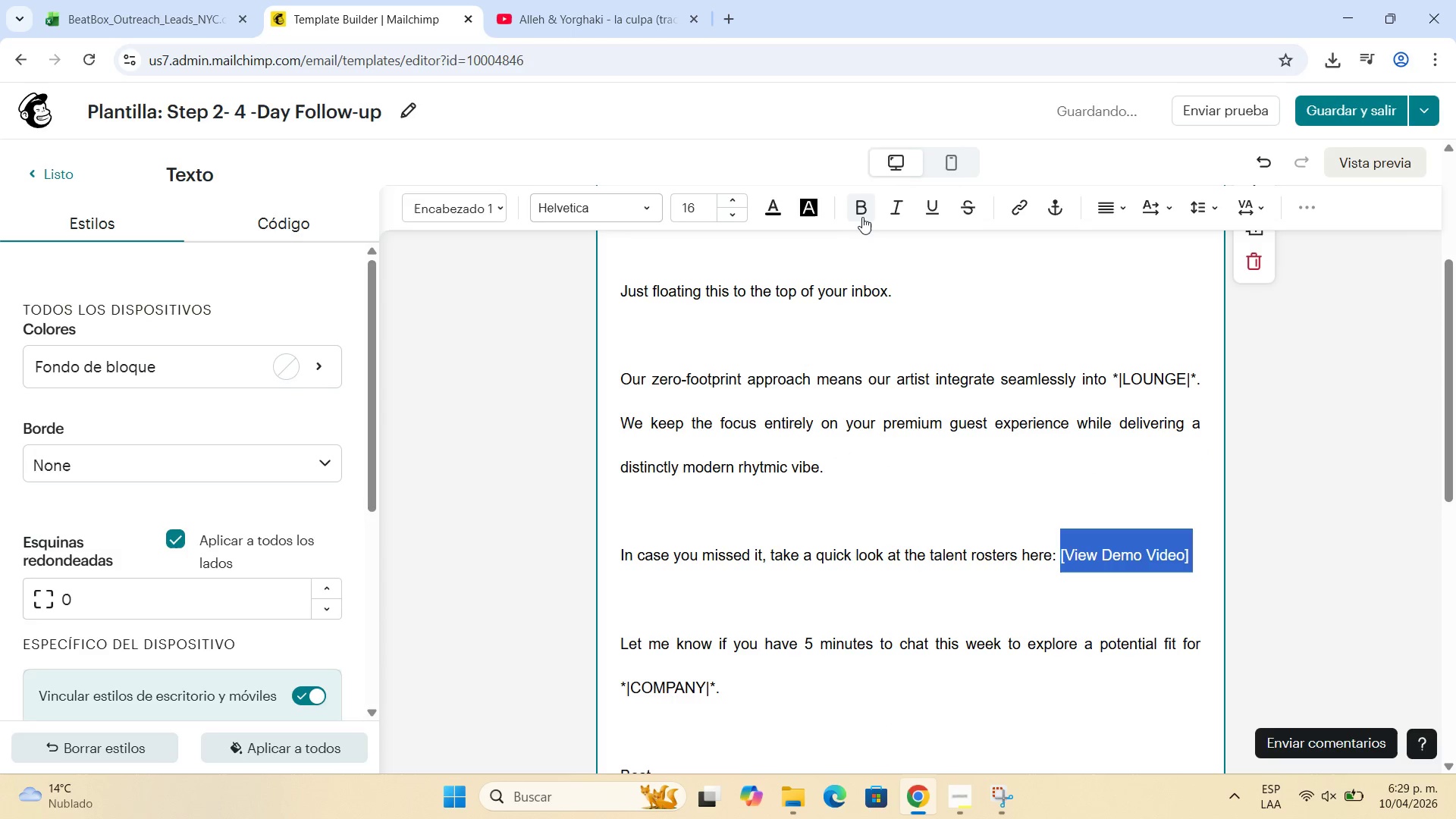 
left_click([863, 217])
 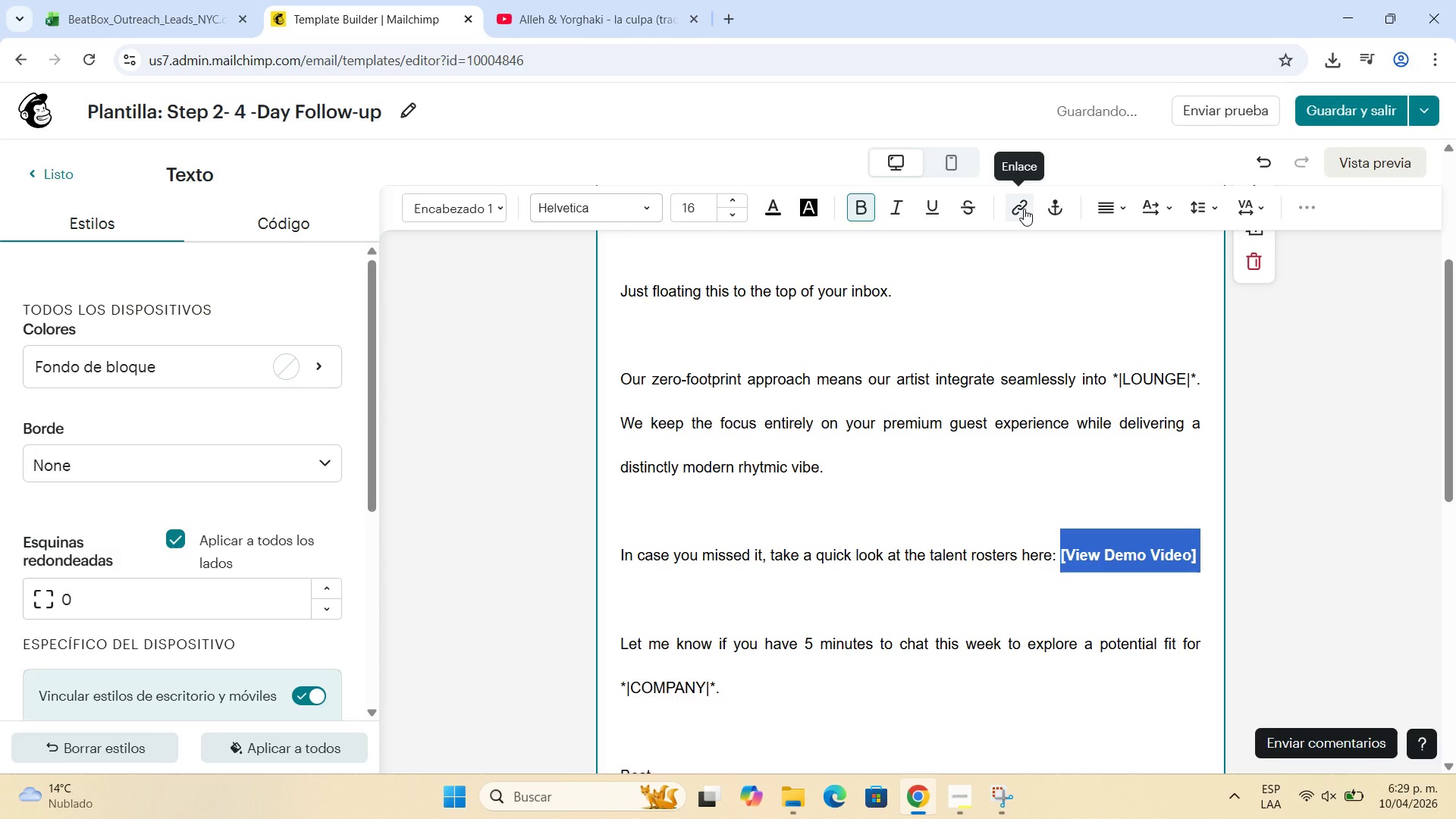 
left_click([1024, 209])
 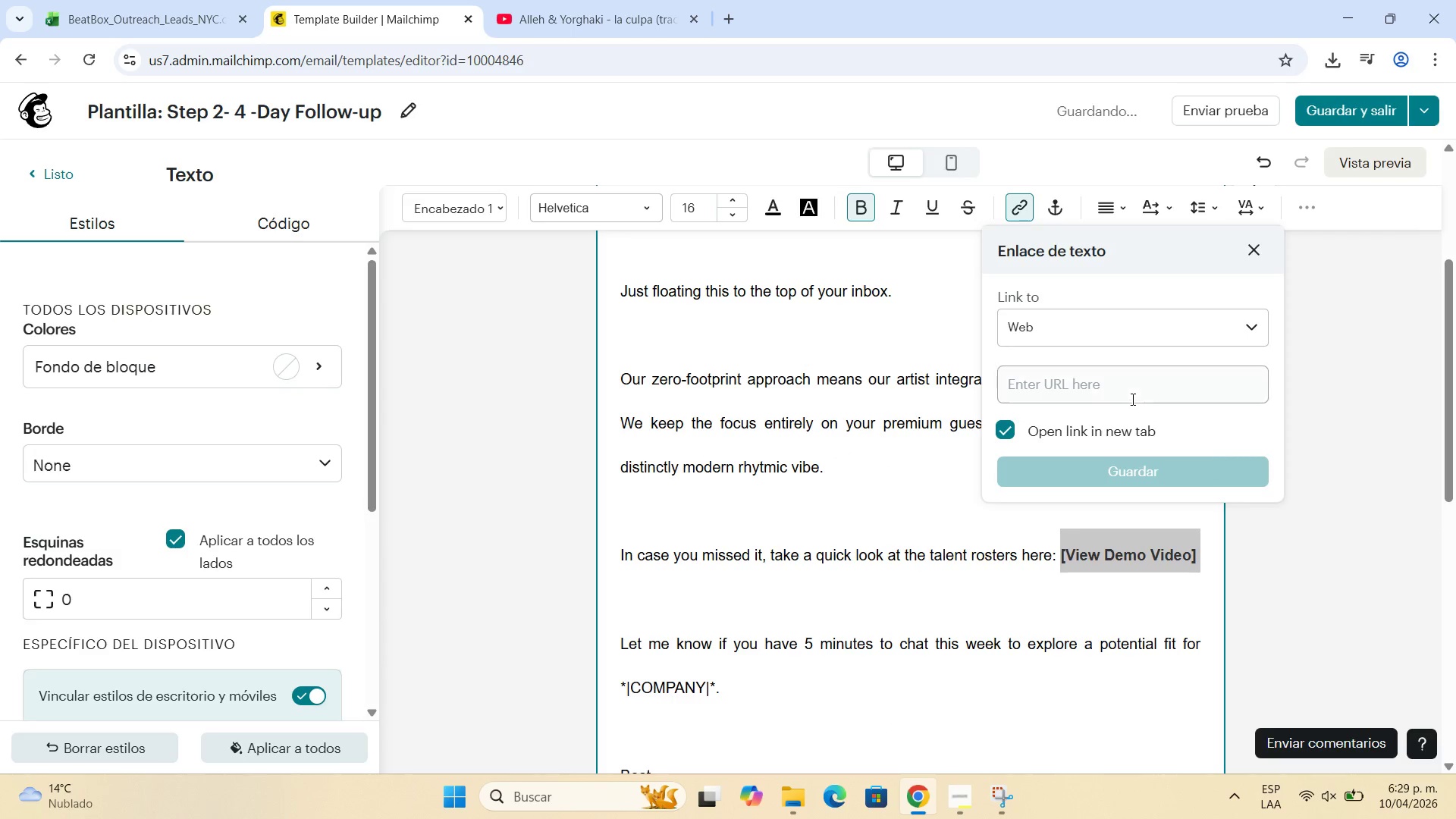 
left_click([1134, 394])
 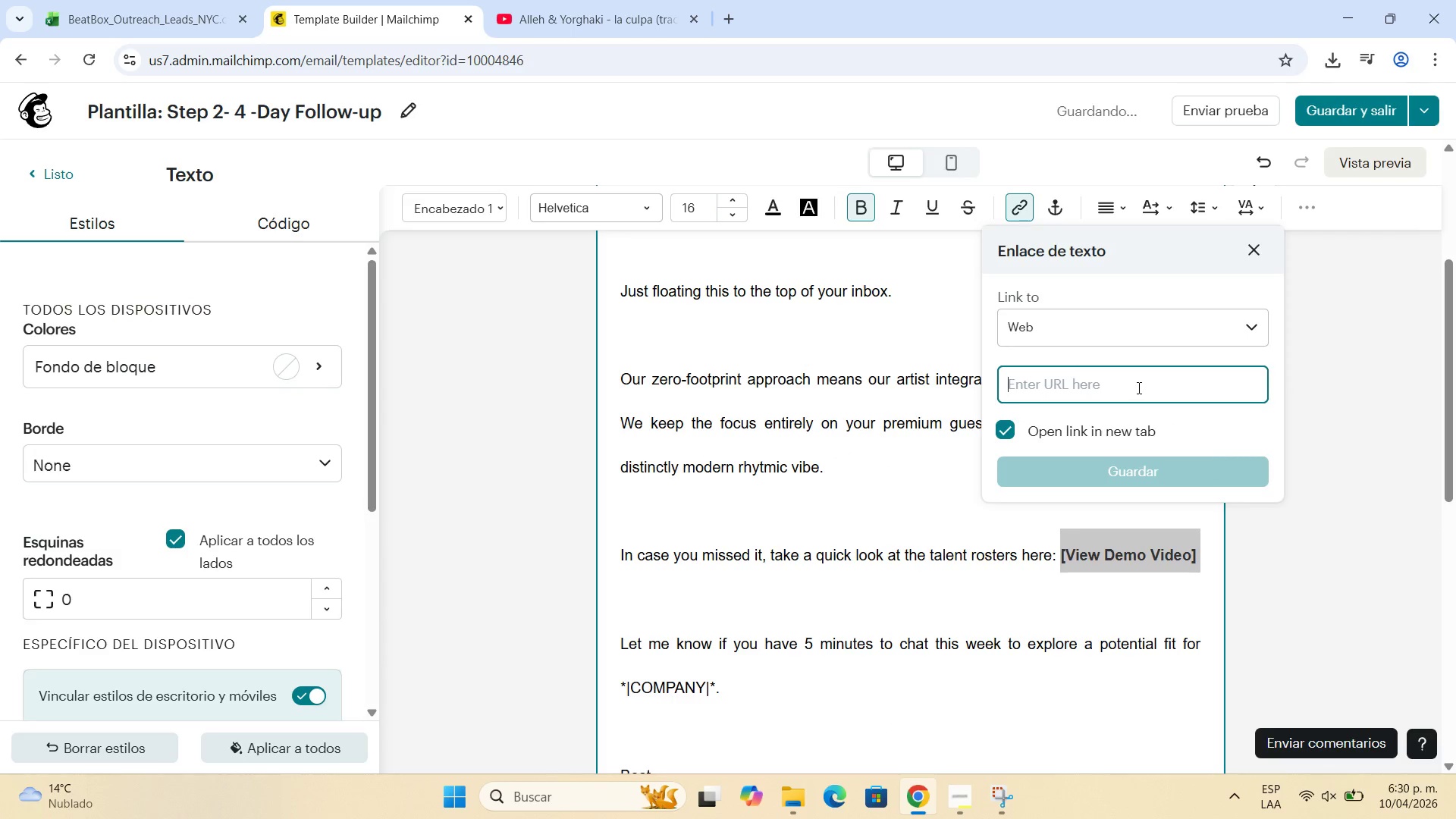 
key(Control+V)
 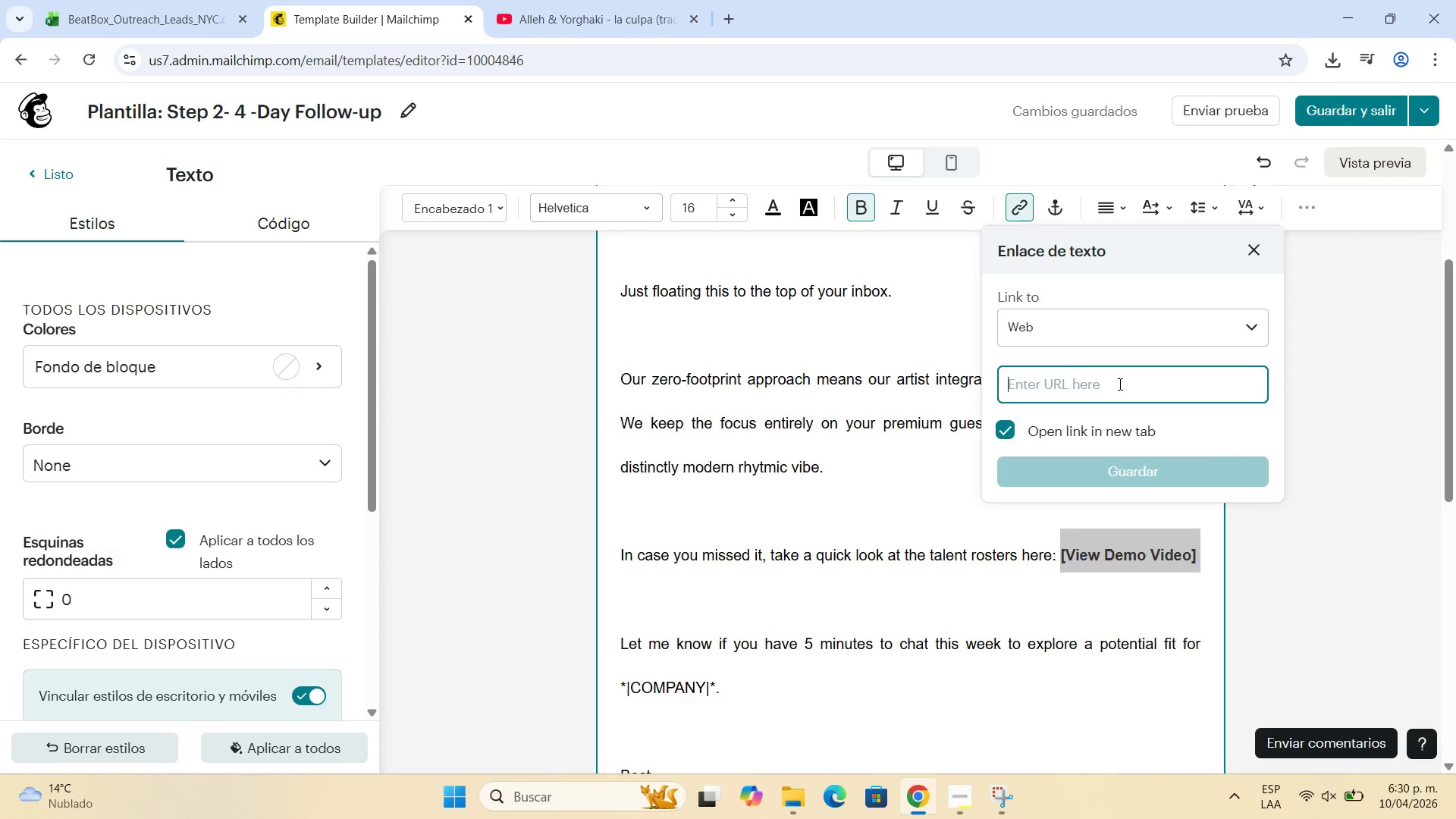 
left_click([1119, 384])
 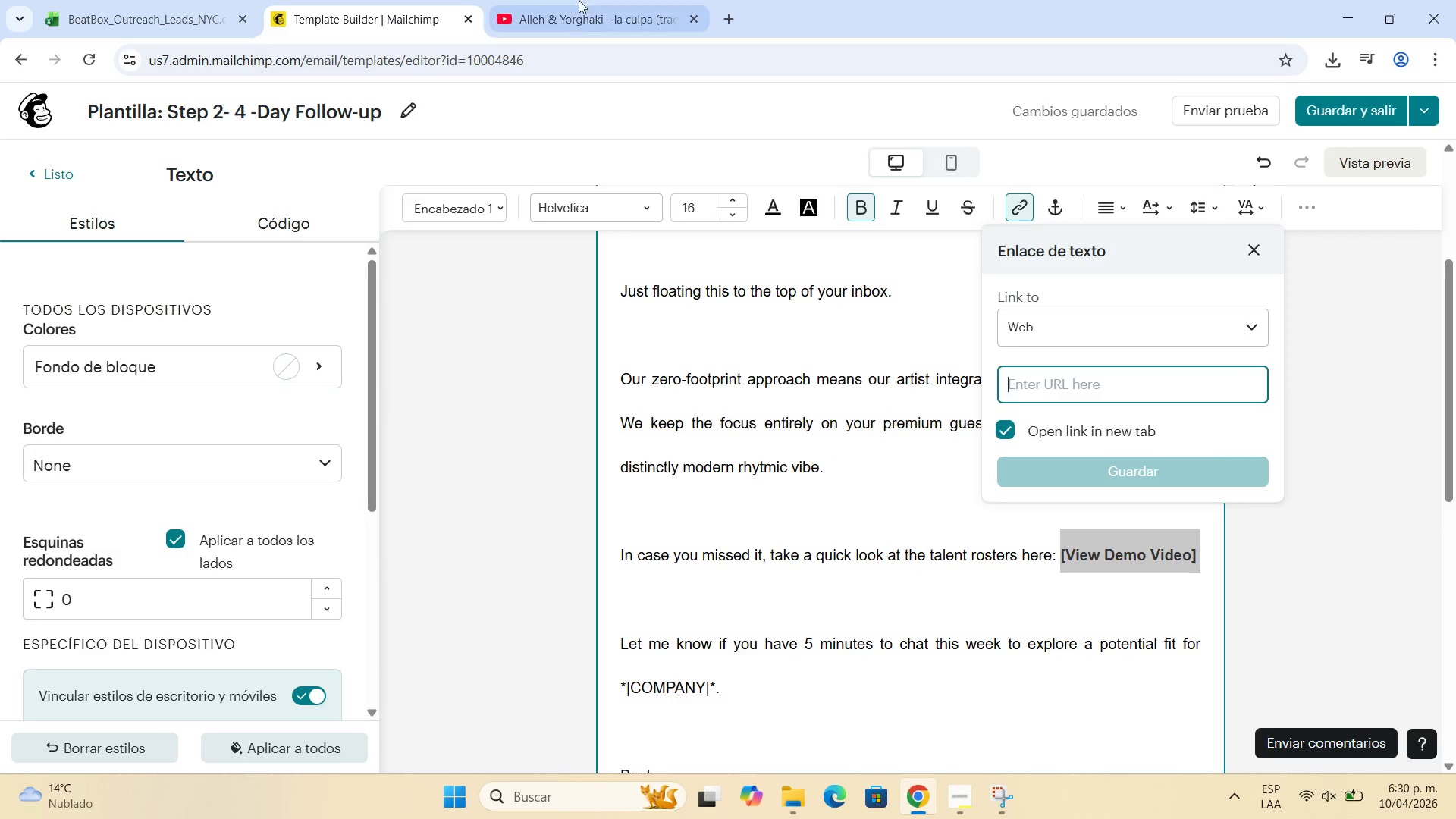 
left_click([579, 0])
 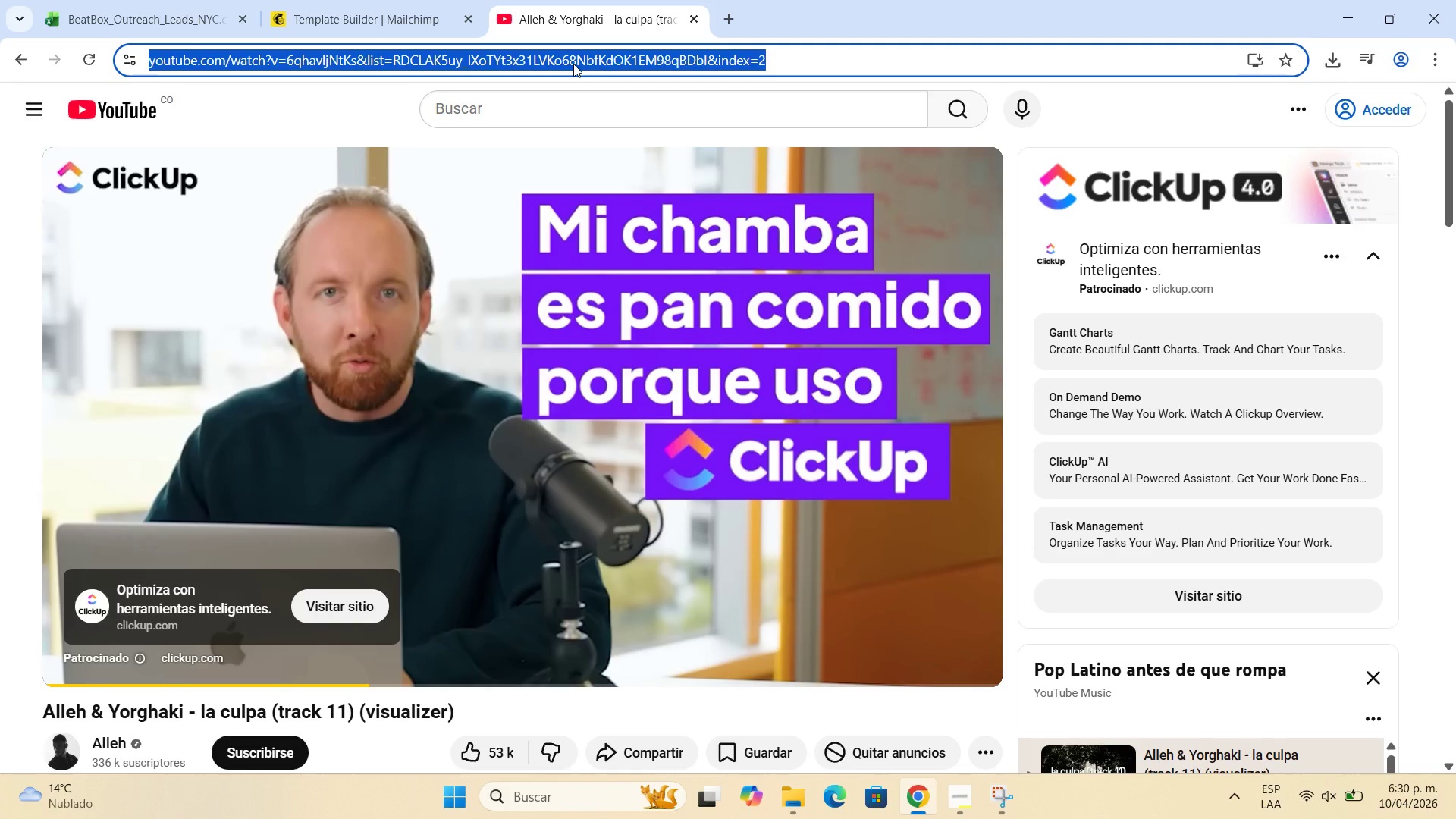 
key(Control+C)
 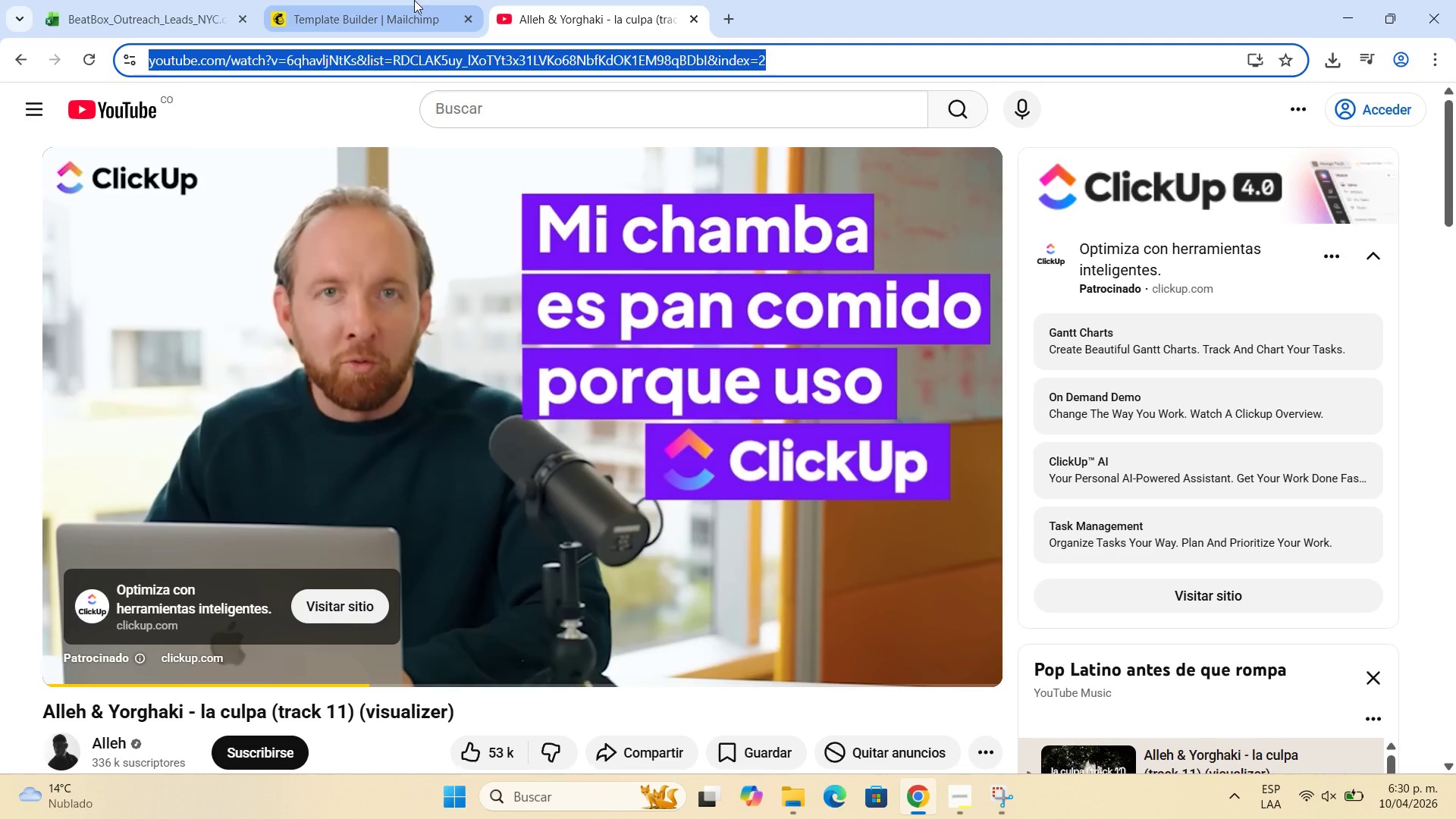 
left_click([414, 0])
 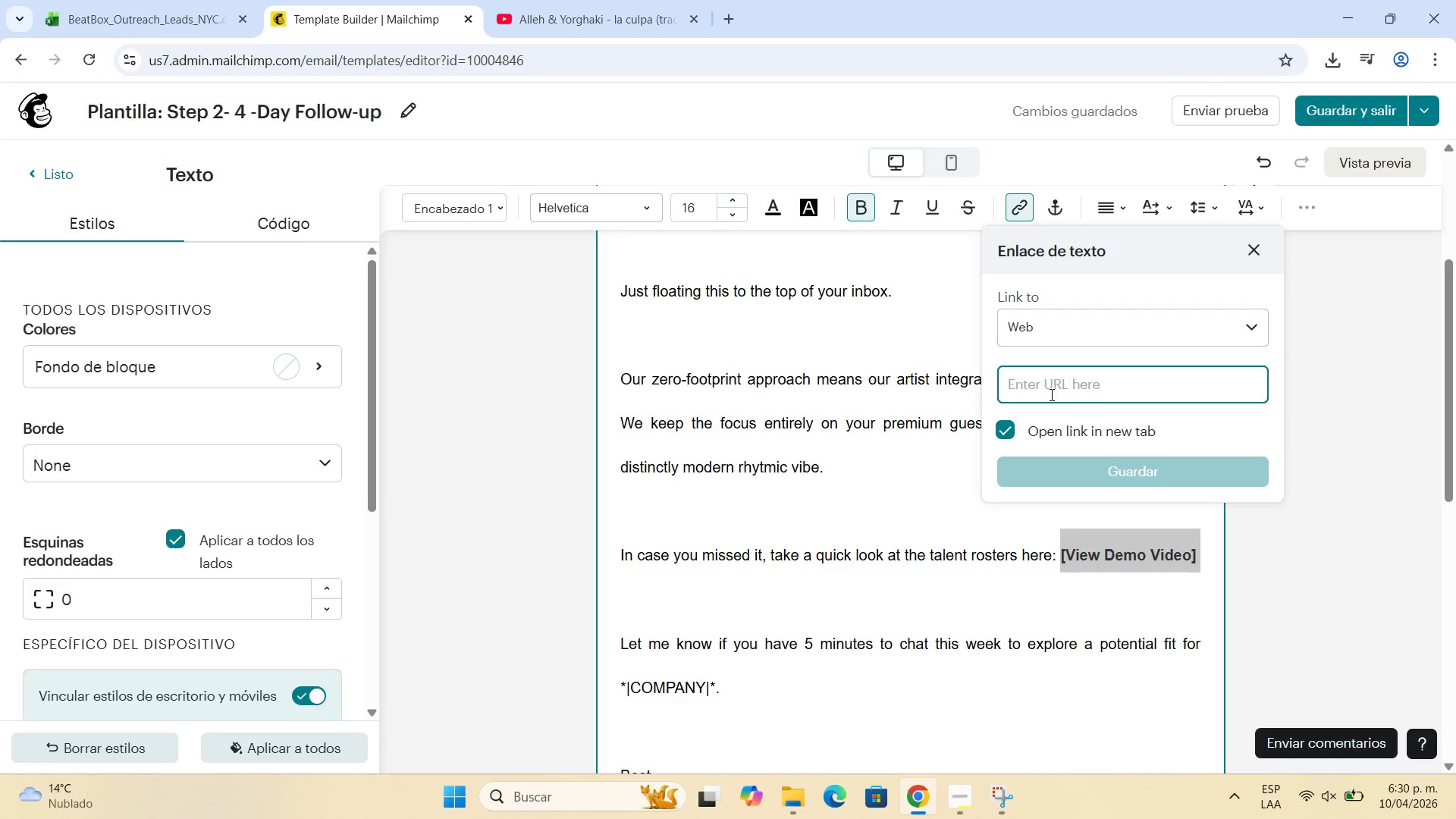 
left_click([1052, 391])
 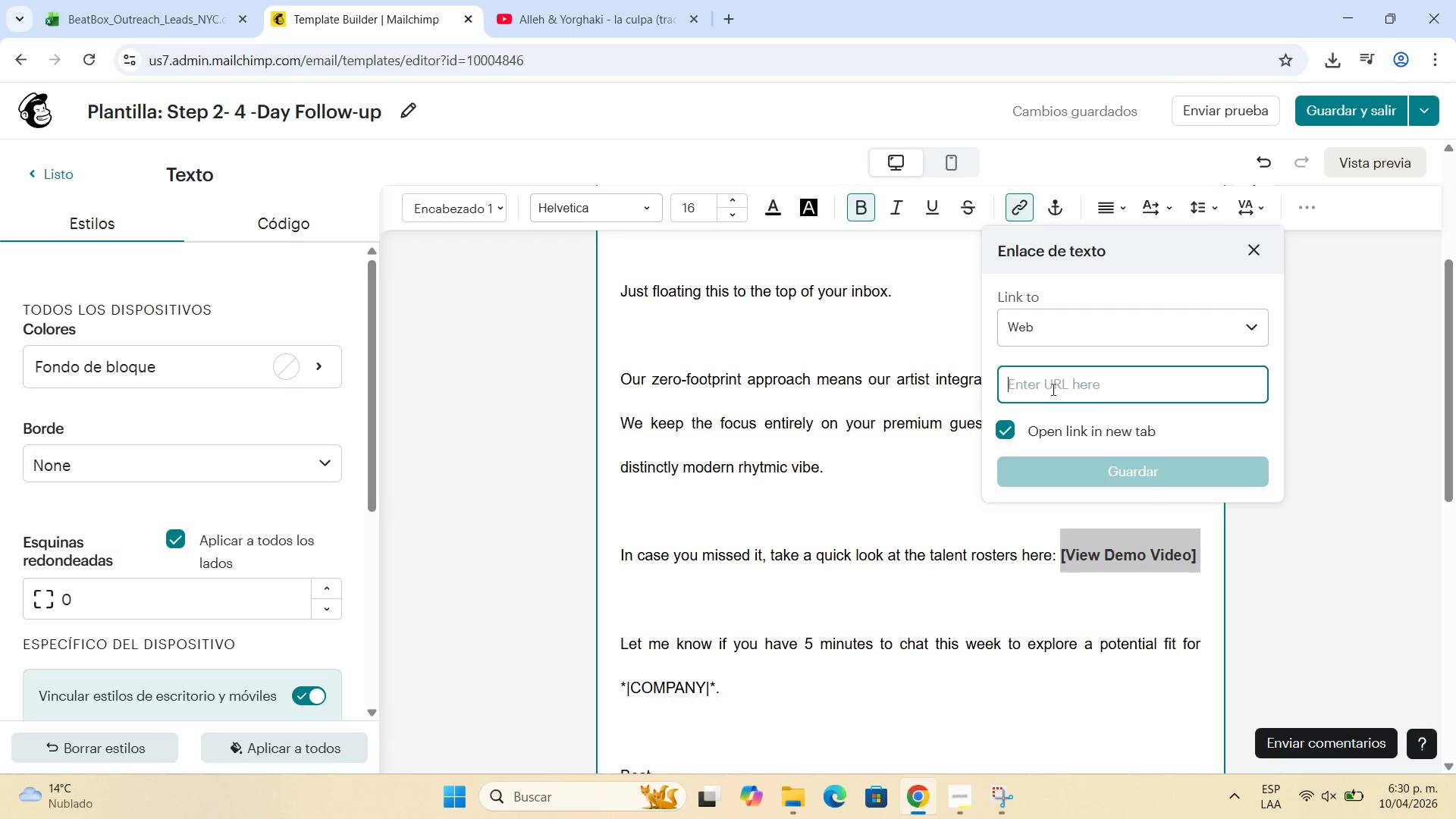 
key(Control+ControlLeft)
 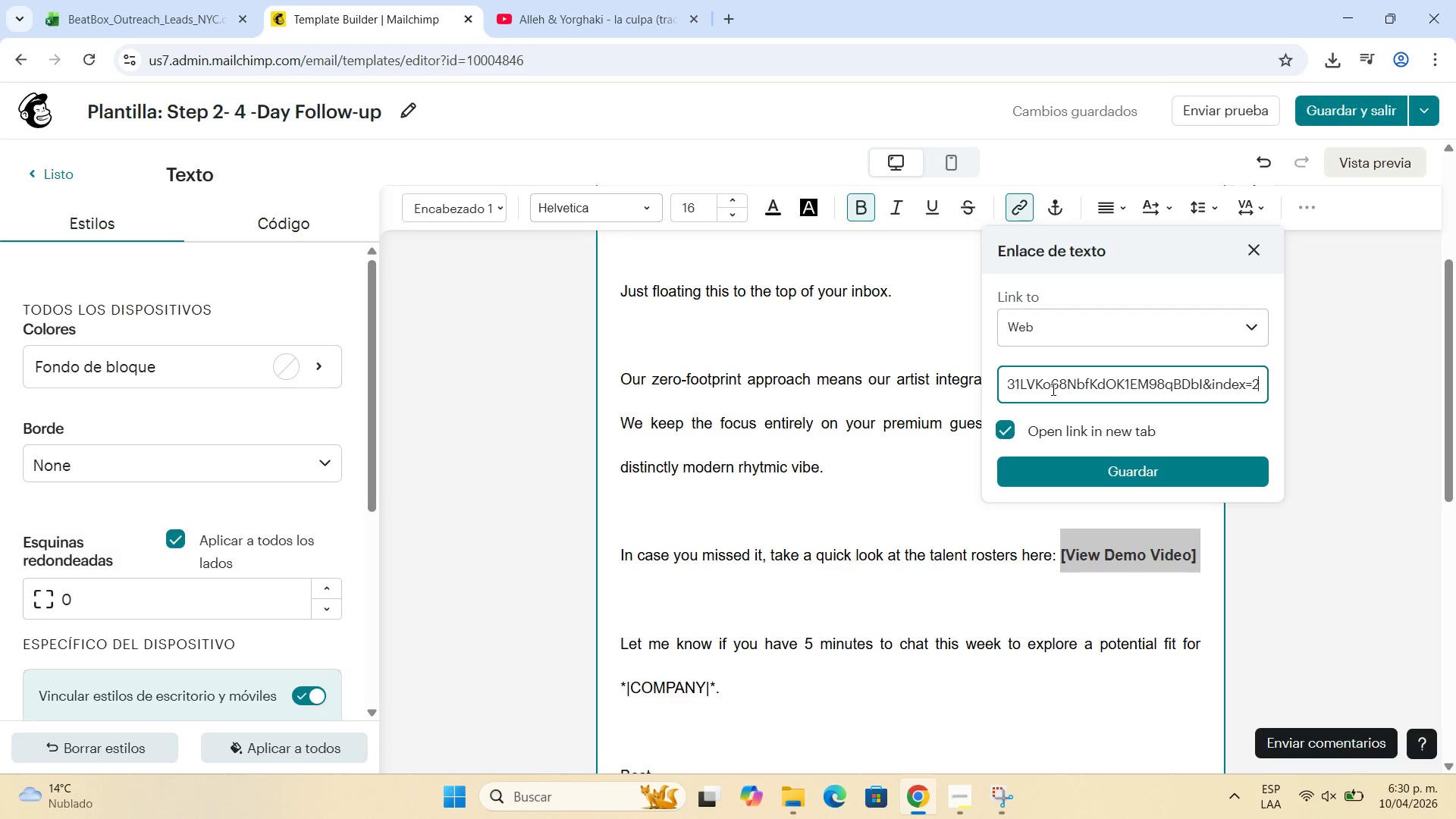 
key(Control+V)
 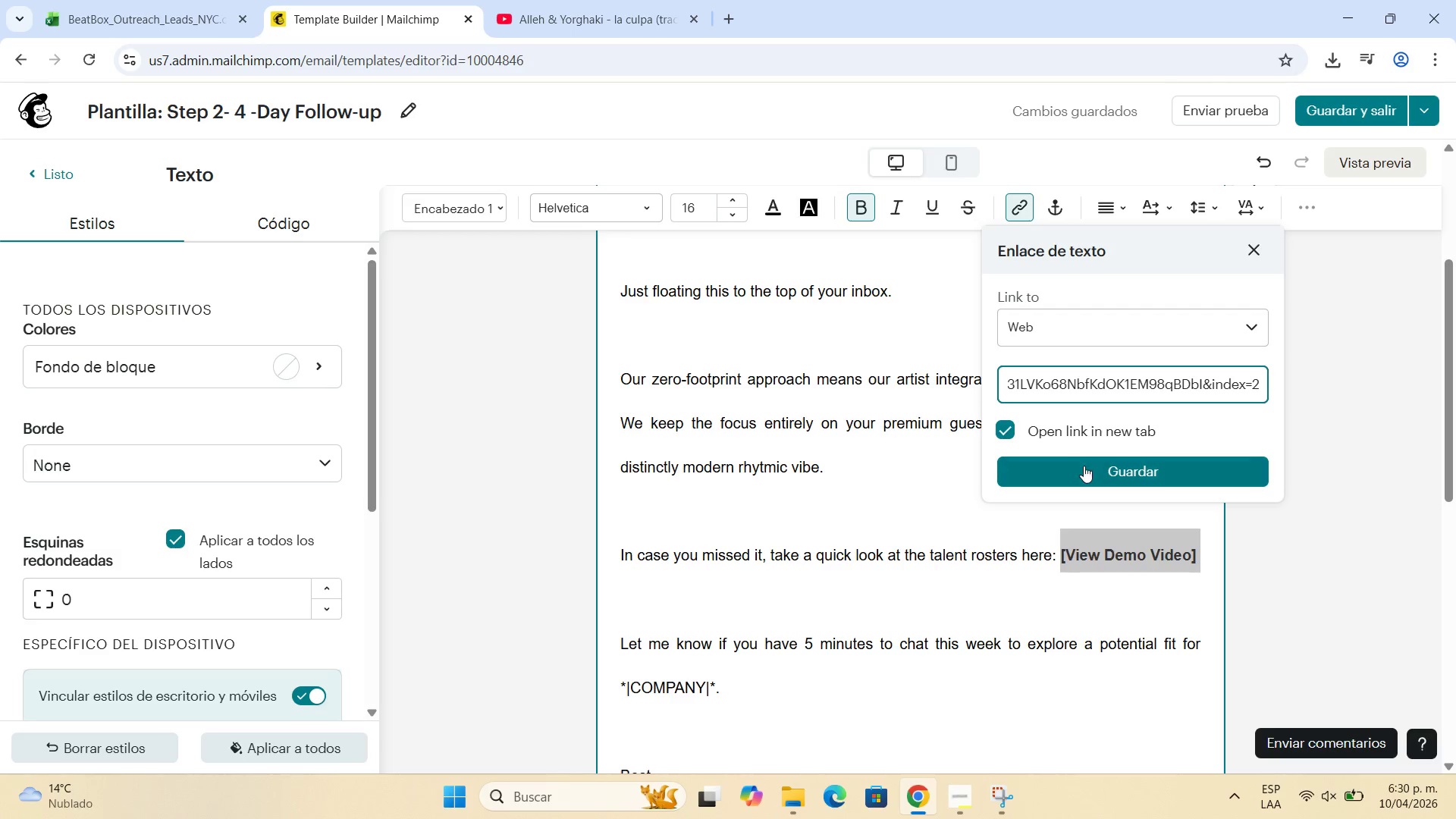 
left_click([1086, 467])
 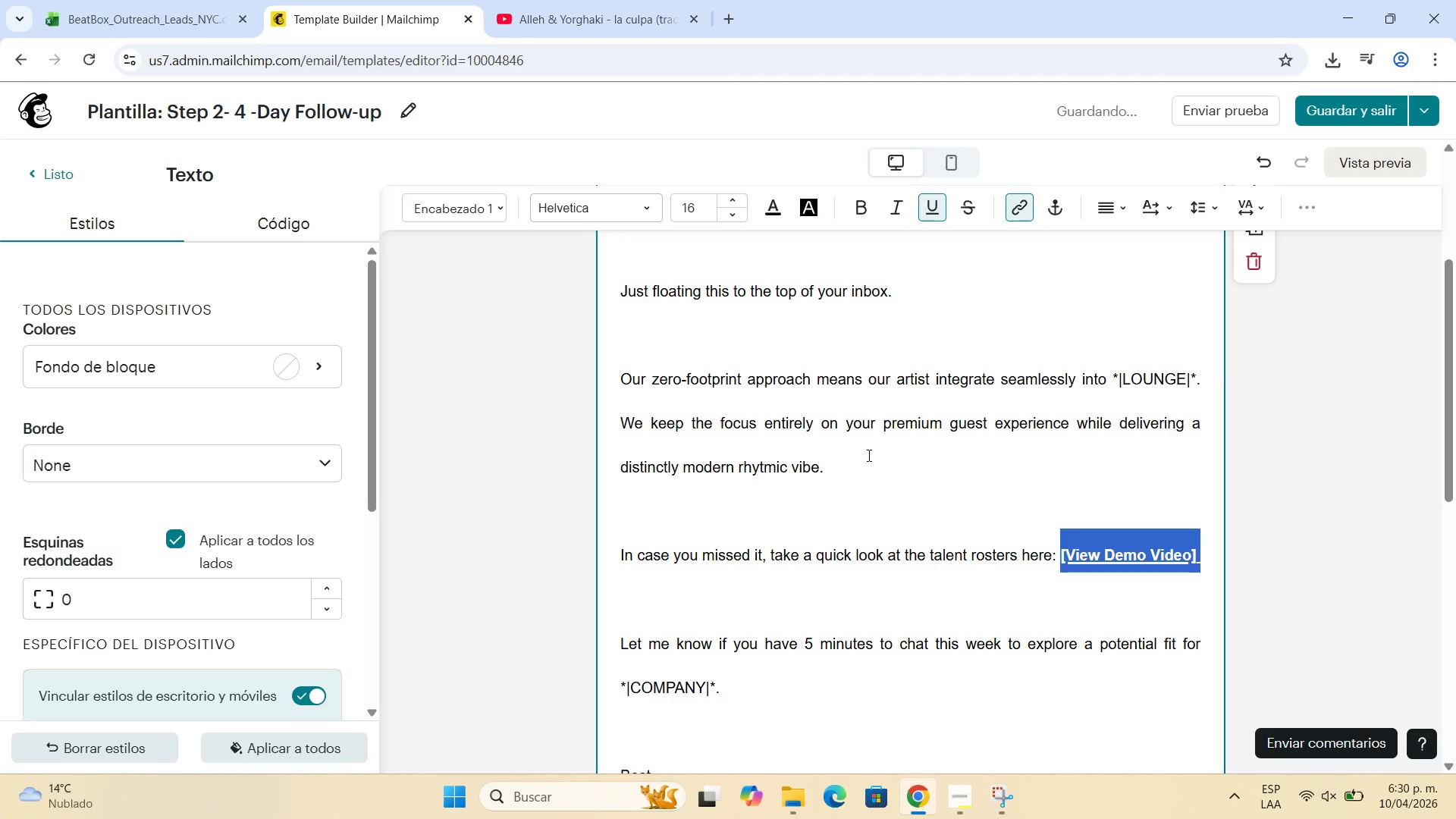 
scroll: coordinate [905, 480], scroll_direction: down, amount: 3.0
 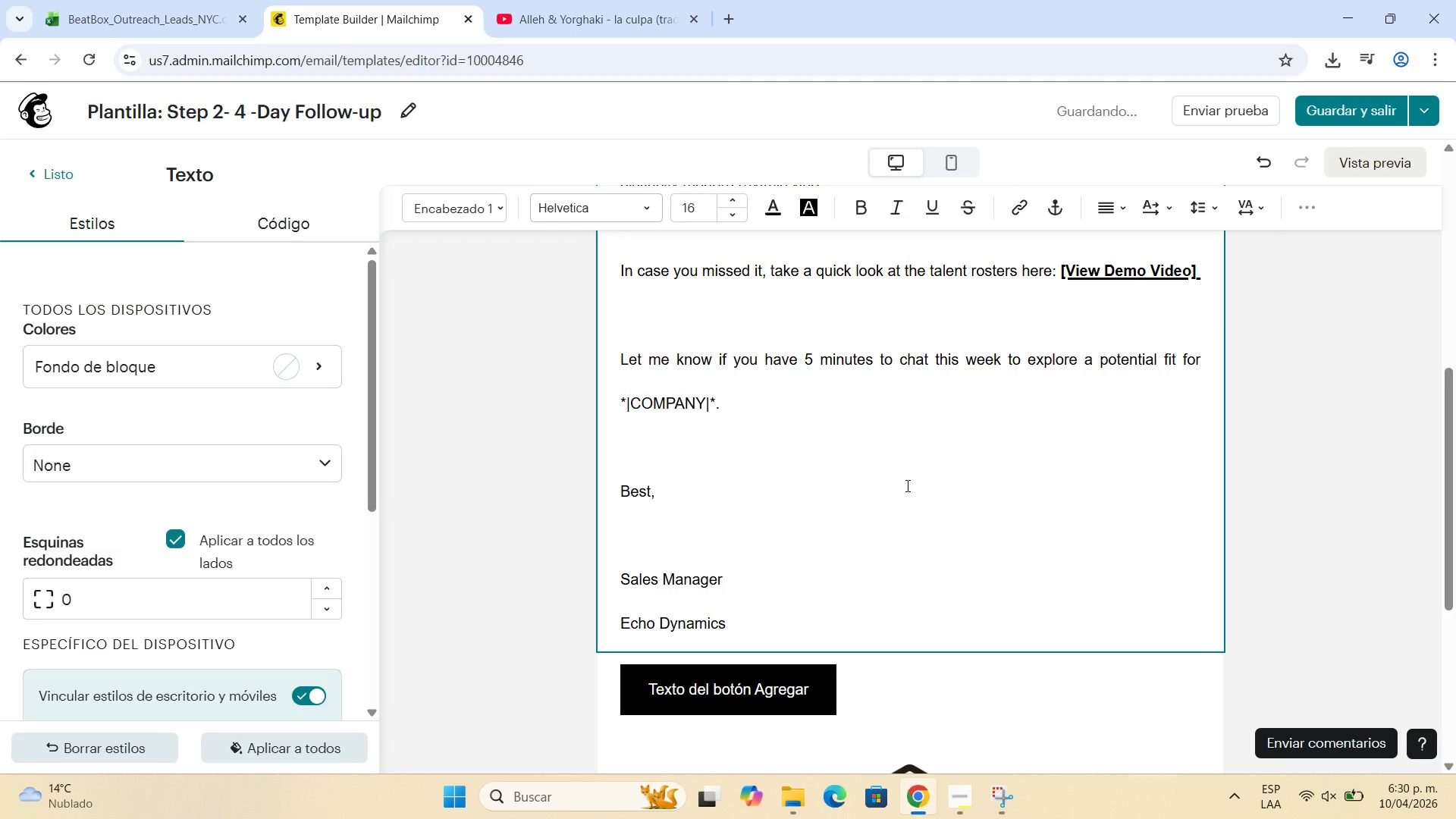 
left_click([868, 455])
 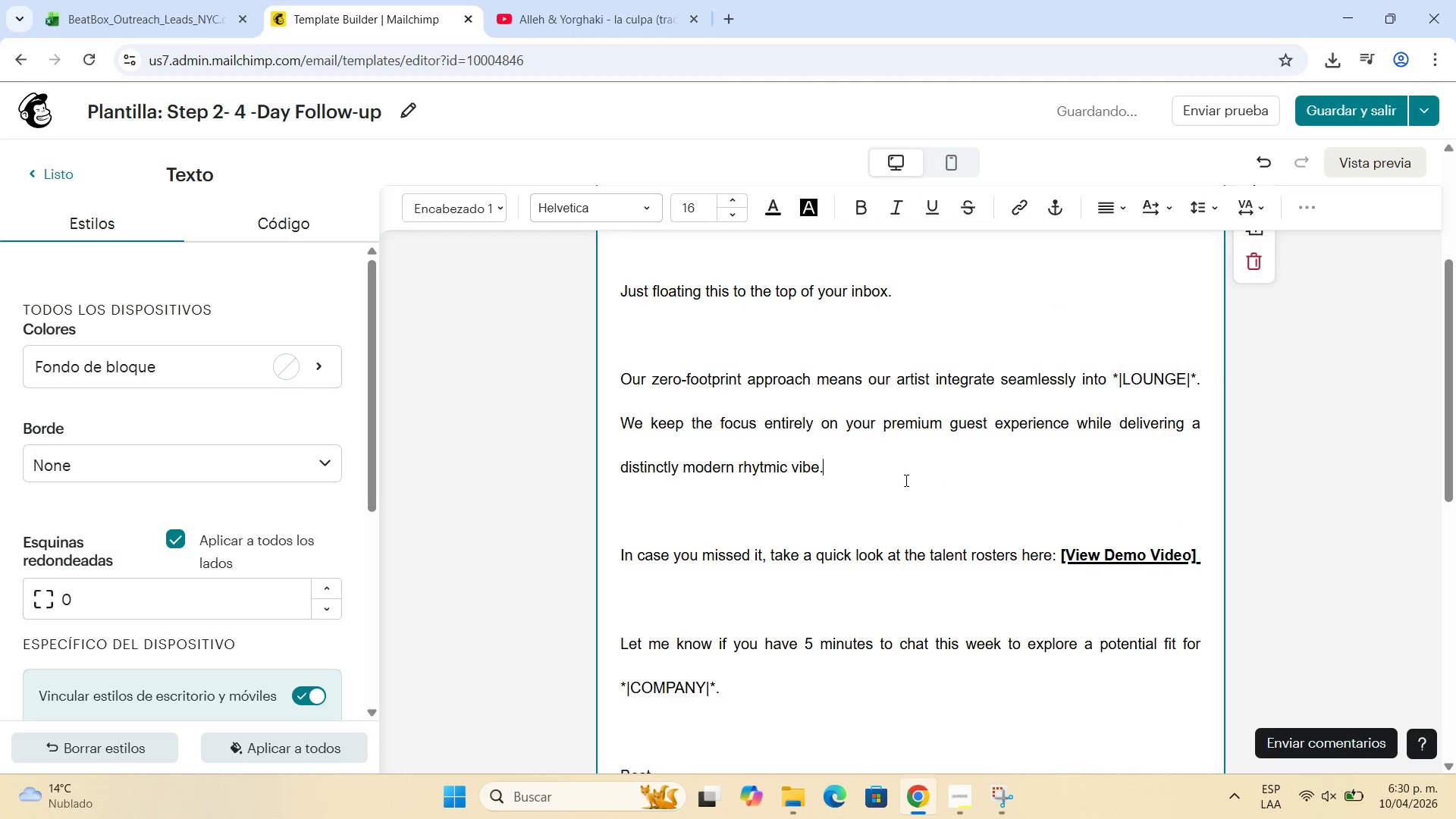 
scroll: coordinate [980, 547], scroll_direction: up, amount: 6.0
 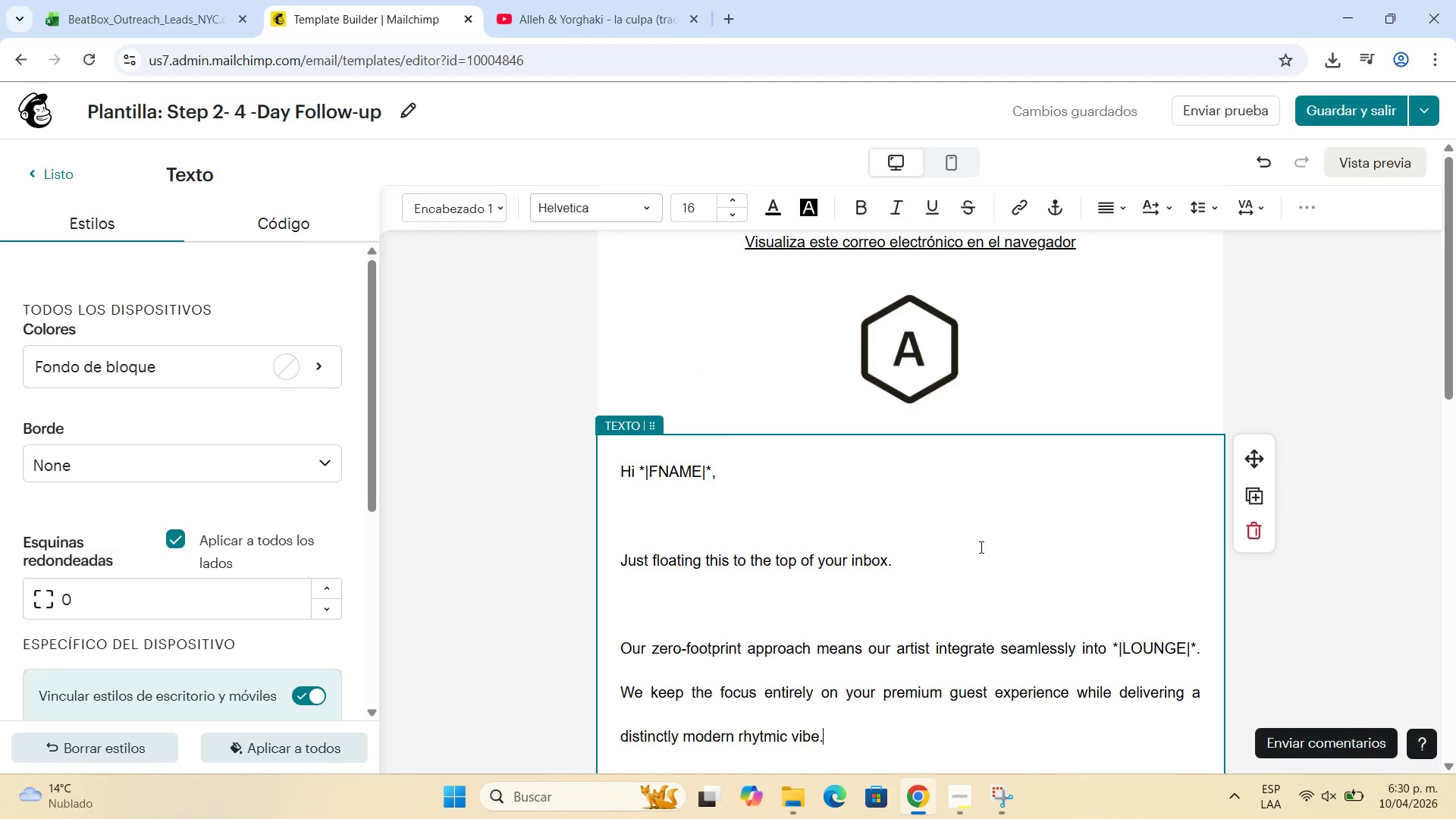 
scroll: coordinate [980, 547], scroll_direction: down, amount: 7.0
 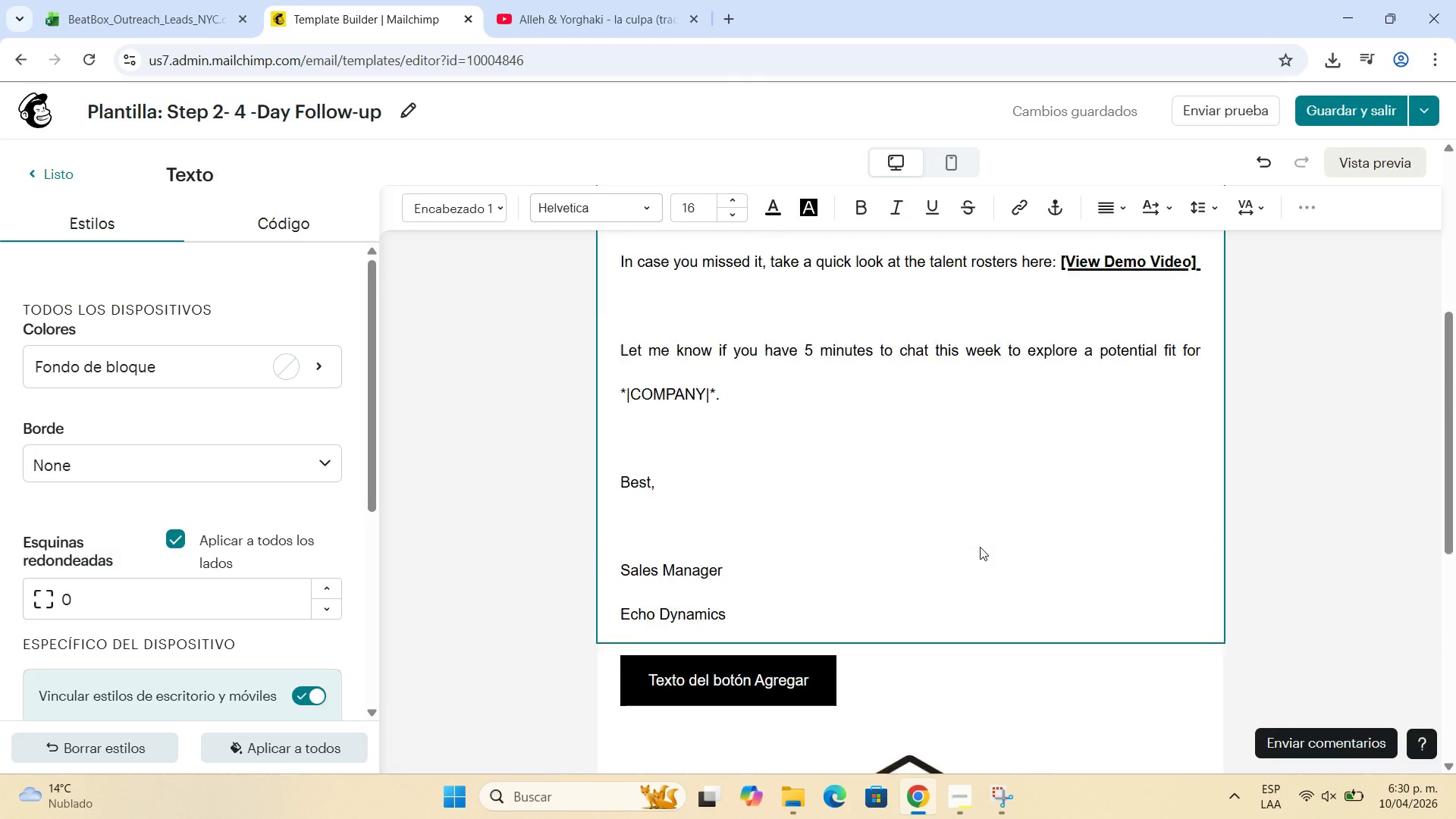 
scroll: coordinate [987, 515], scroll_direction: up, amount: 9.0
 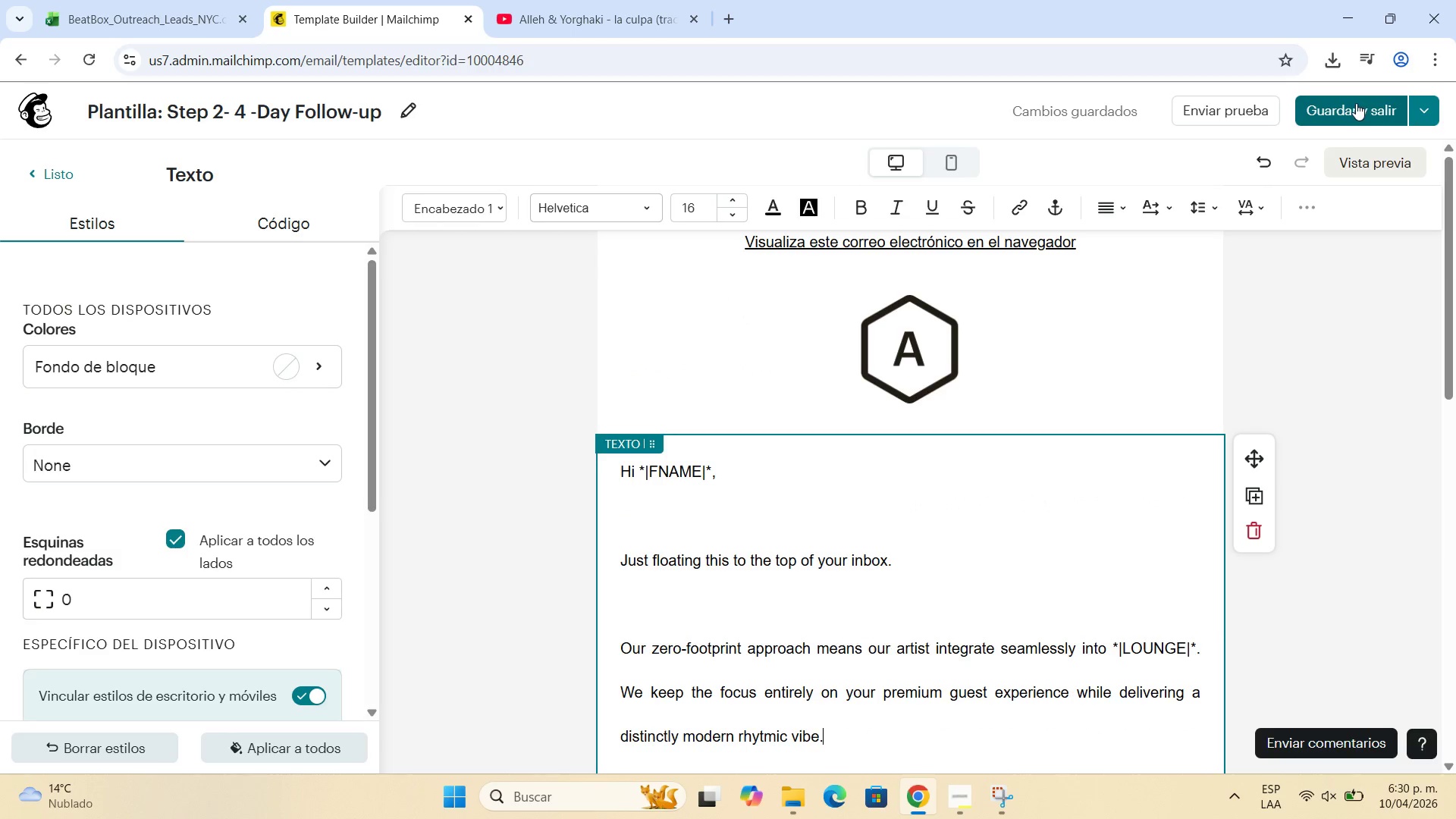 
left_click([1356, 103])
 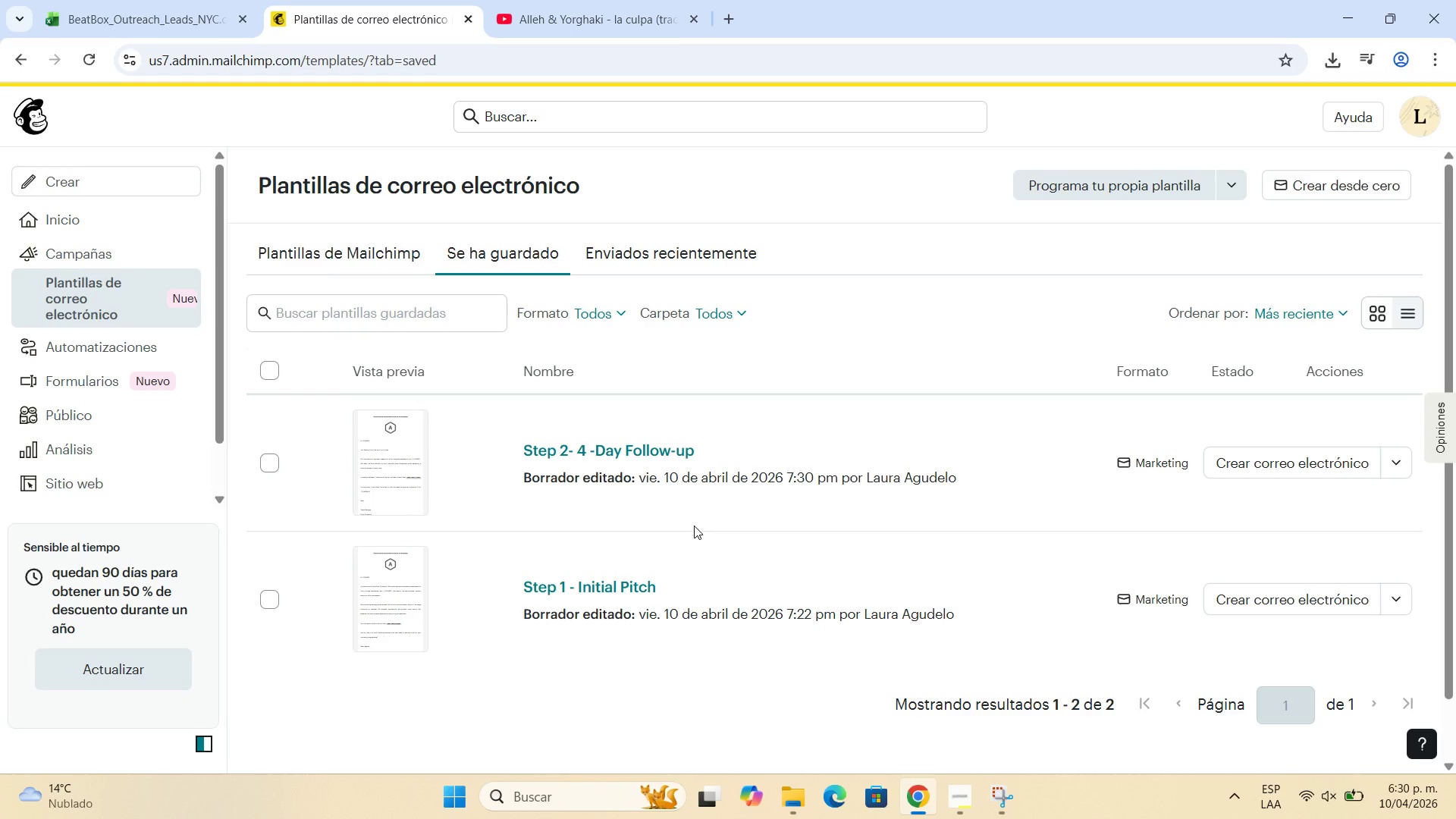 
wait(11.0)
 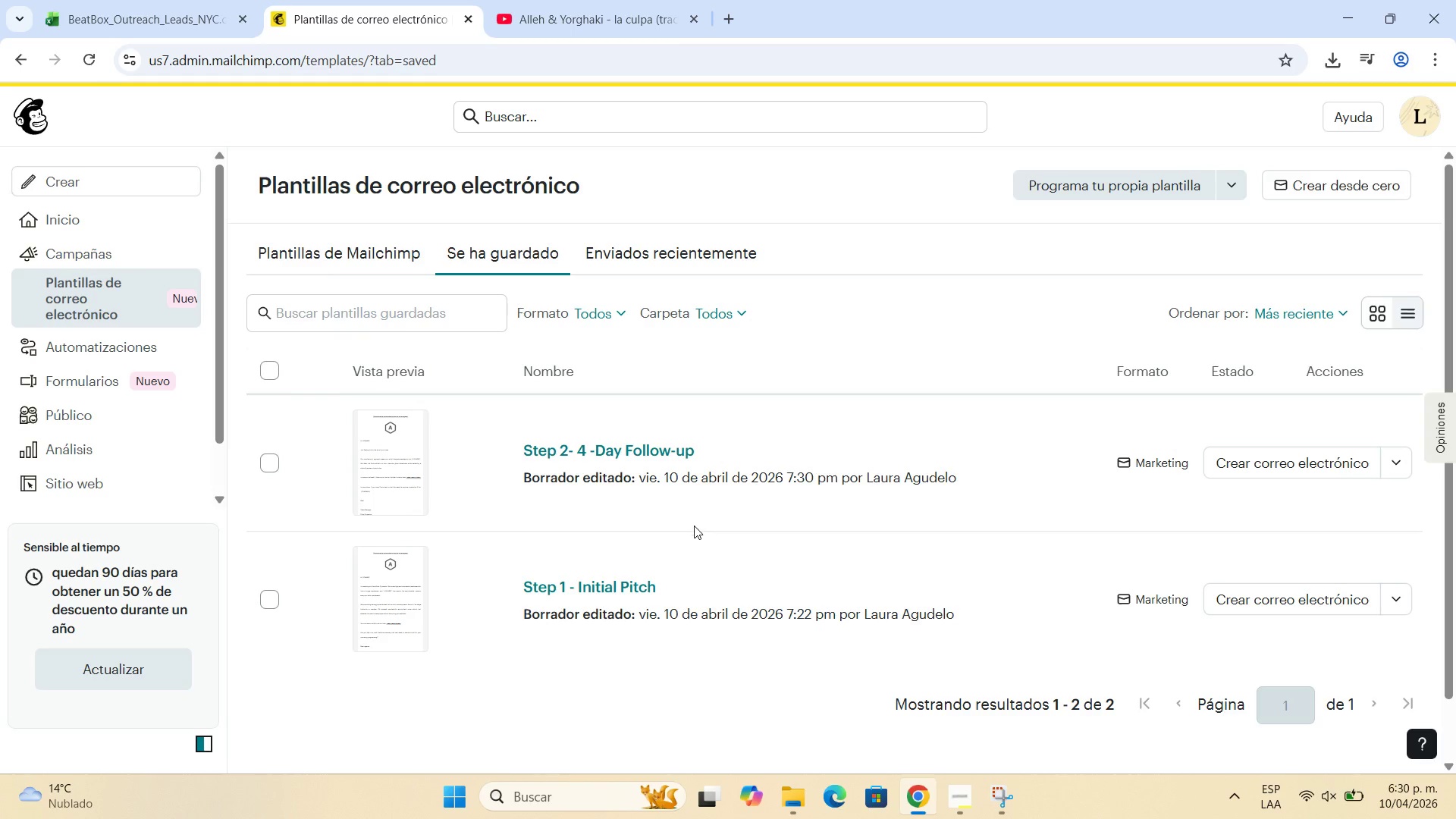 
left_click([613, 447])
 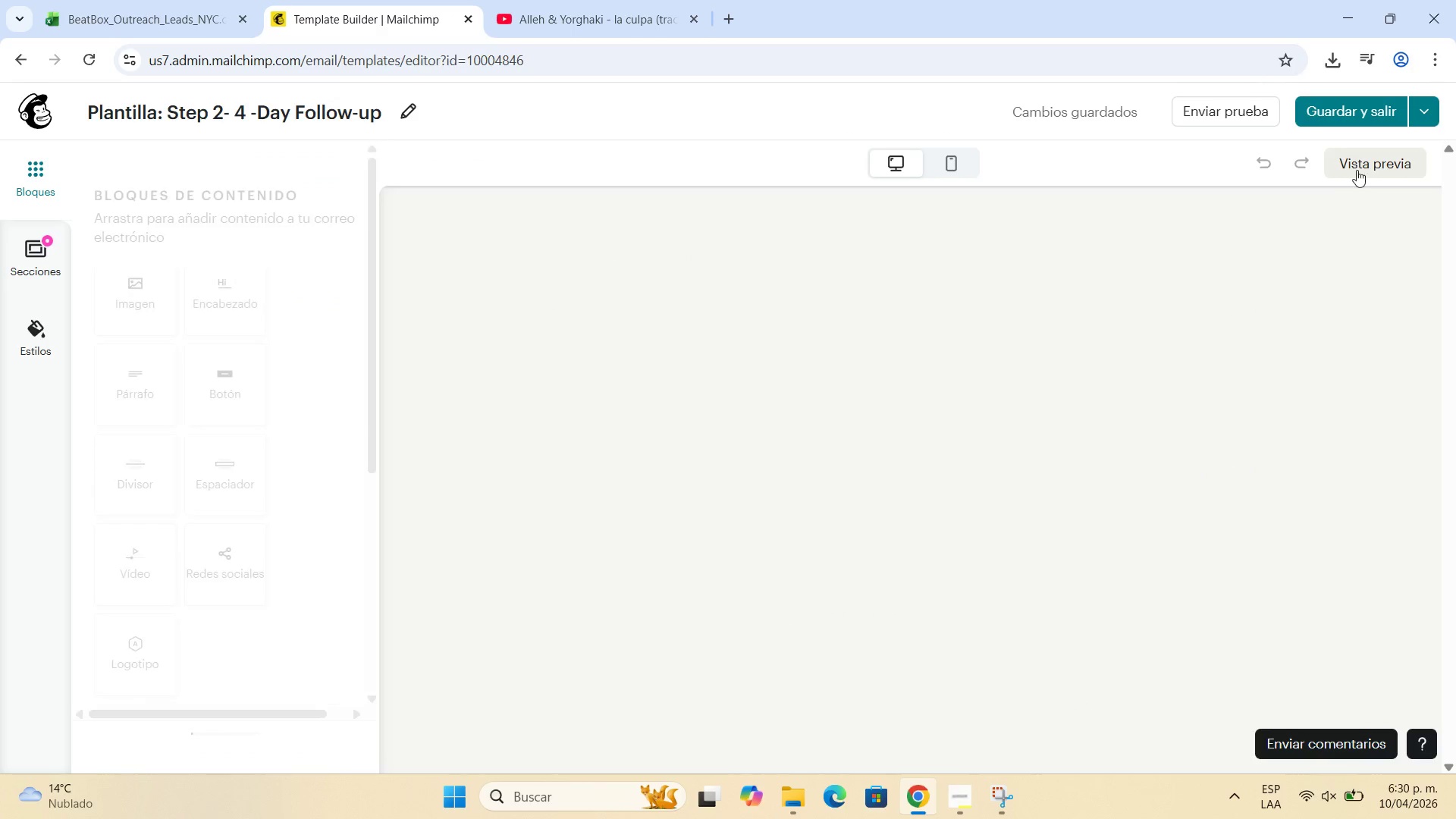 
left_click([1368, 169])
 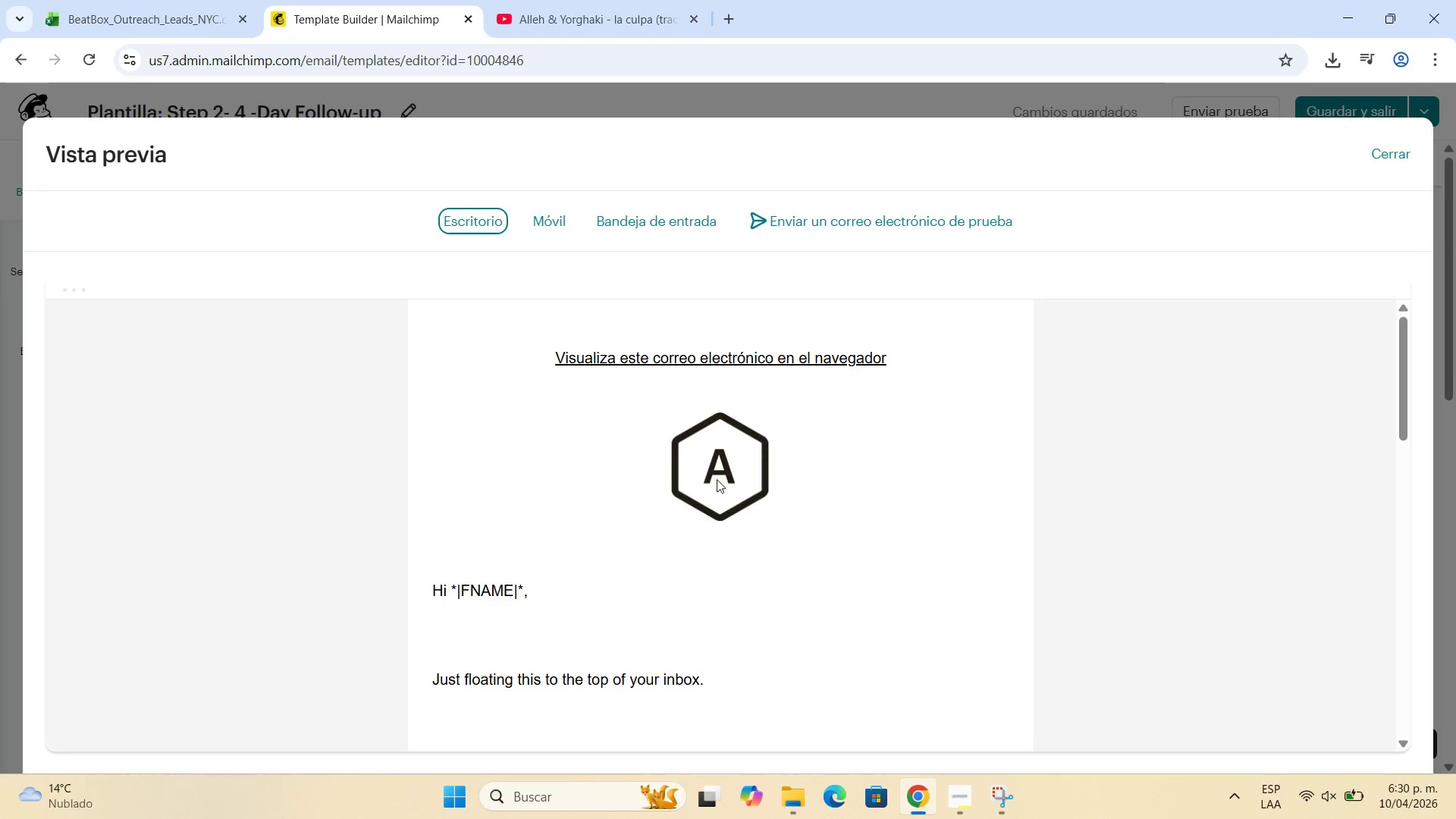 
wait(8.45)
 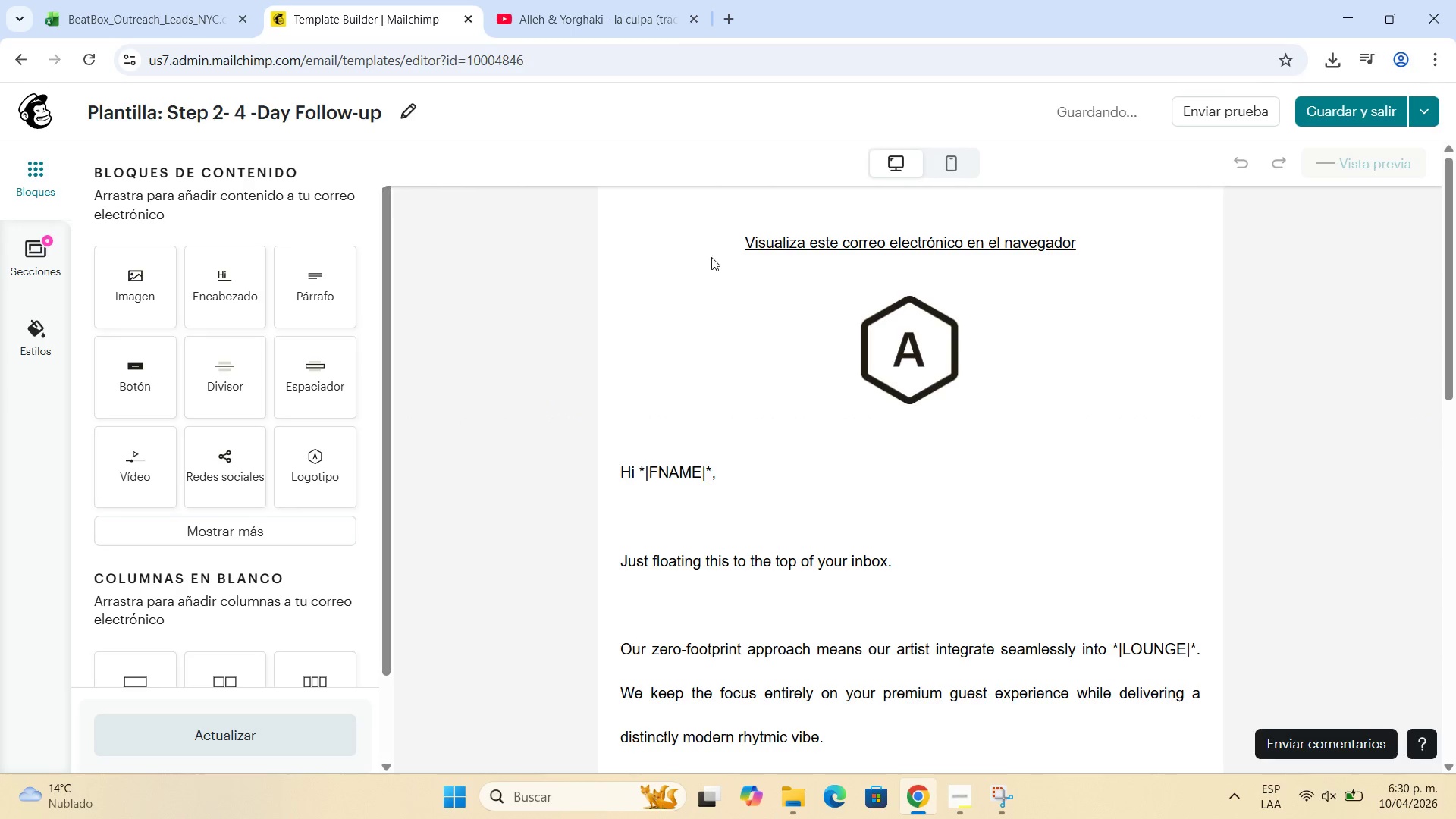 
key(Control+NumpadSubtract)
 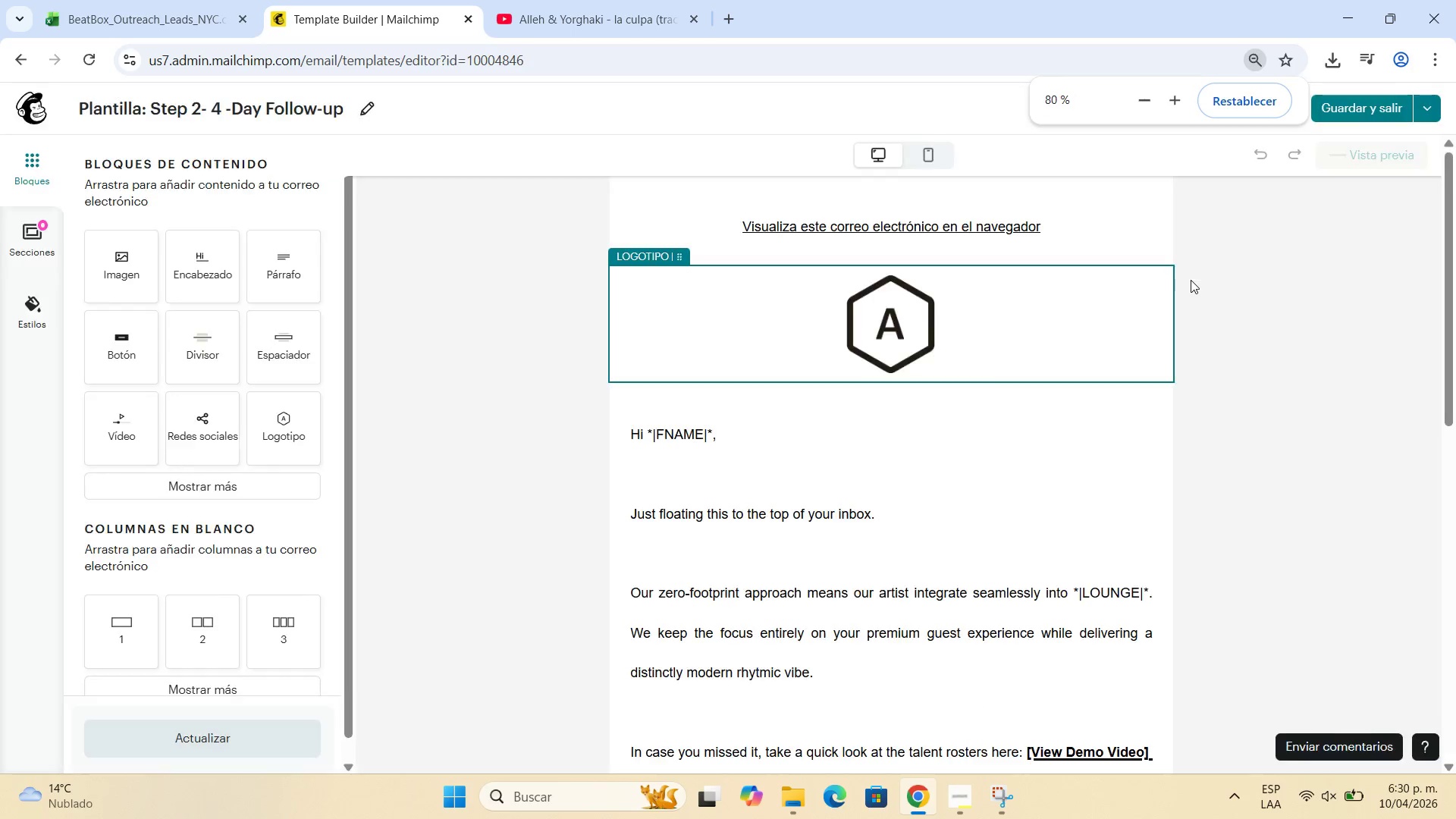 
key(Control+NumpadSubtract)
 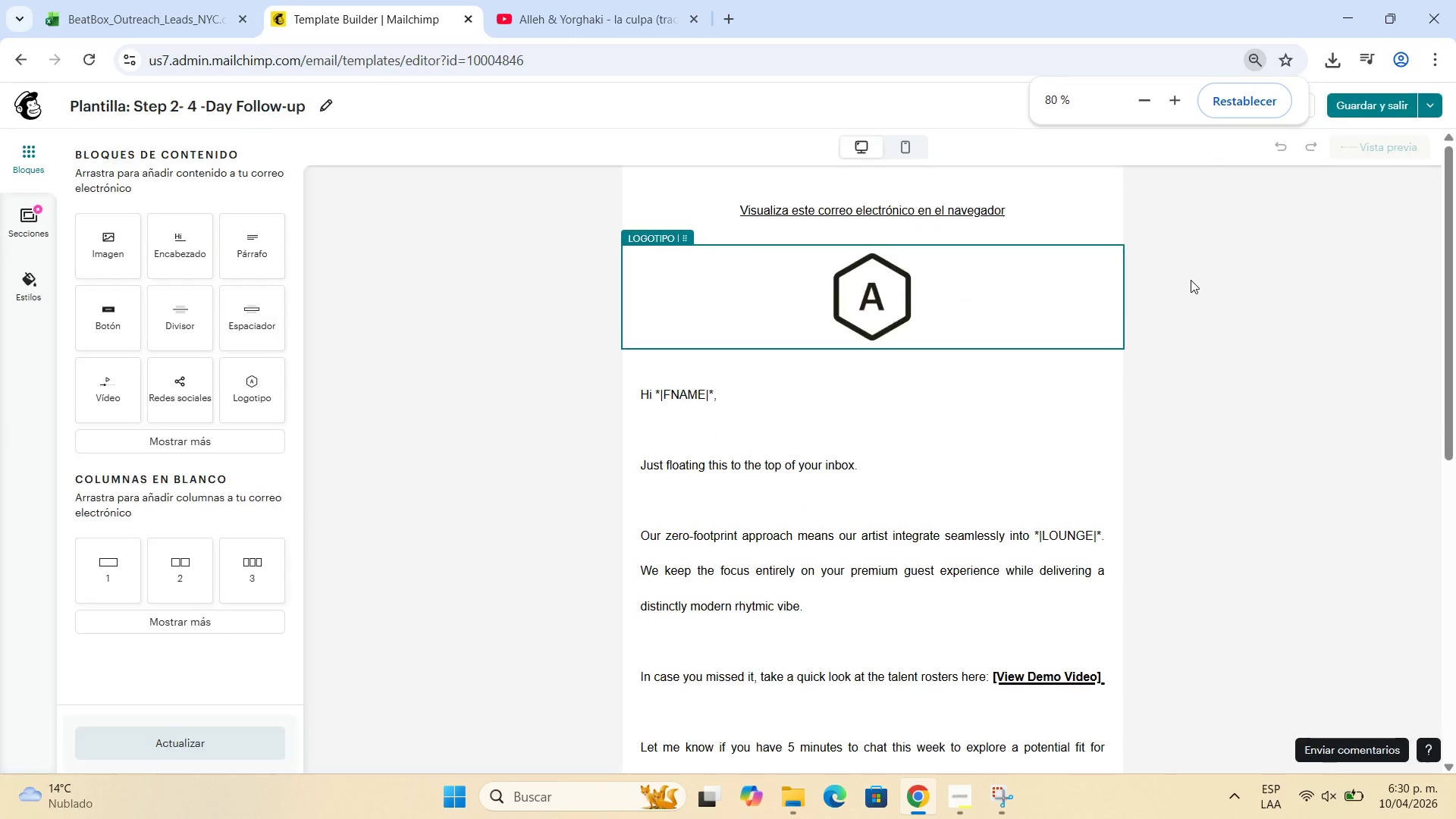 
key(Control+NumpadSubtract)
 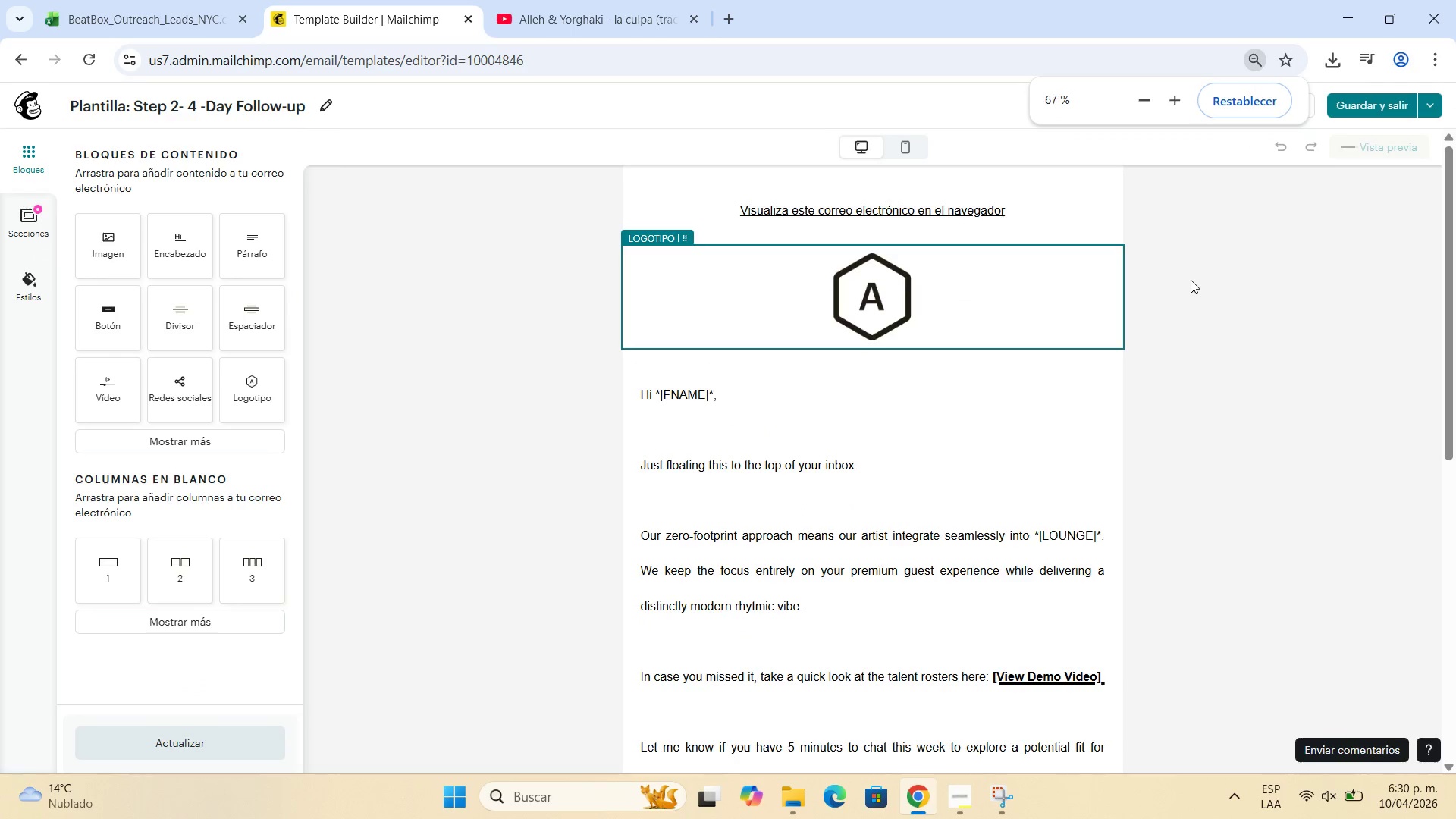 
key(Control+NumpadSubtract)
 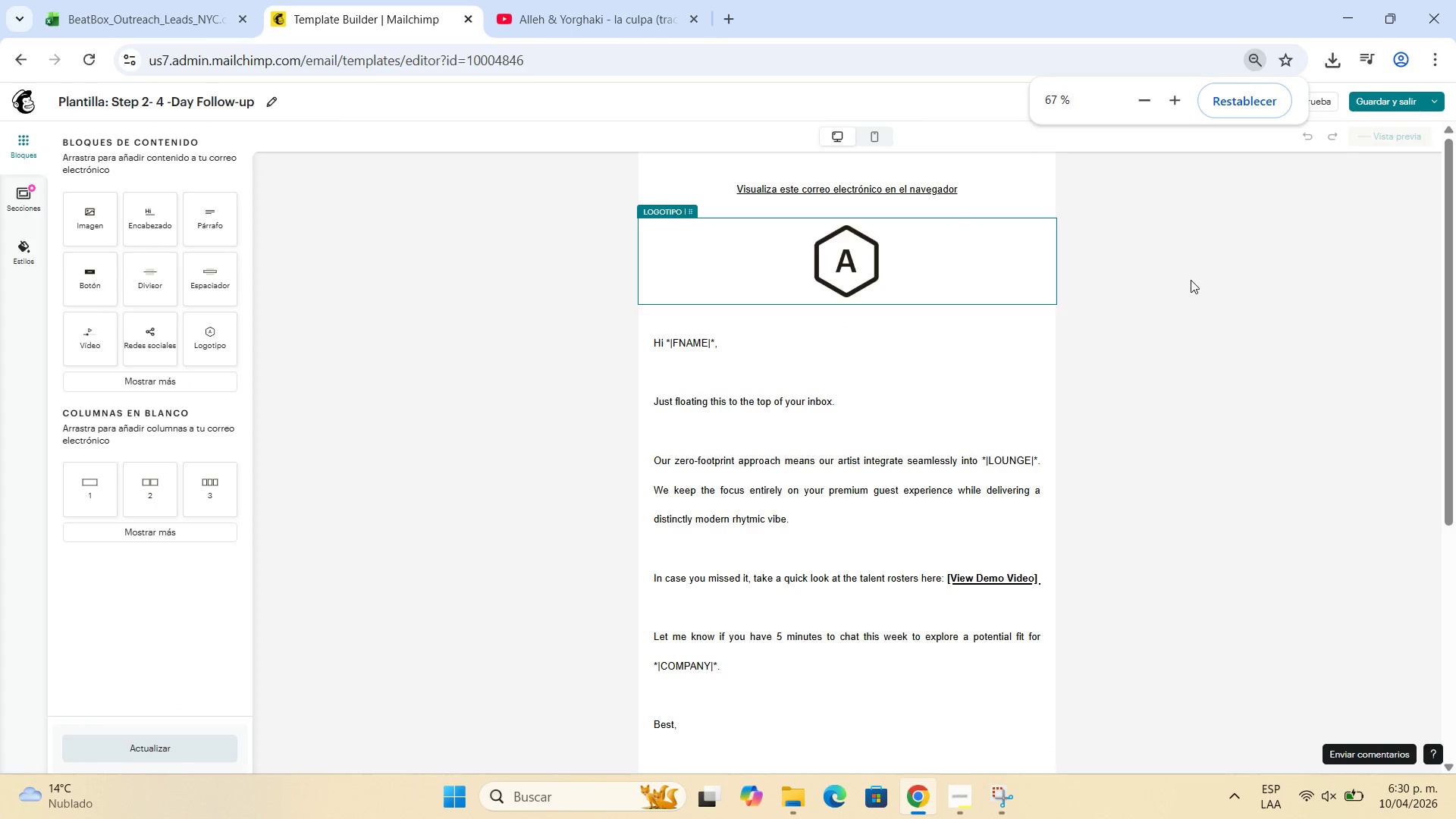 
key(Control+NumpadSubtract)
 